 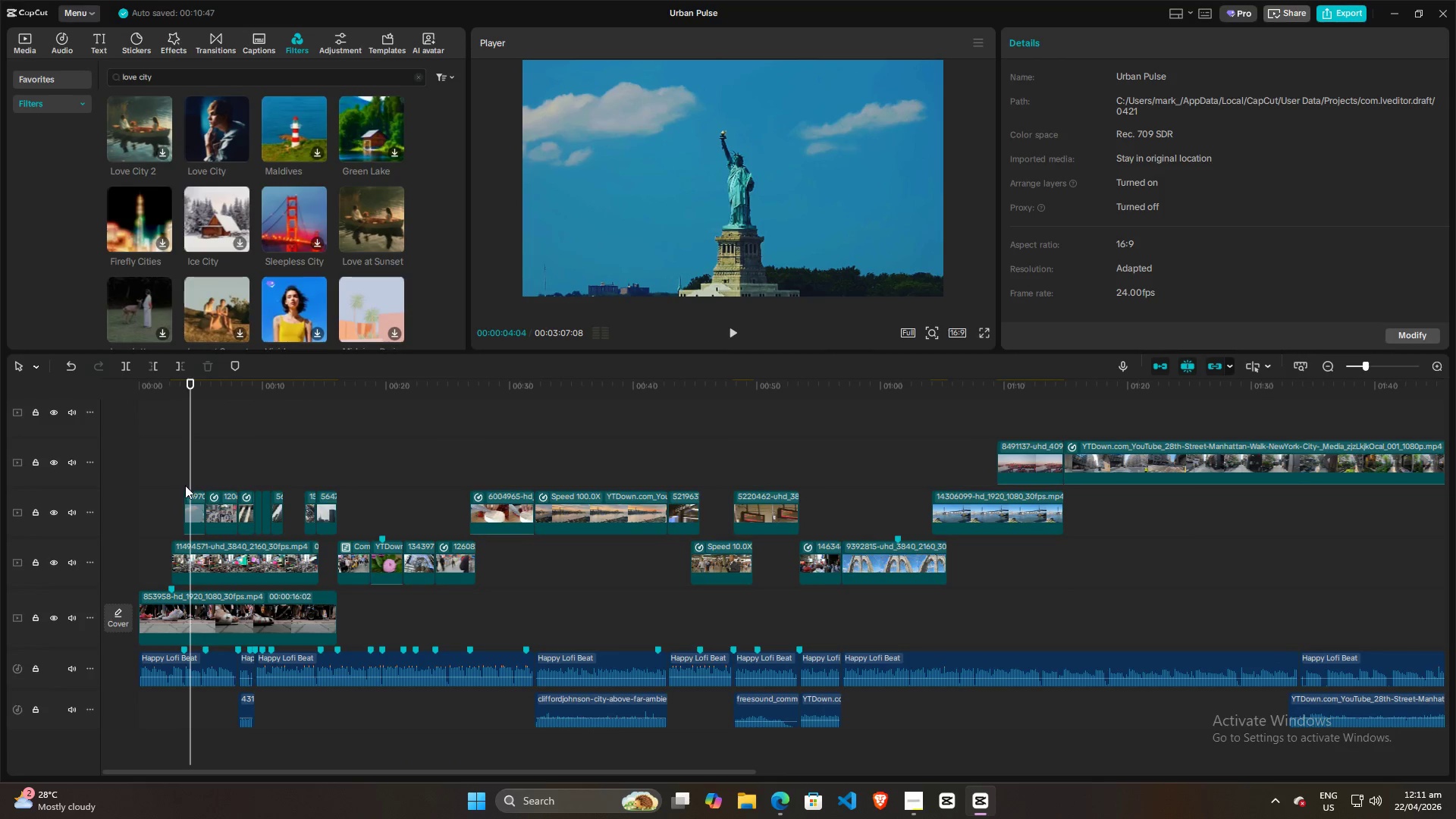 
left_click([192, 500])
 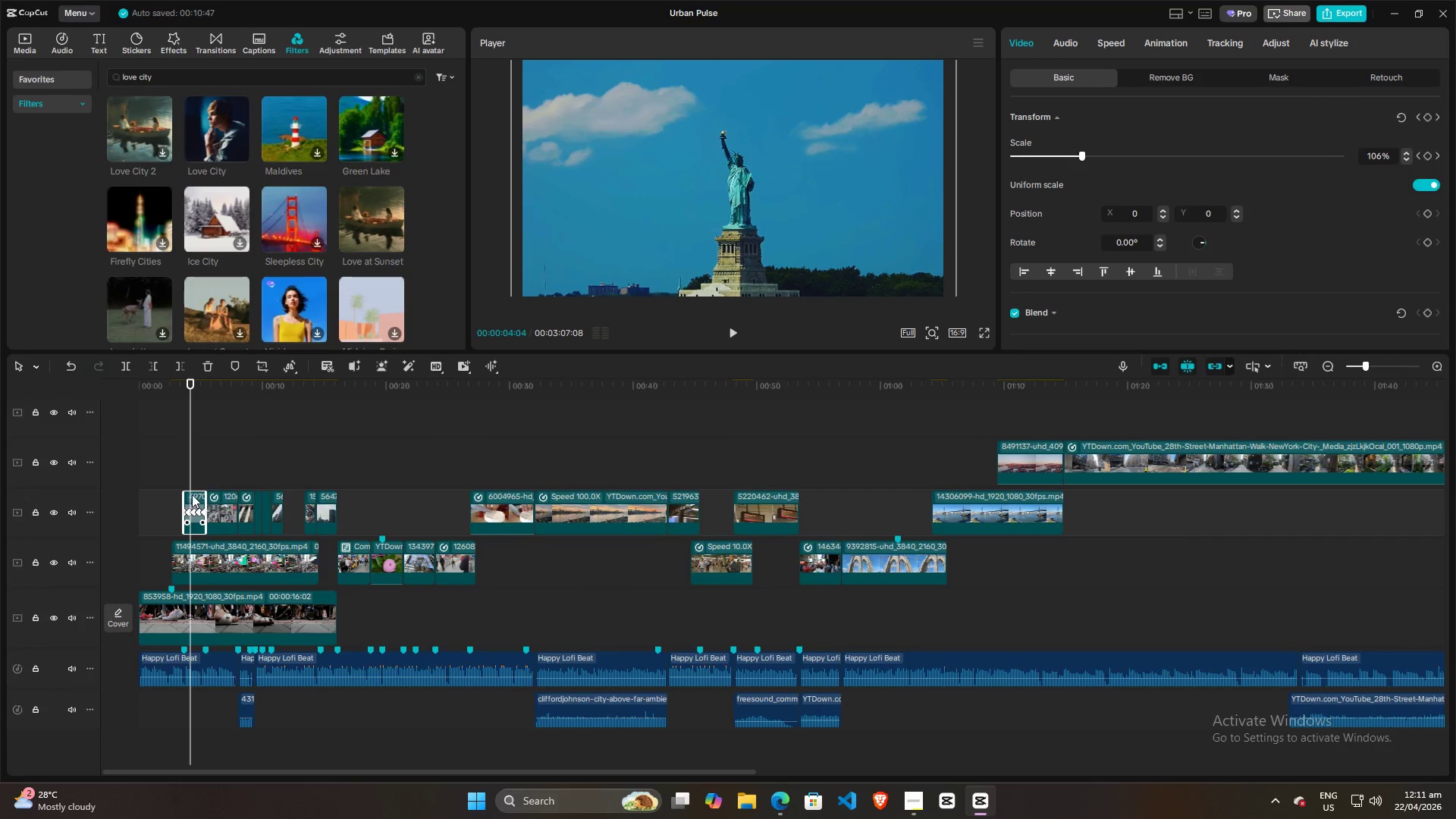 
hold_key(key=ControlLeft, duration=1.52)
 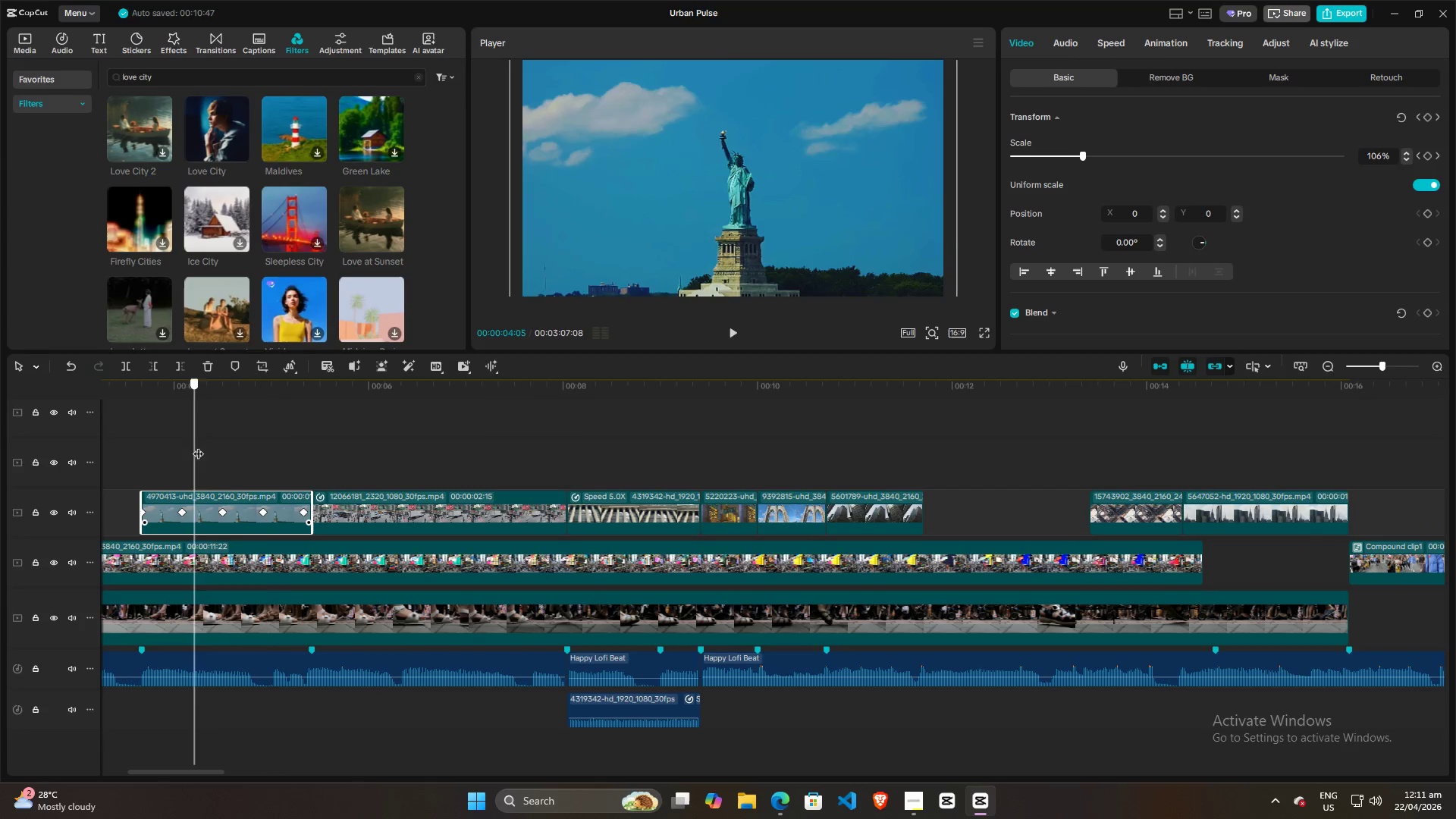 
key(Control+ControlLeft)
 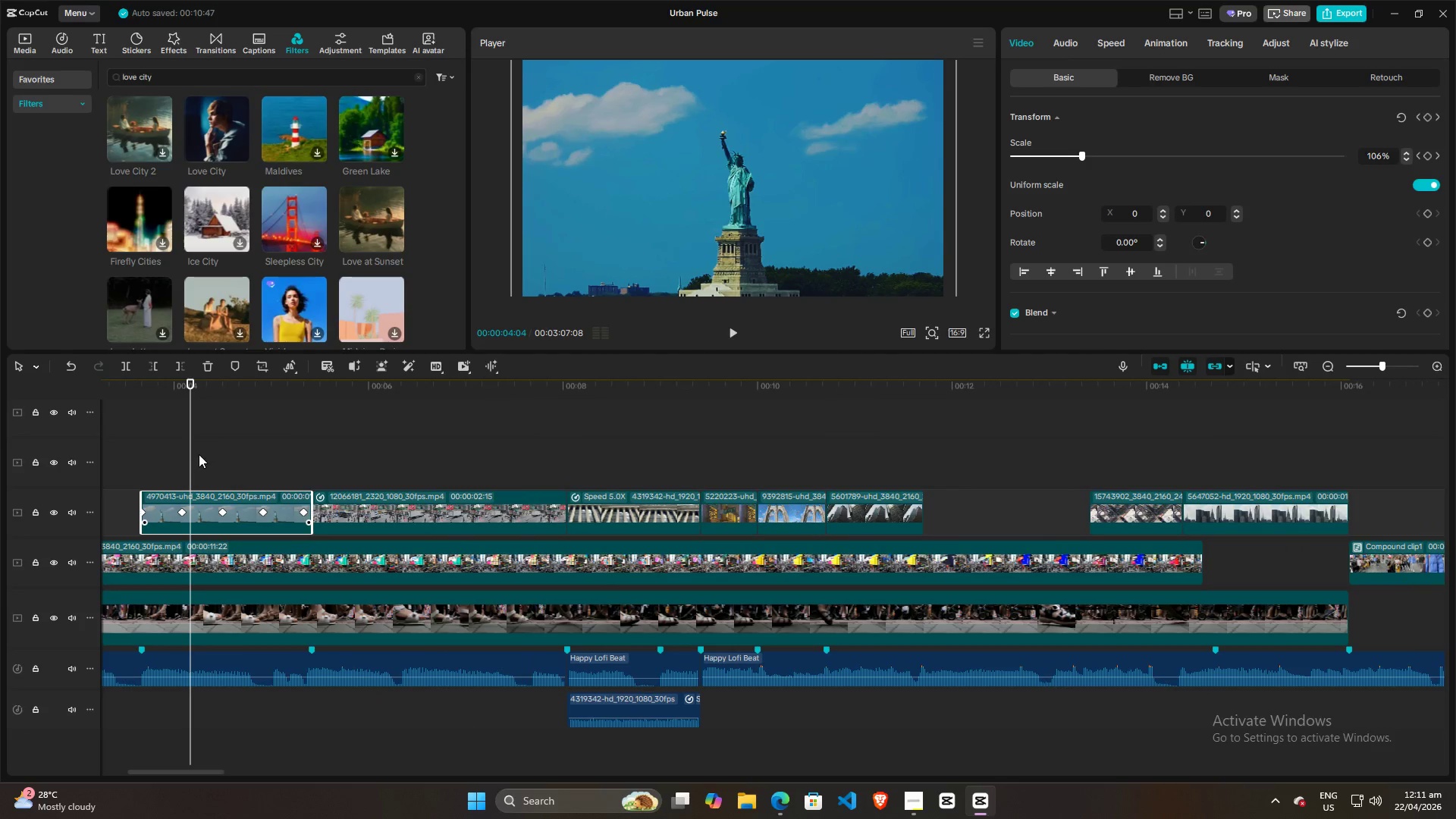 
key(Control+ControlLeft)
 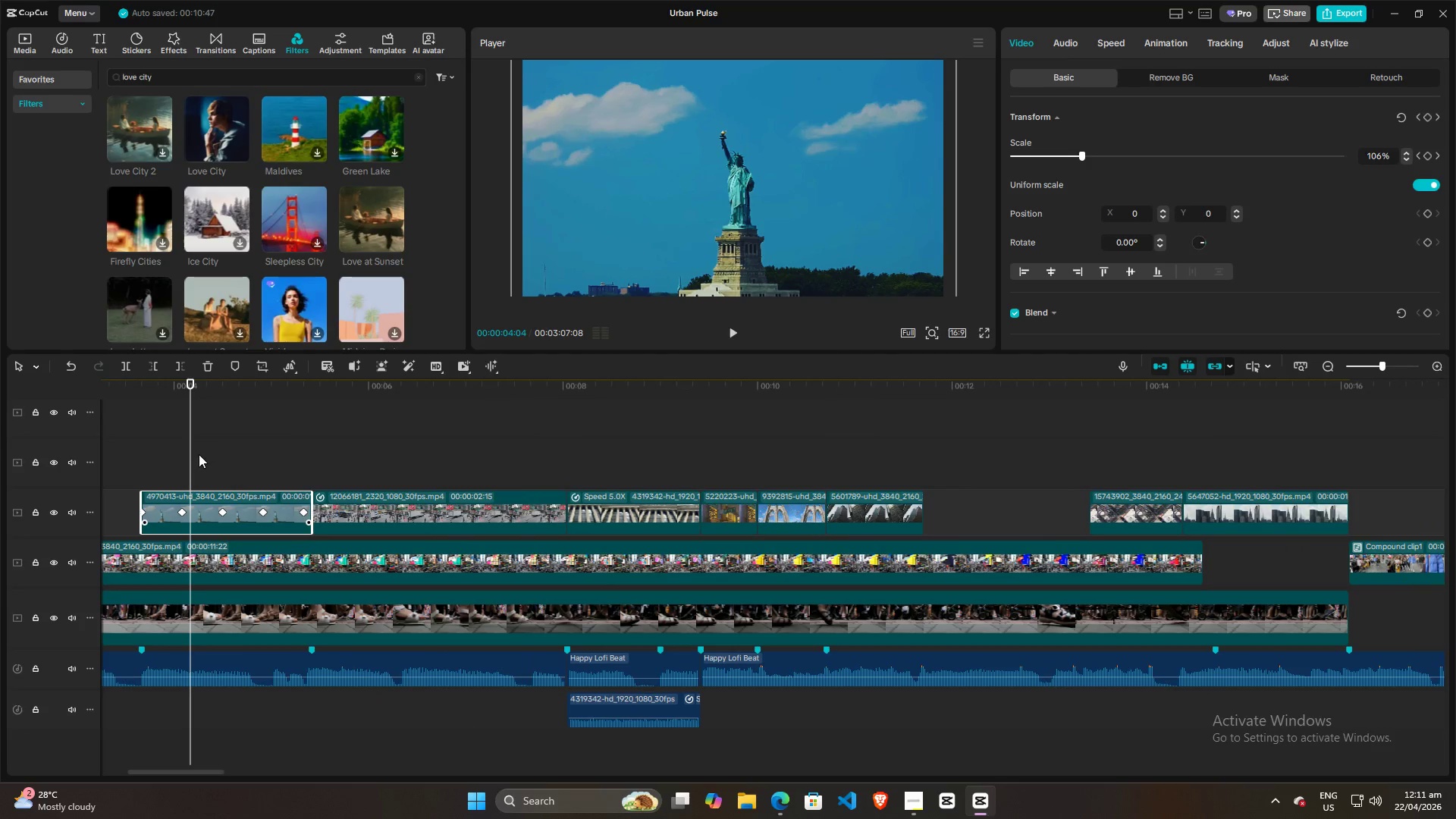 
key(Control+ControlLeft)
 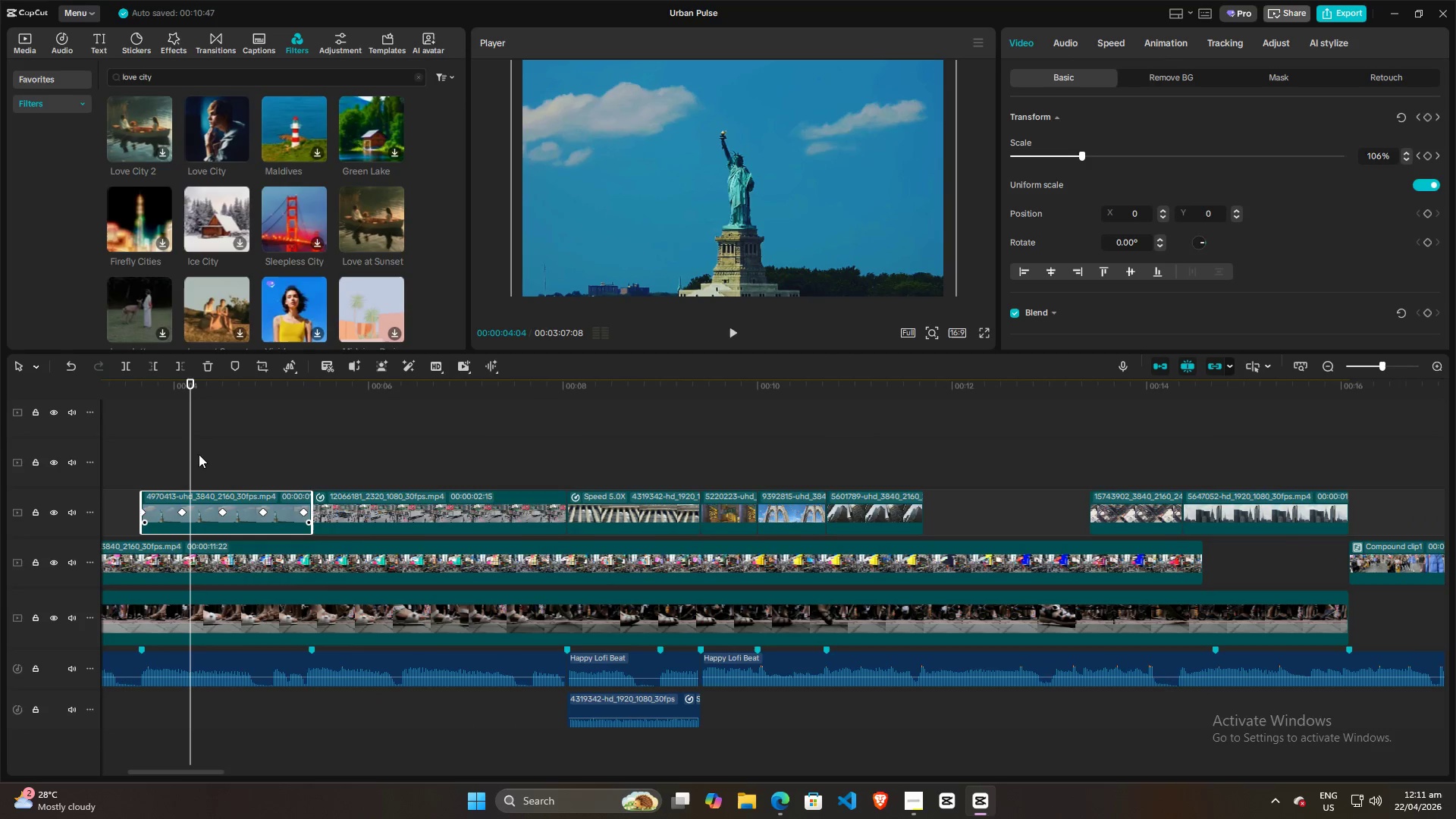 
key(Control+ControlLeft)
 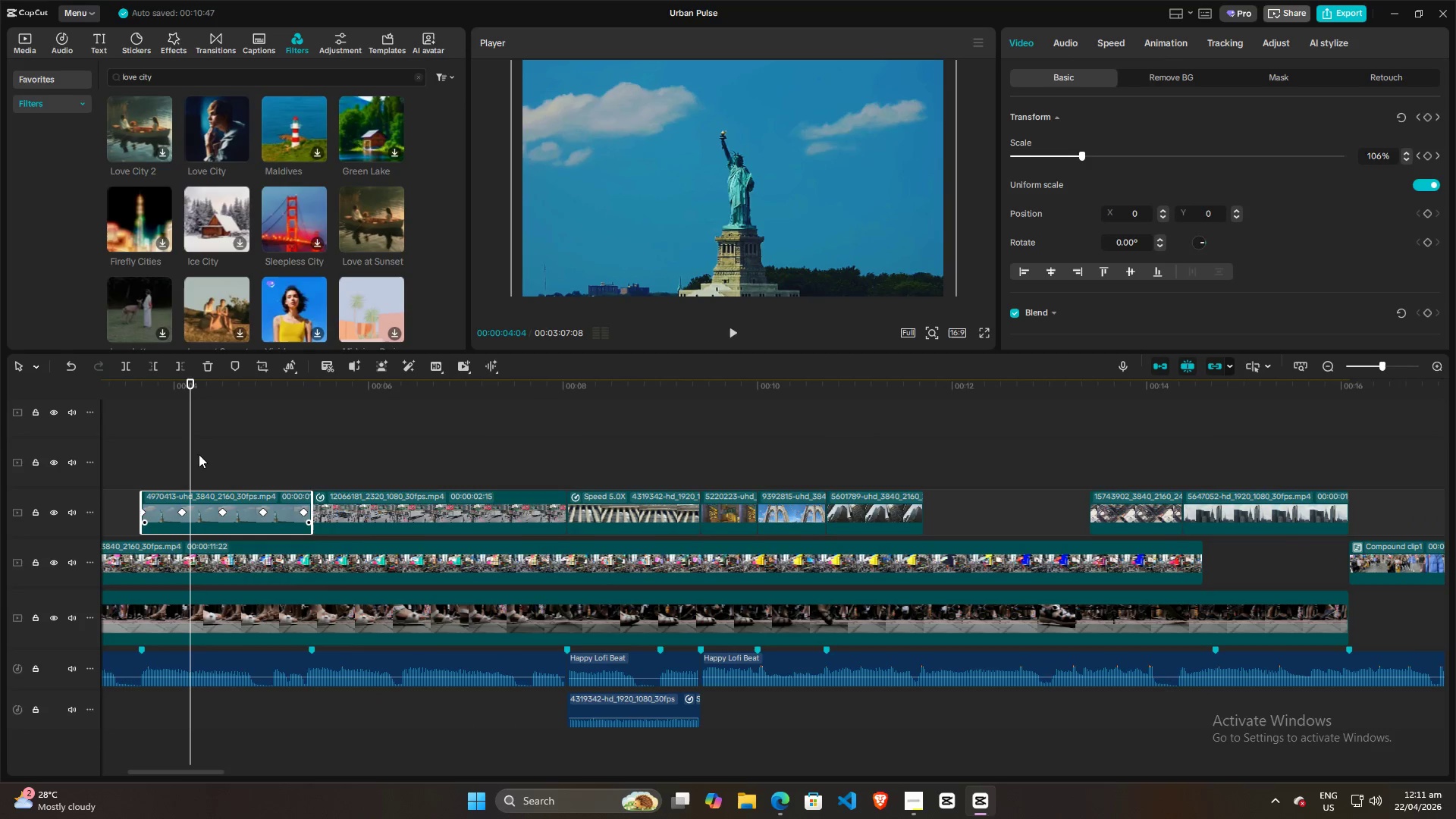 
key(Control+ControlLeft)
 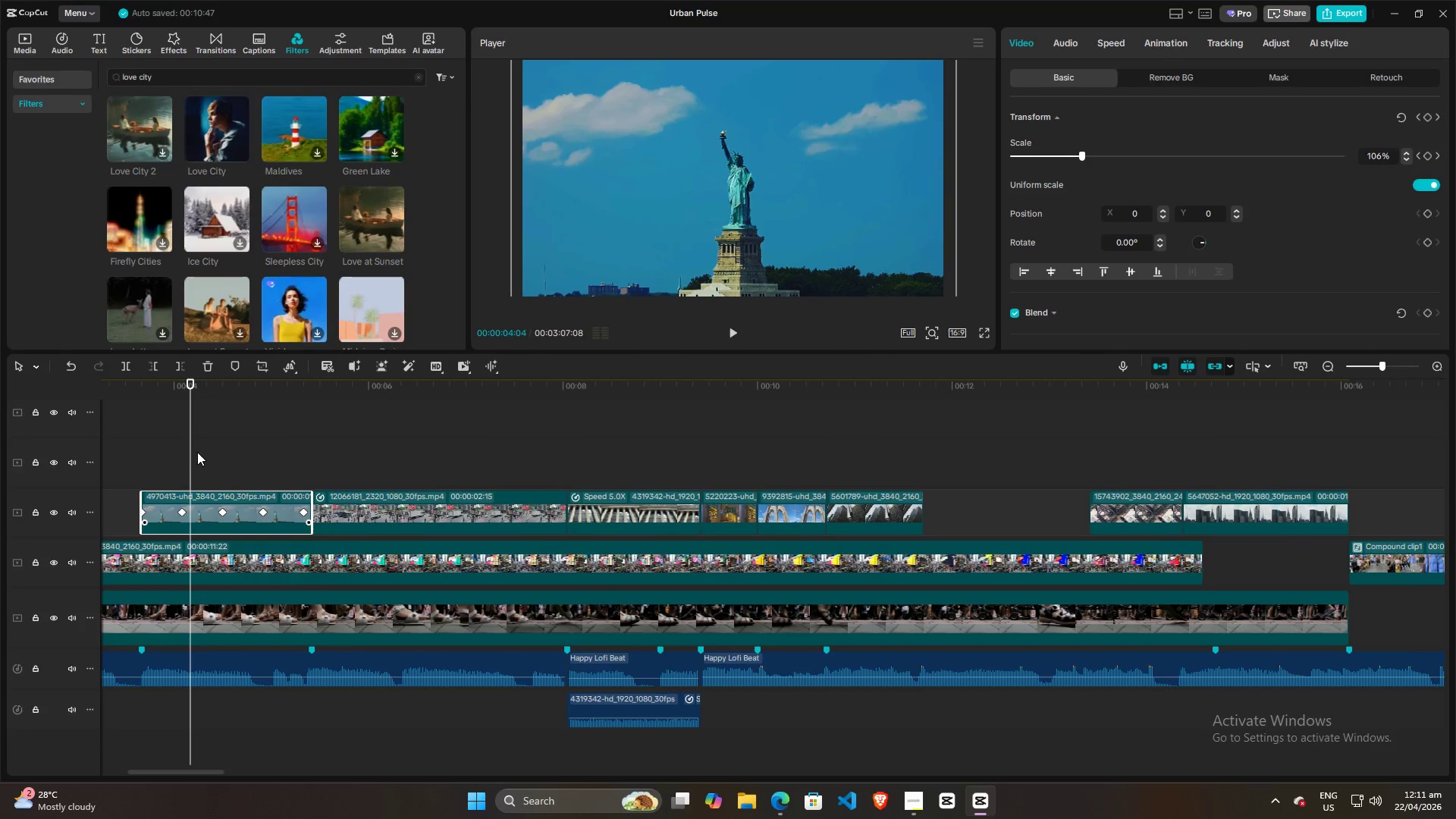 
hold_key(key=ControlLeft, duration=11.09)
 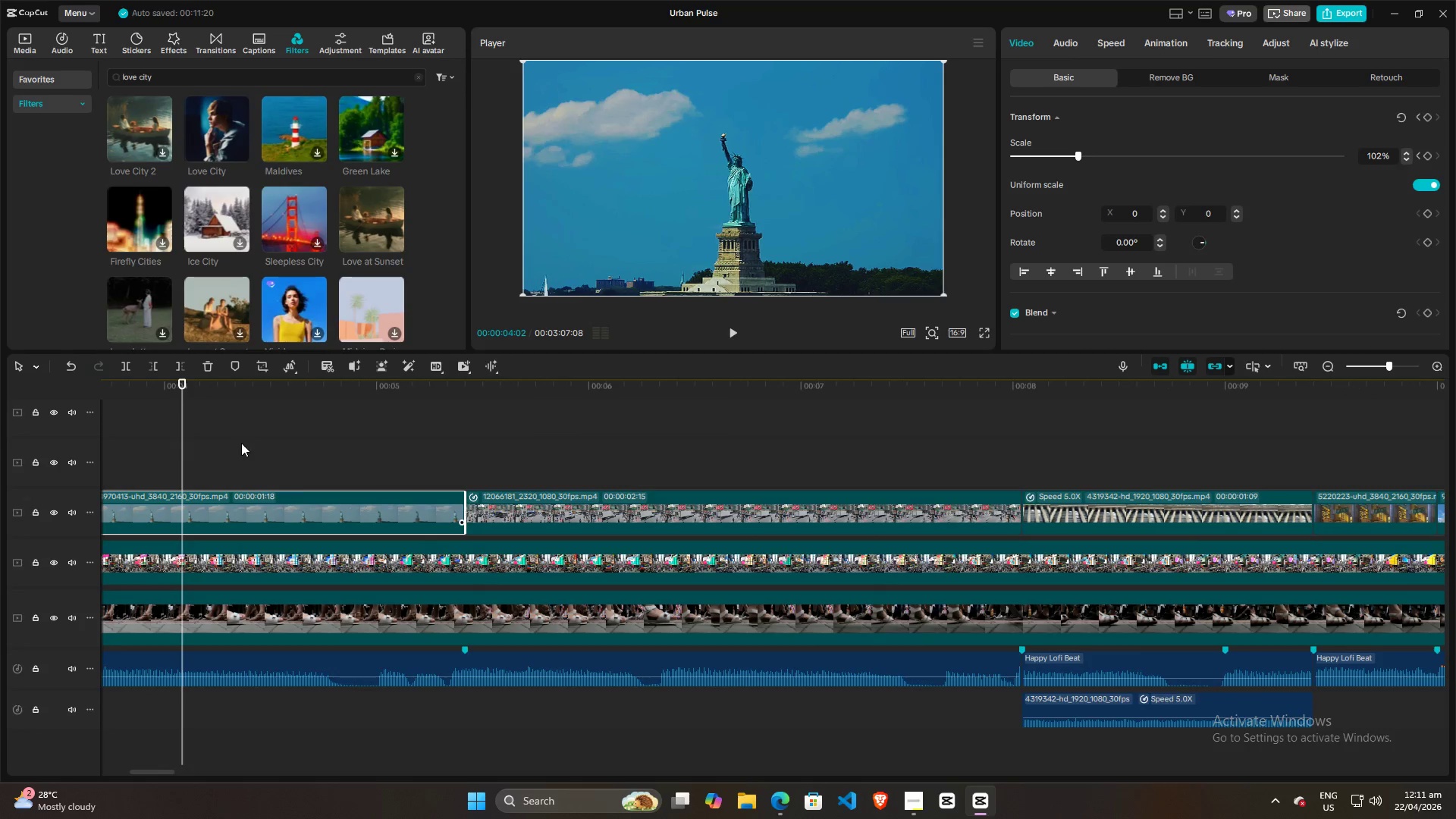 
scroll: coordinate [210, 472], scroll_direction: up, amount: 26.0
 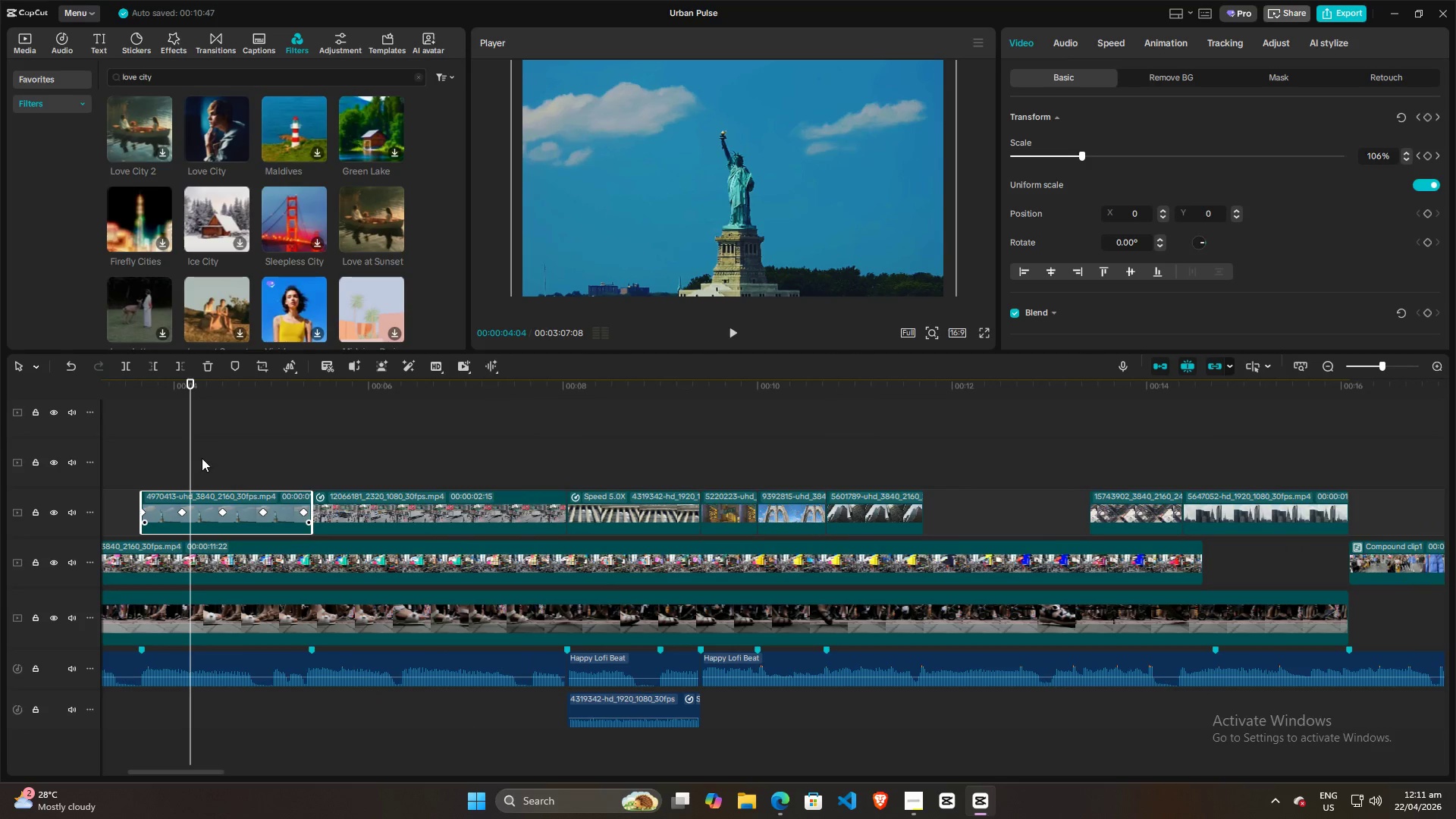 
left_click_drag(start_coordinate=[191, 447], to_coordinate=[303, 446])
 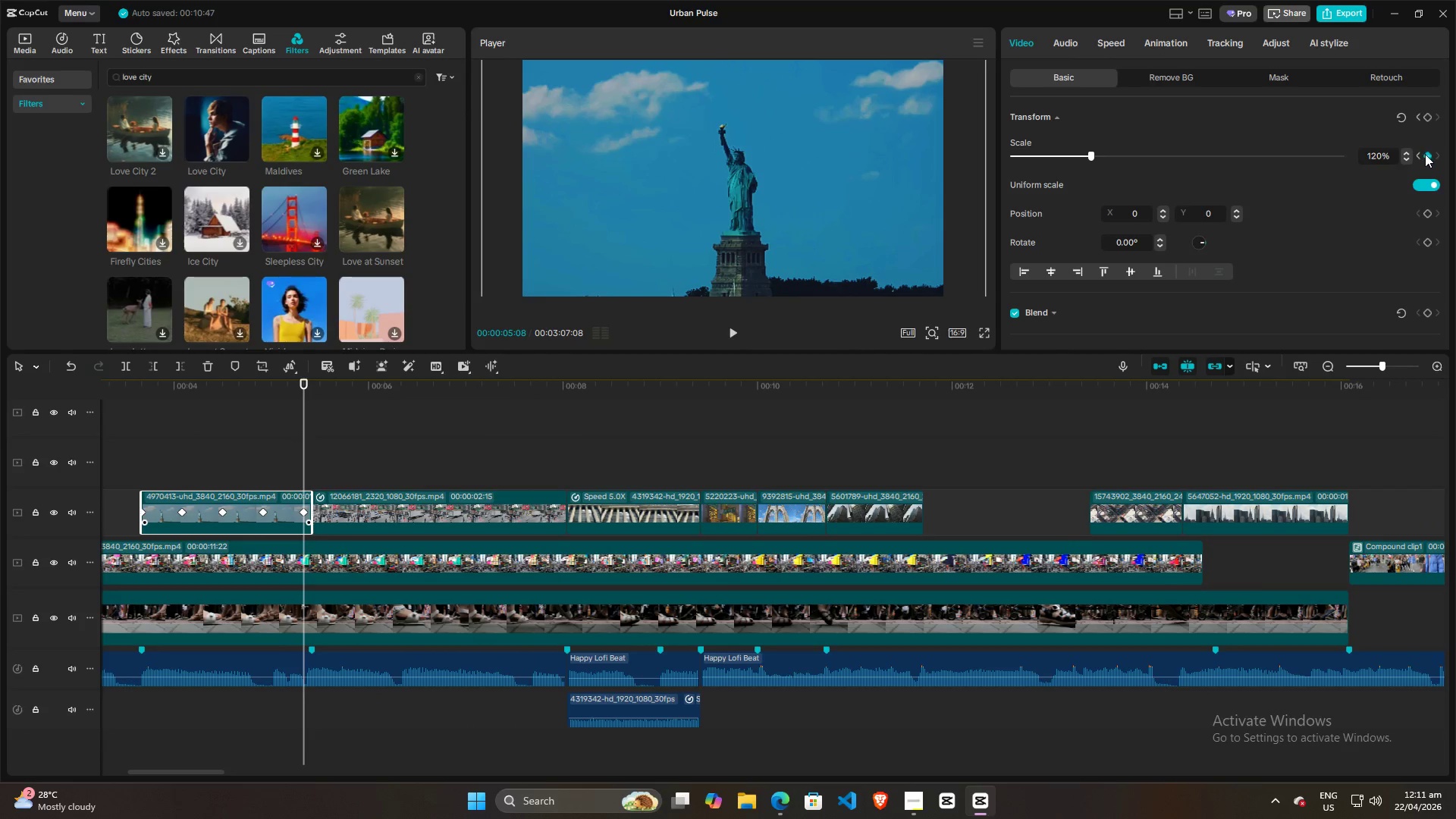 
left_click([1425, 154])
 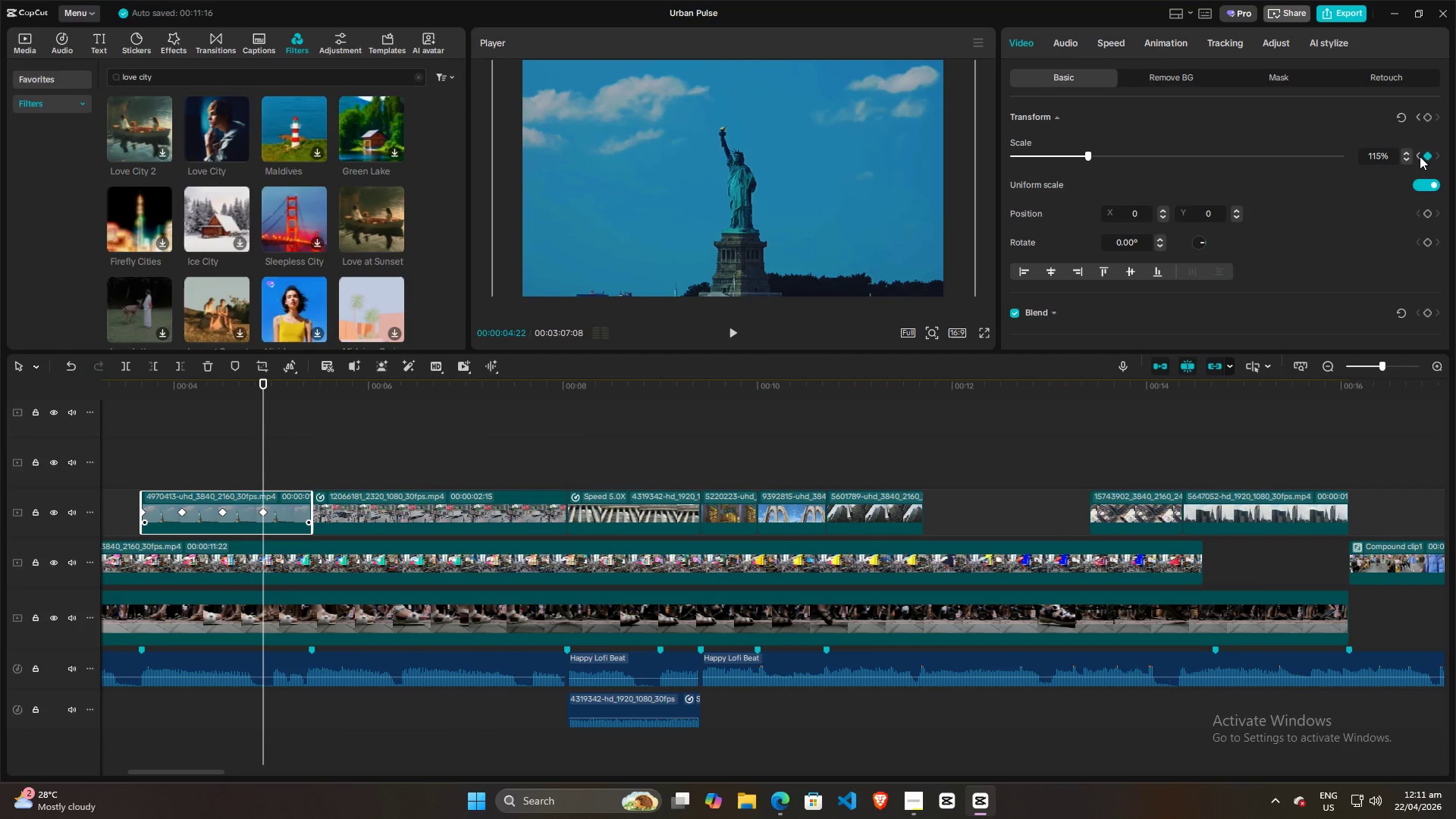 
double_click([1424, 155])
 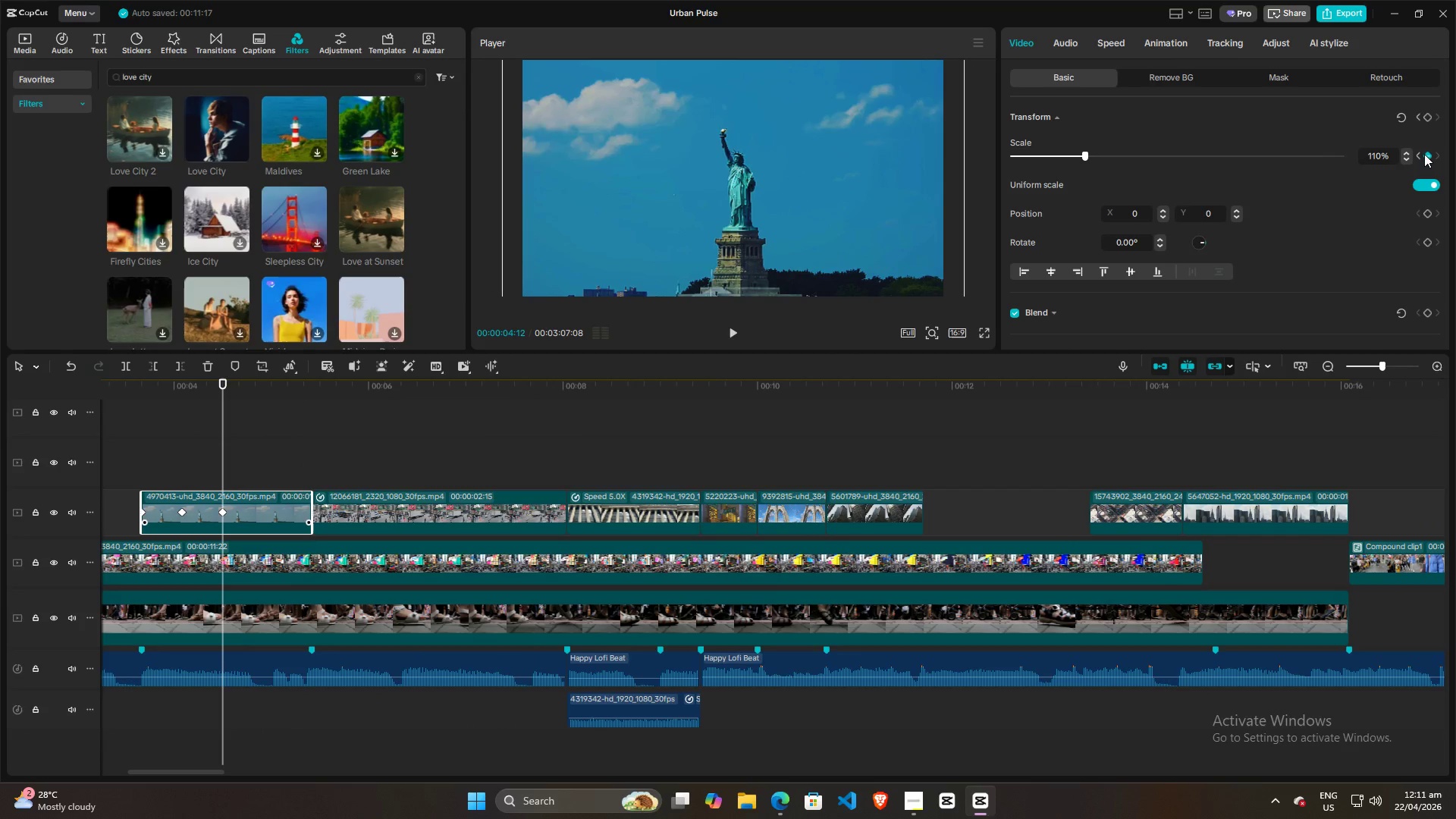 
double_click([1425, 154])
 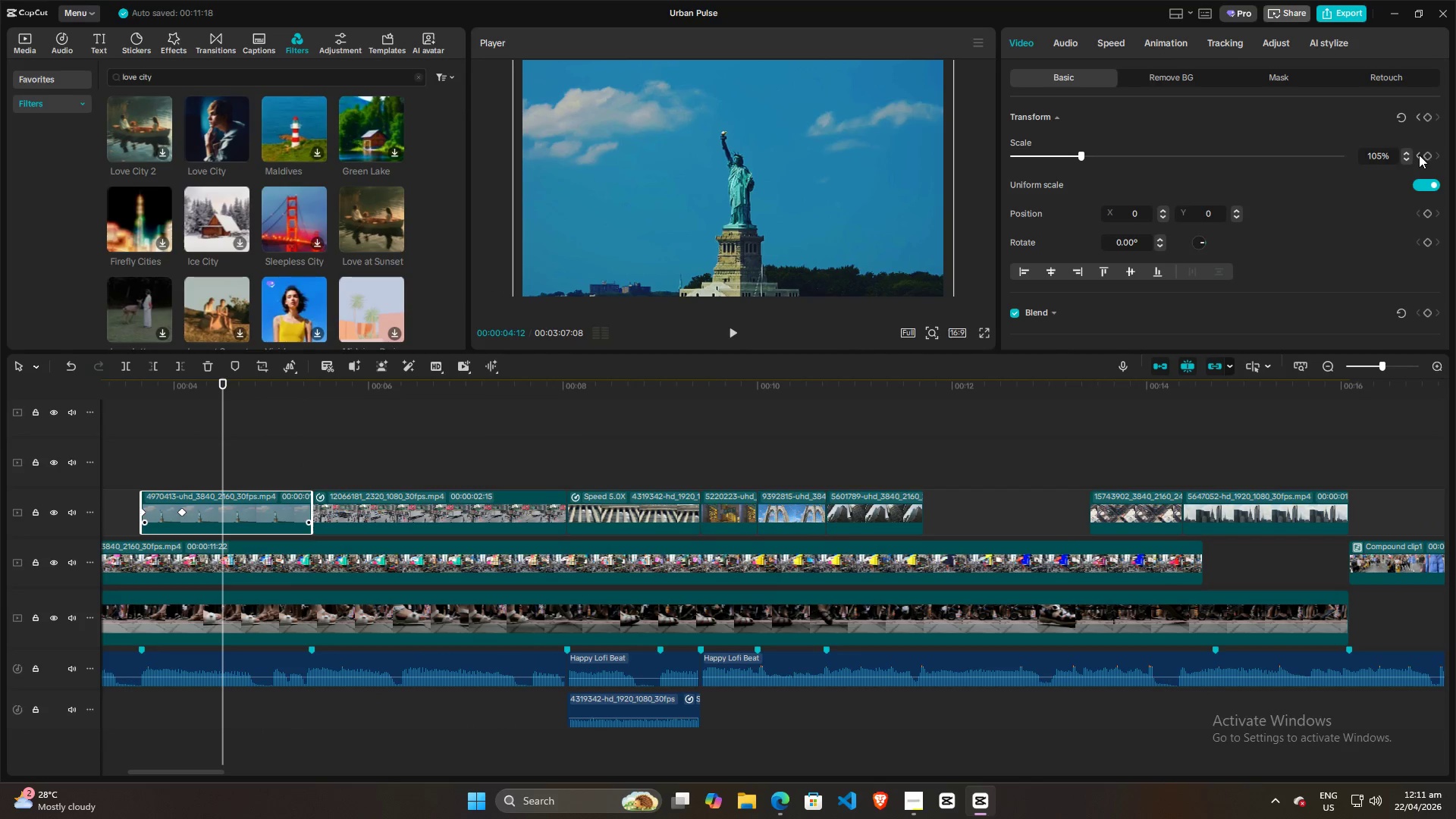 
left_click([1419, 155])
 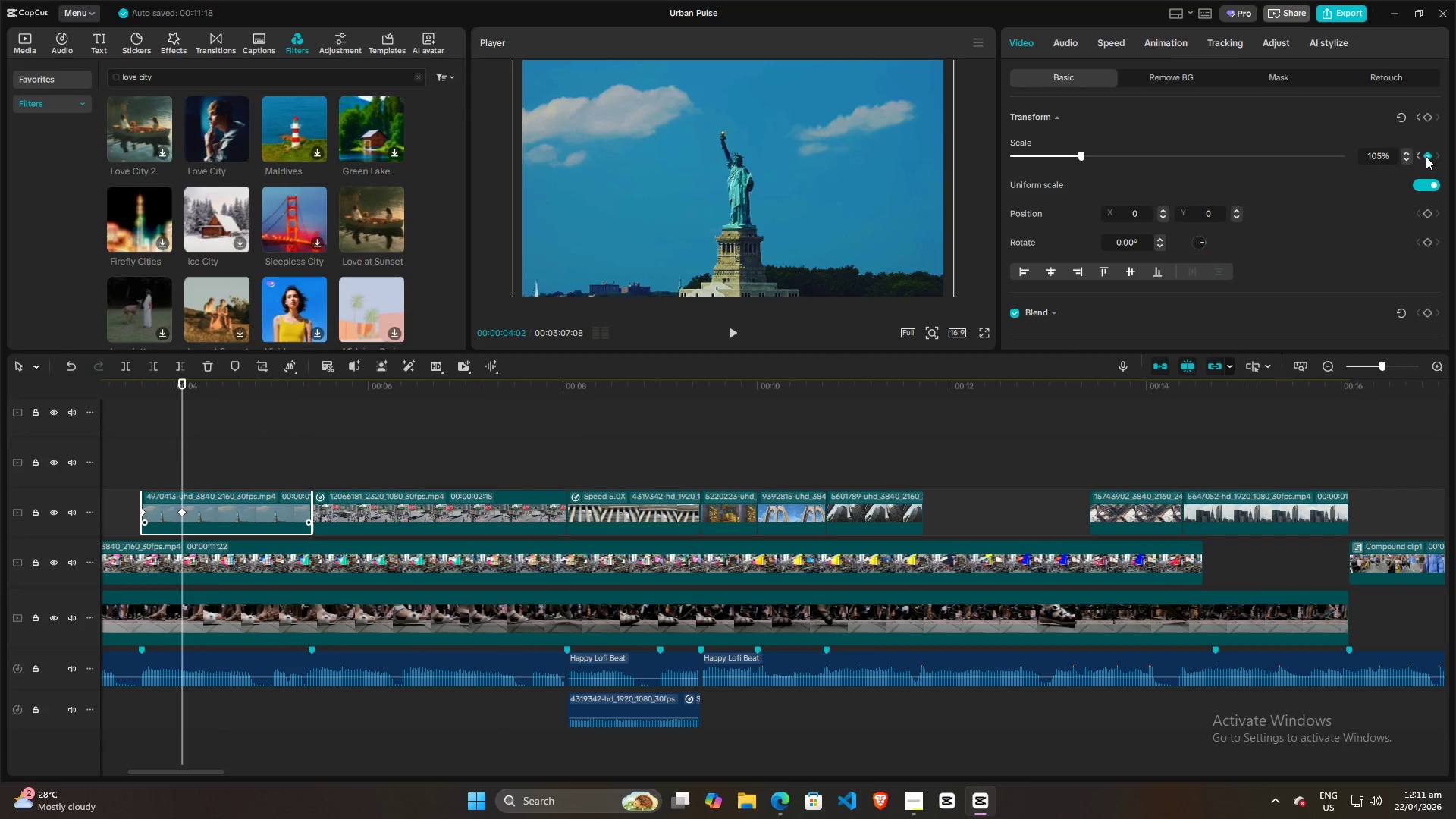 
left_click([1426, 156])
 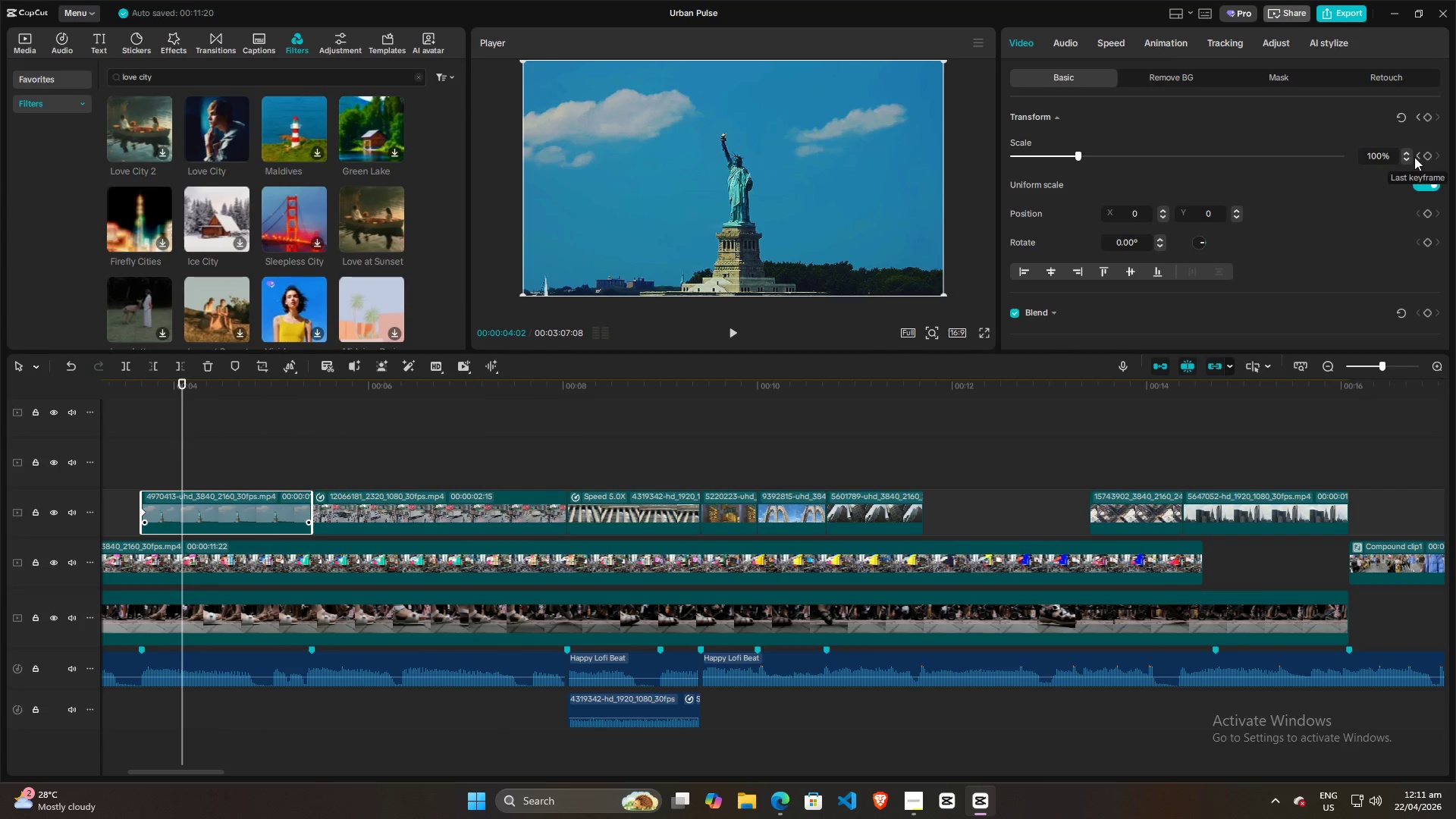 
left_click([1381, 157])
 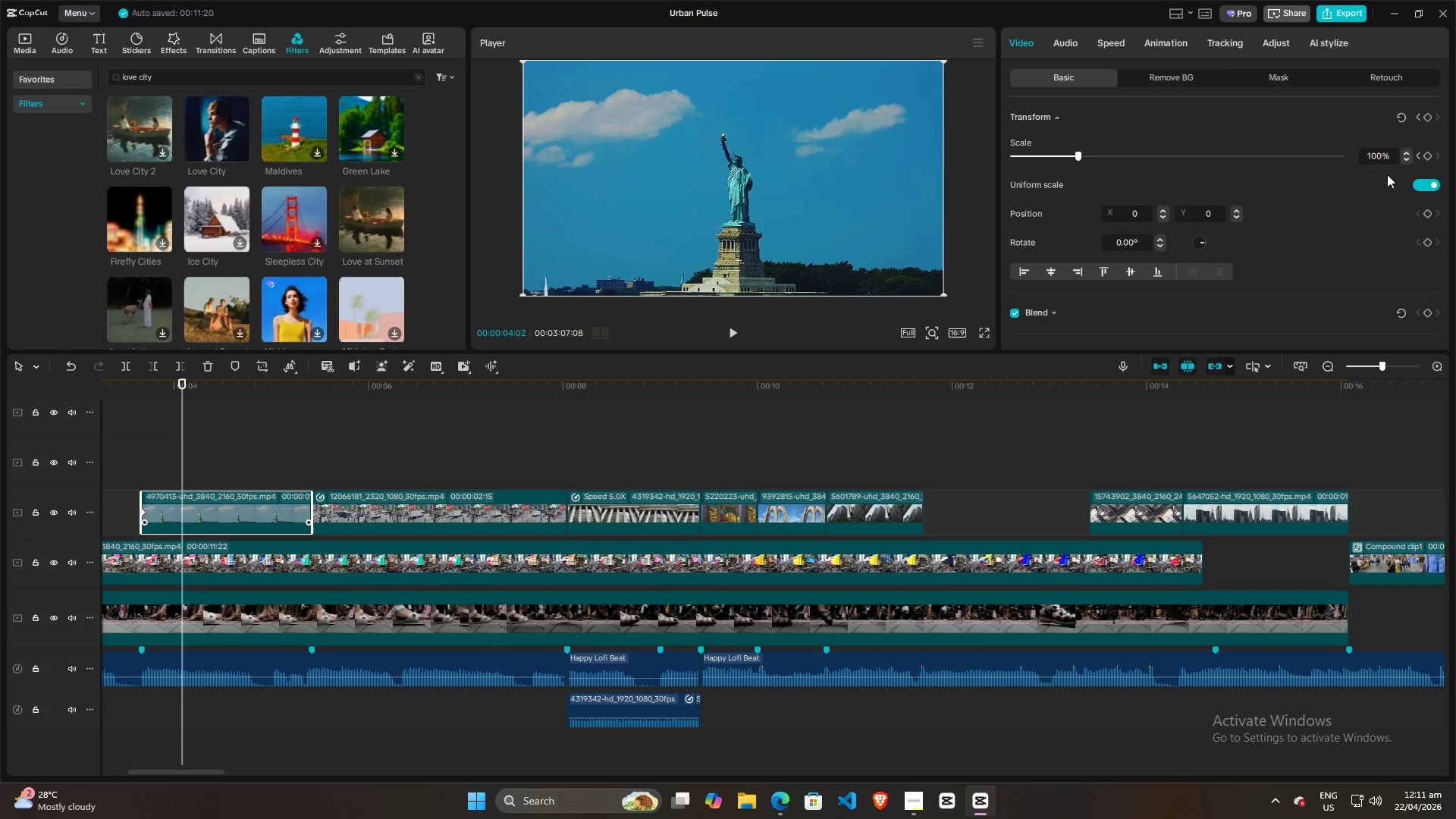 
key(Backspace)
 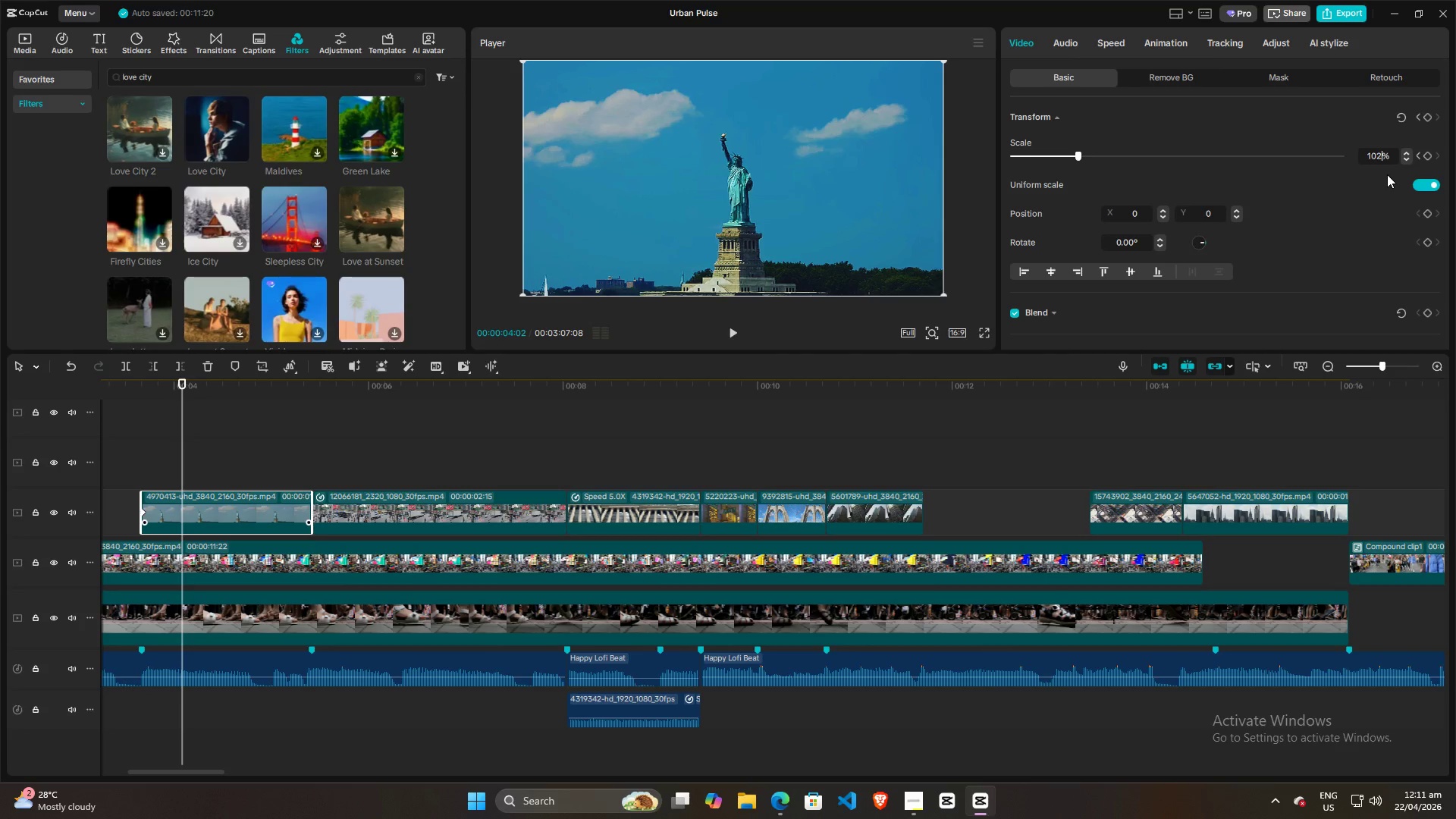 
key(2)
 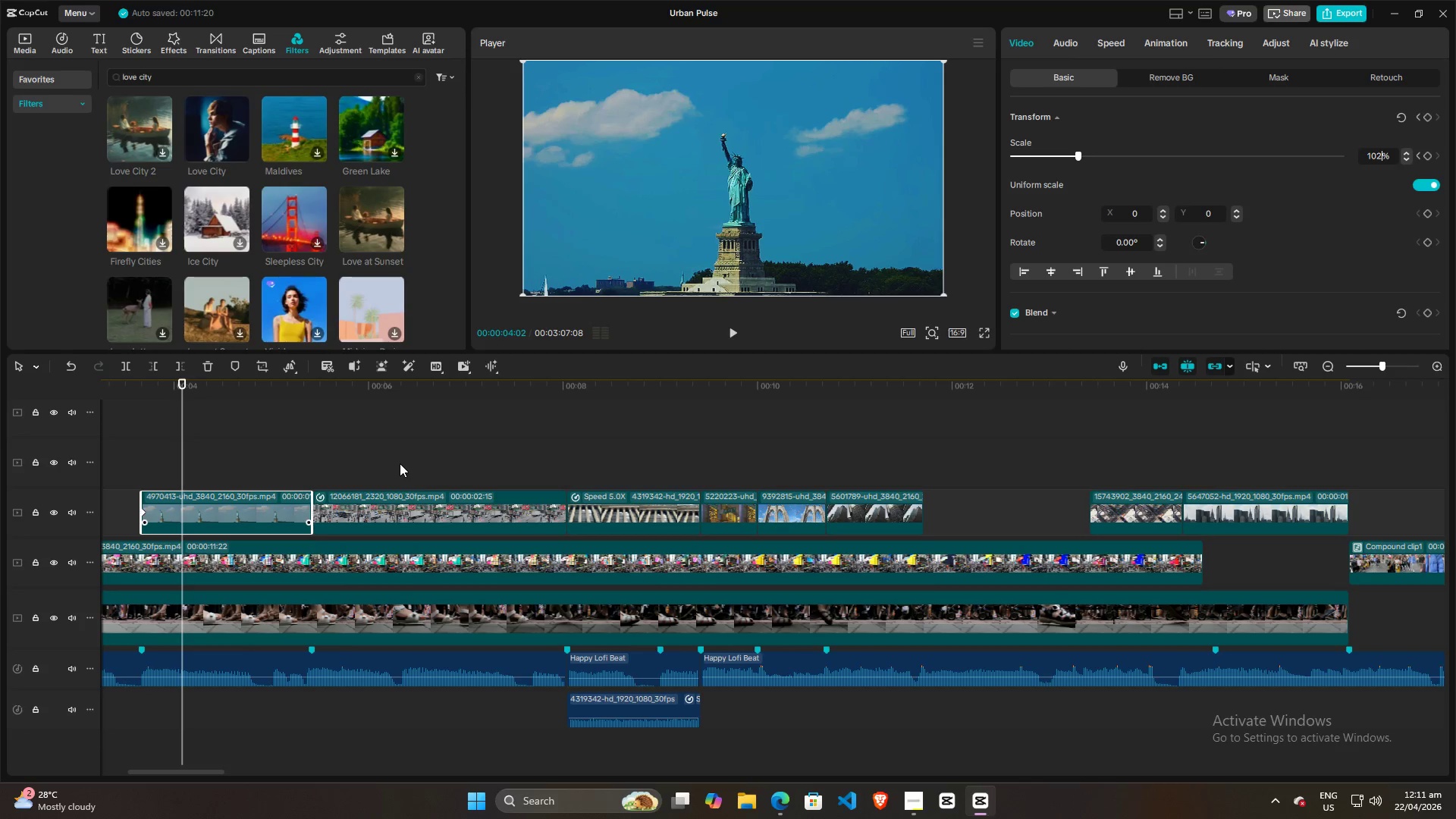 
hold_key(key=ControlLeft, duration=1.44)
scroll: coordinate [212, 439], scroll_direction: up, amount: 21.0
 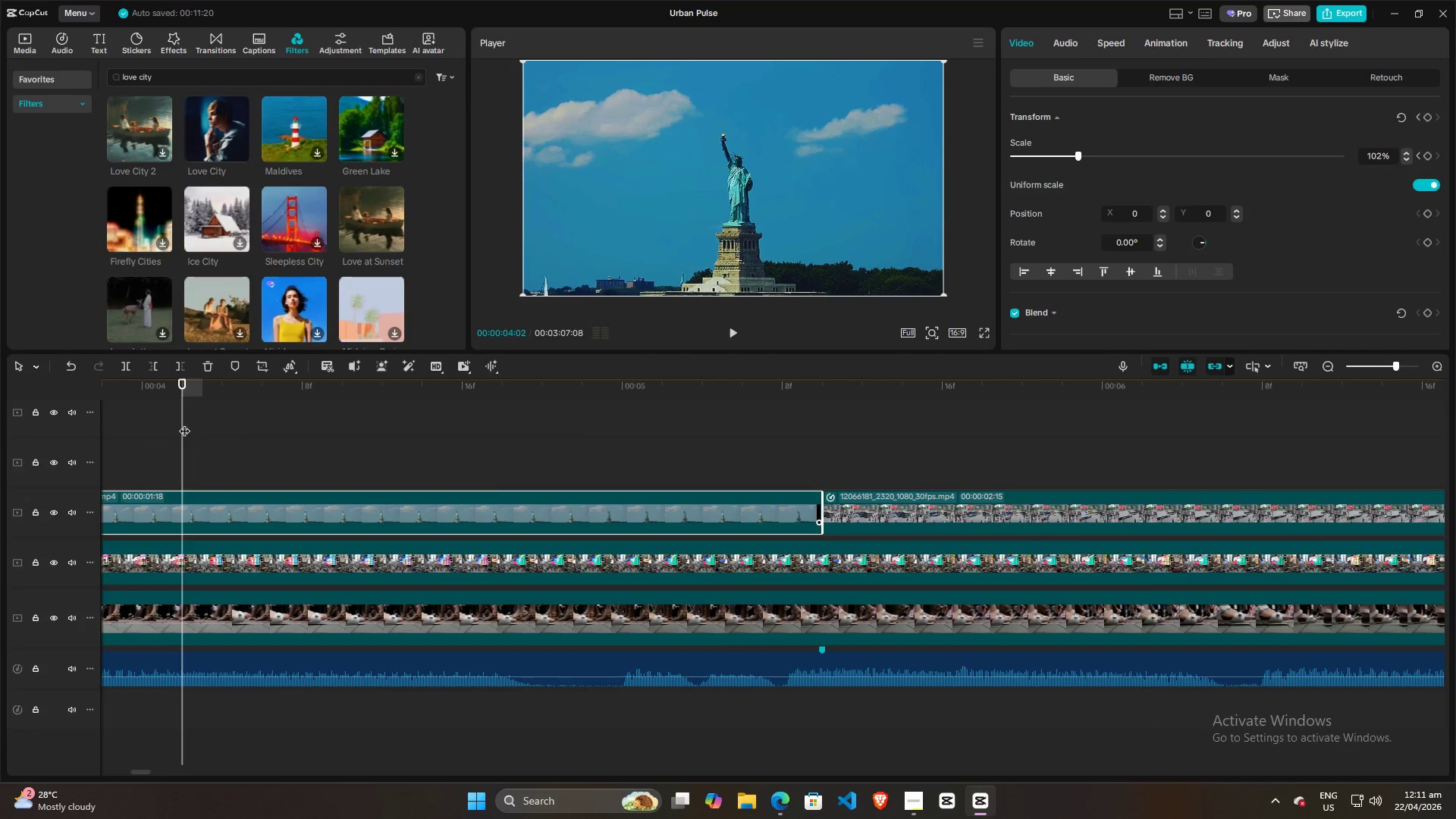 
left_click_drag(start_coordinate=[184, 423], to_coordinate=[657, 418])
 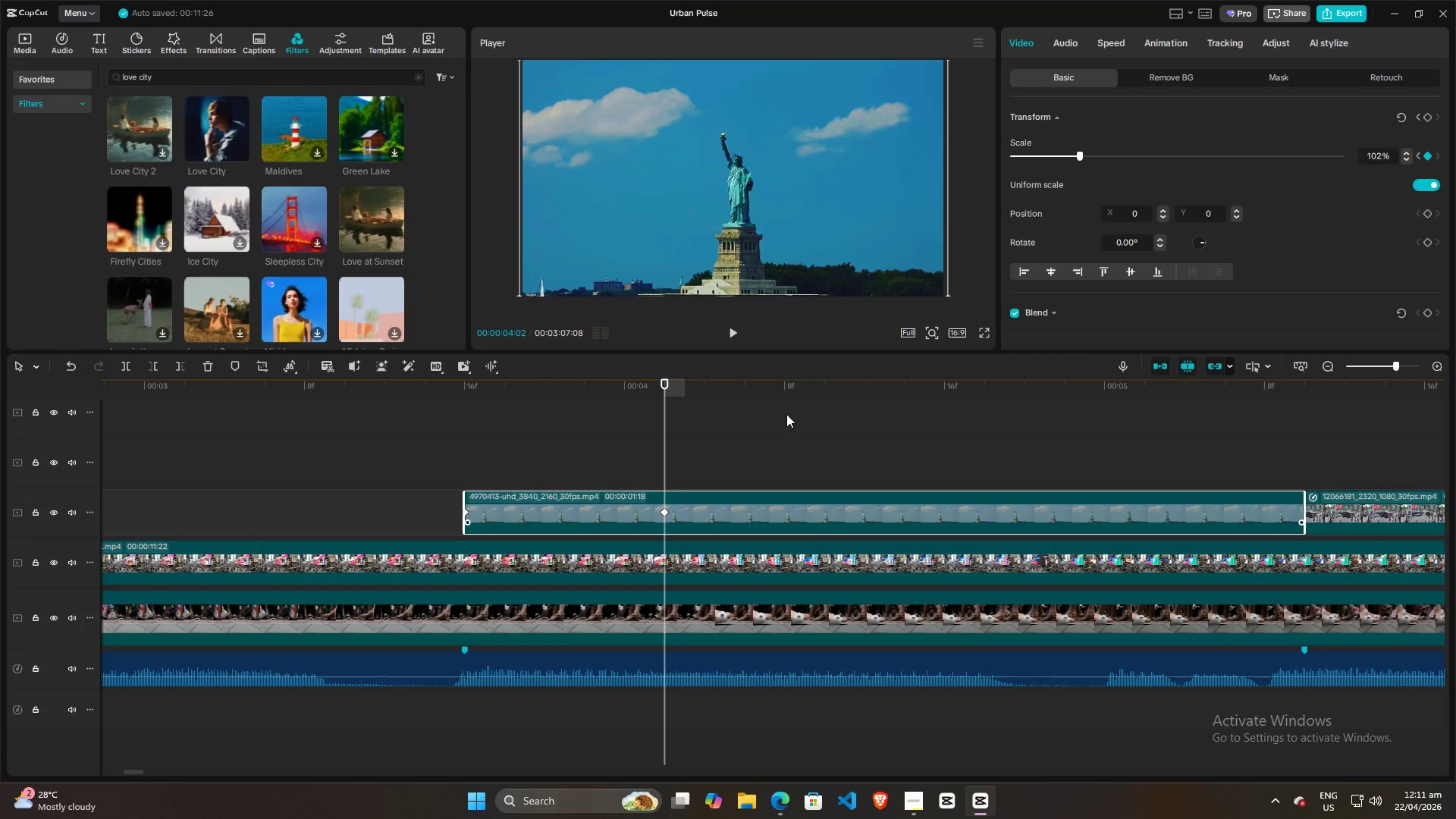 
left_click([866, 419])
 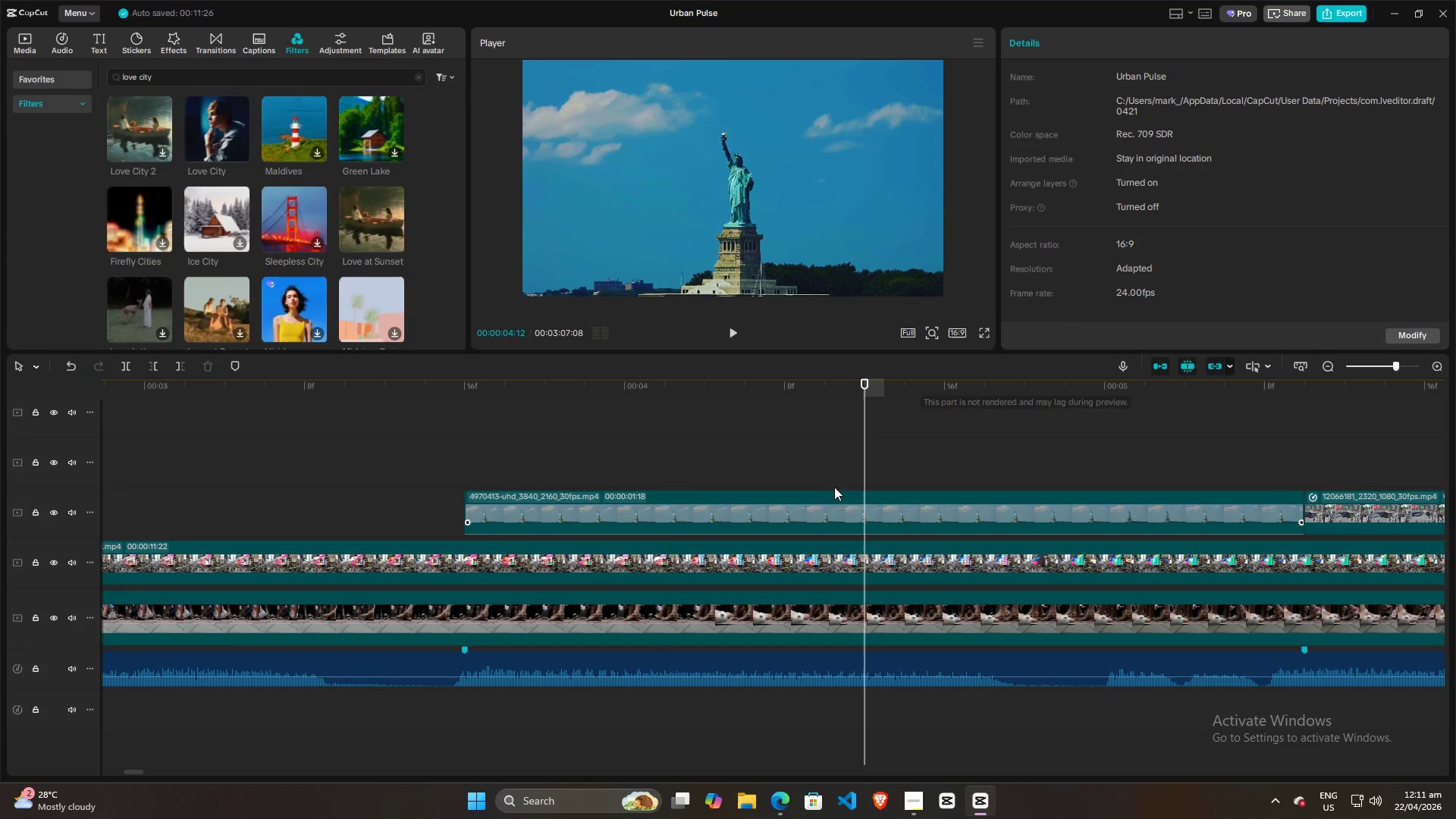 
left_click([810, 514])
 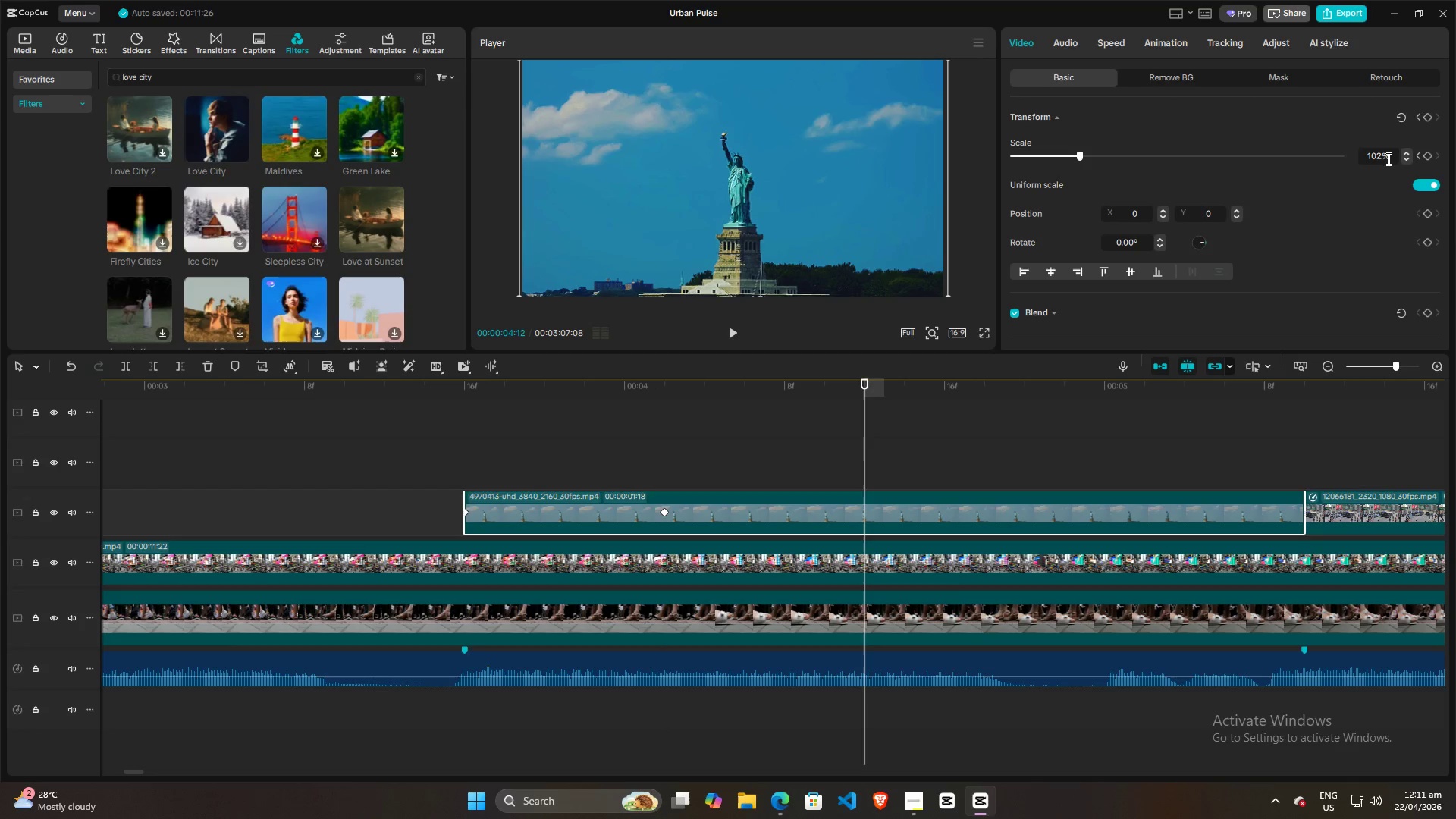 
left_click([1381, 155])
 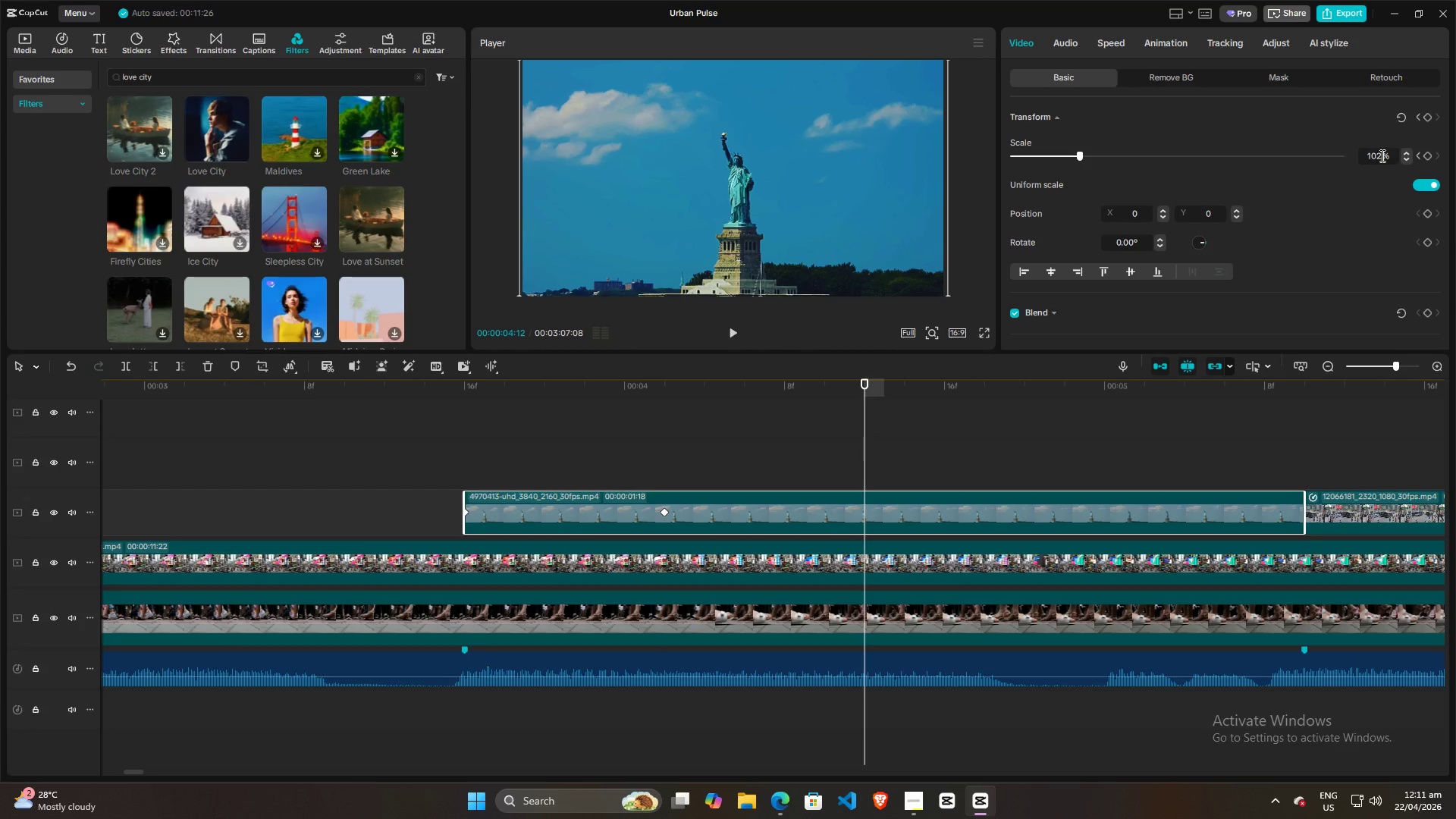 
key(Backspace)
 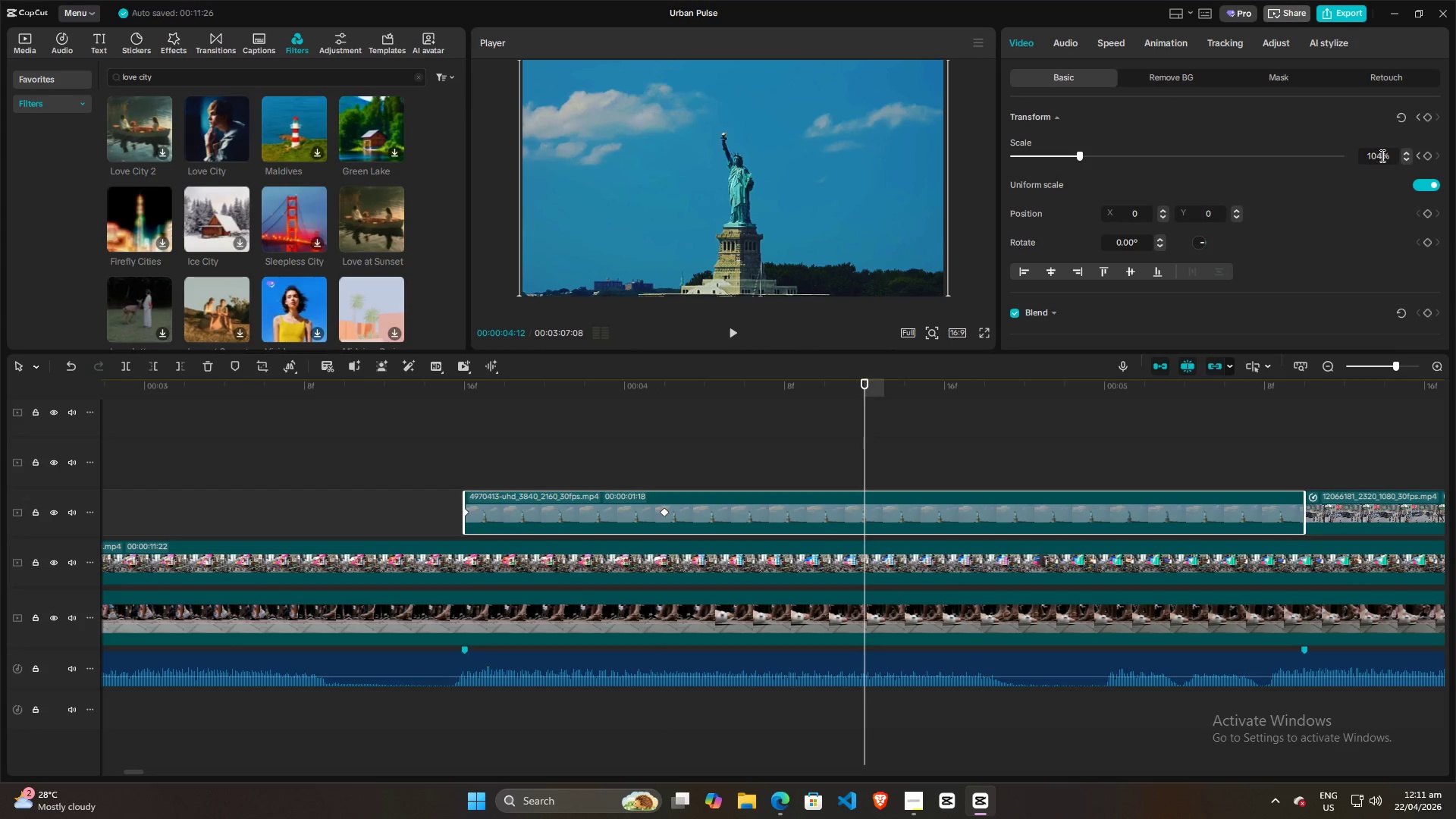 
key(4)
 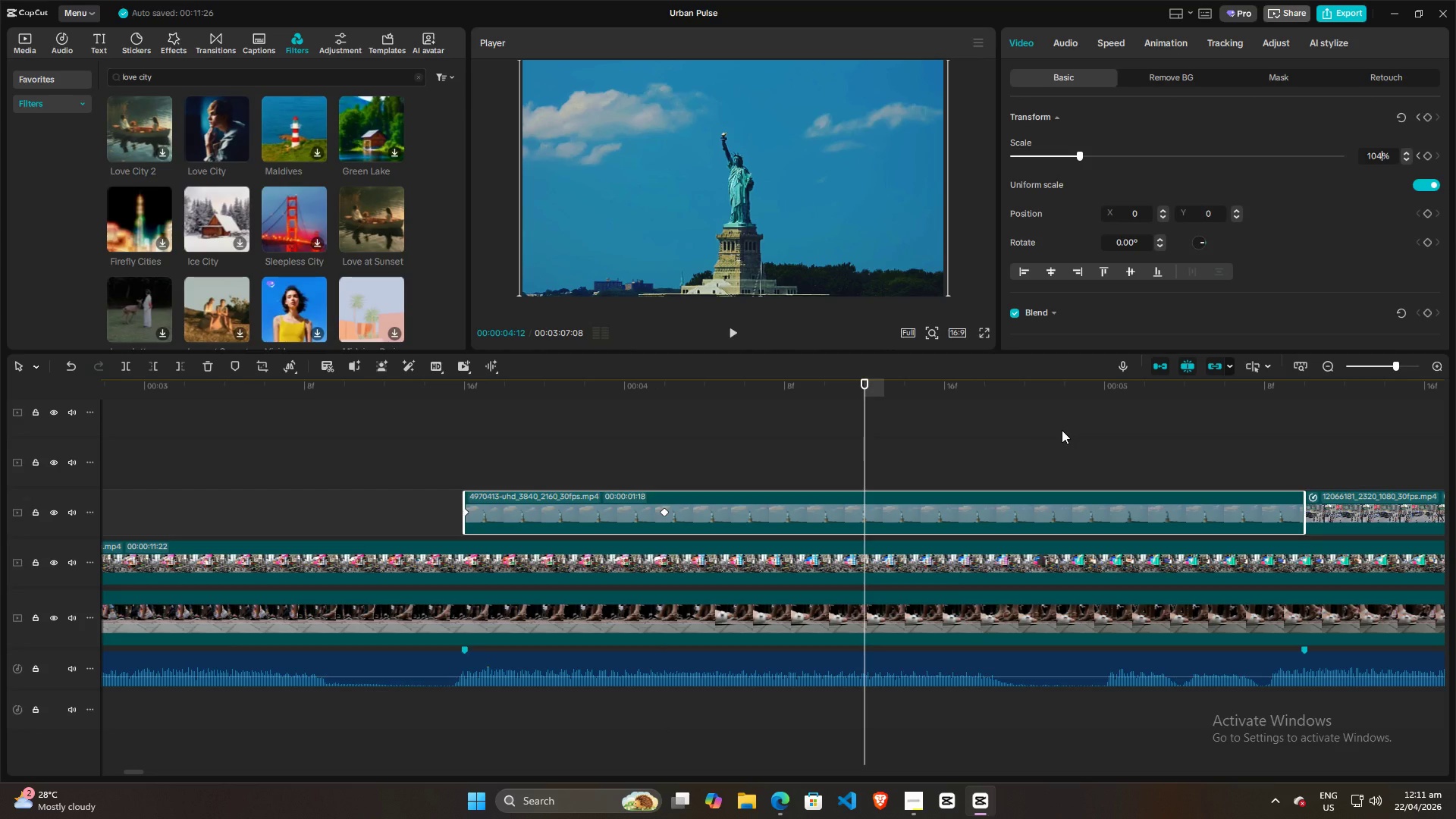 
right_click([1063, 429])
 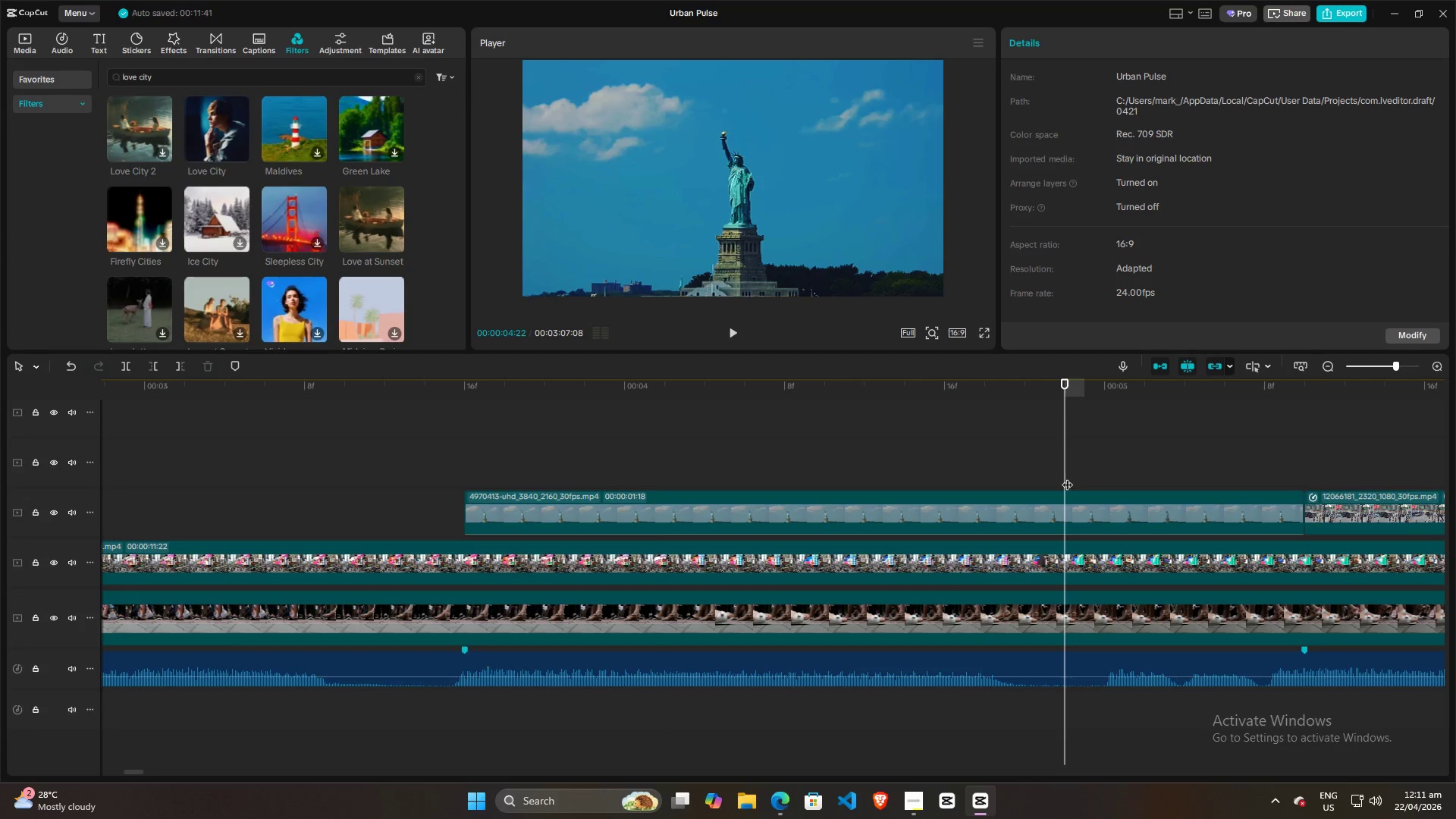 
left_click([1063, 429])
 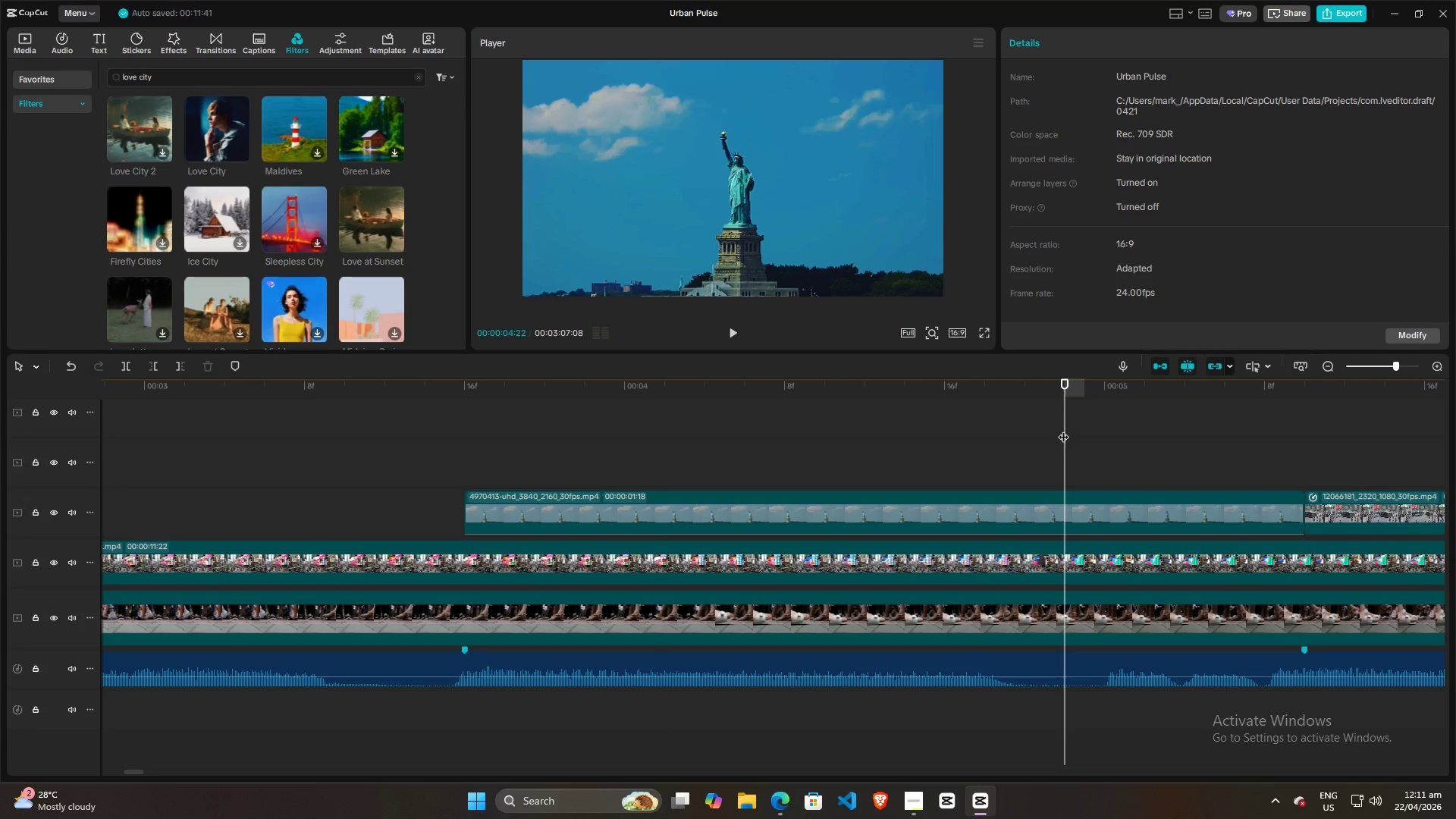 
left_click([1054, 503])
 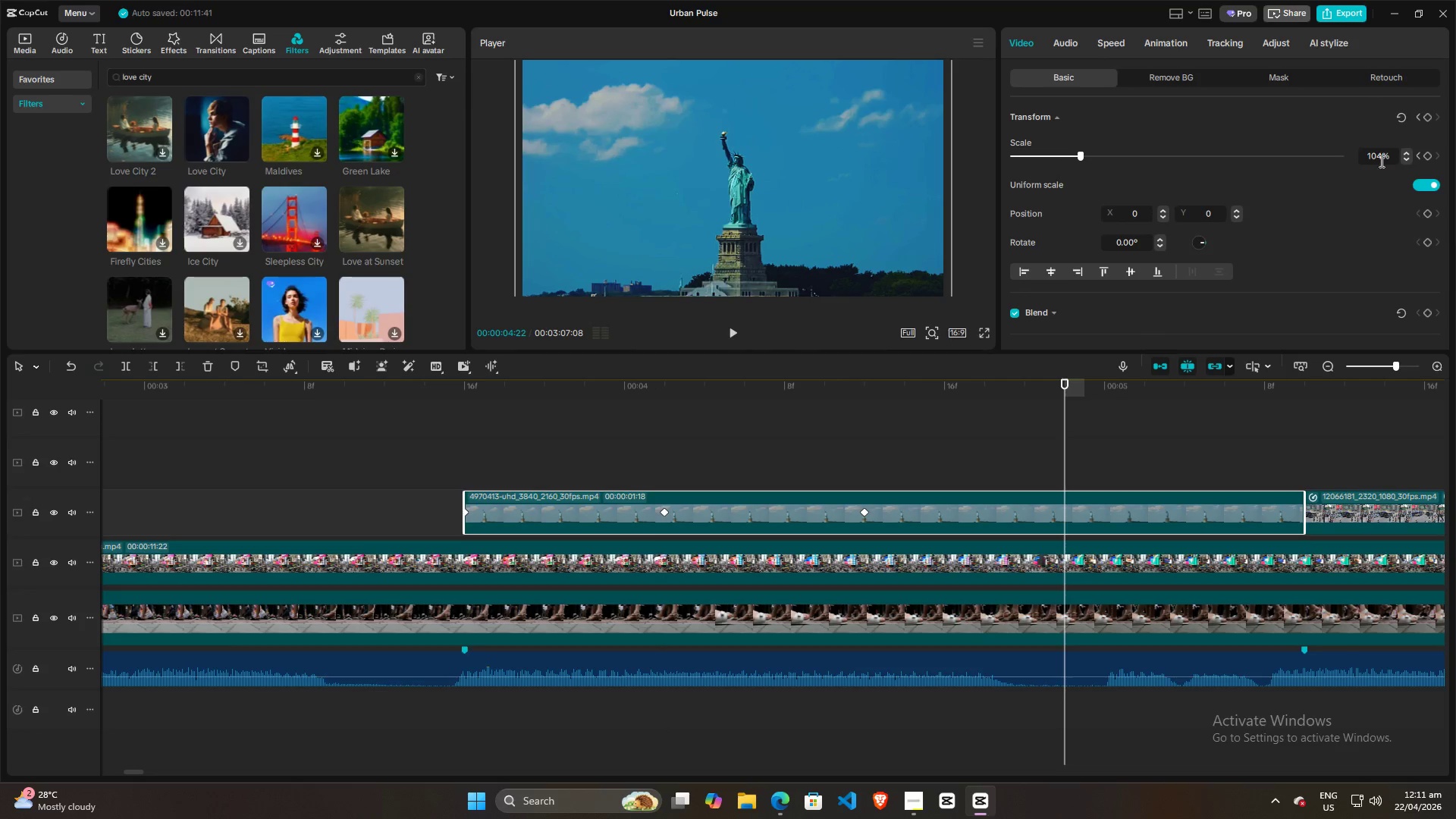 
left_click([1381, 158])
 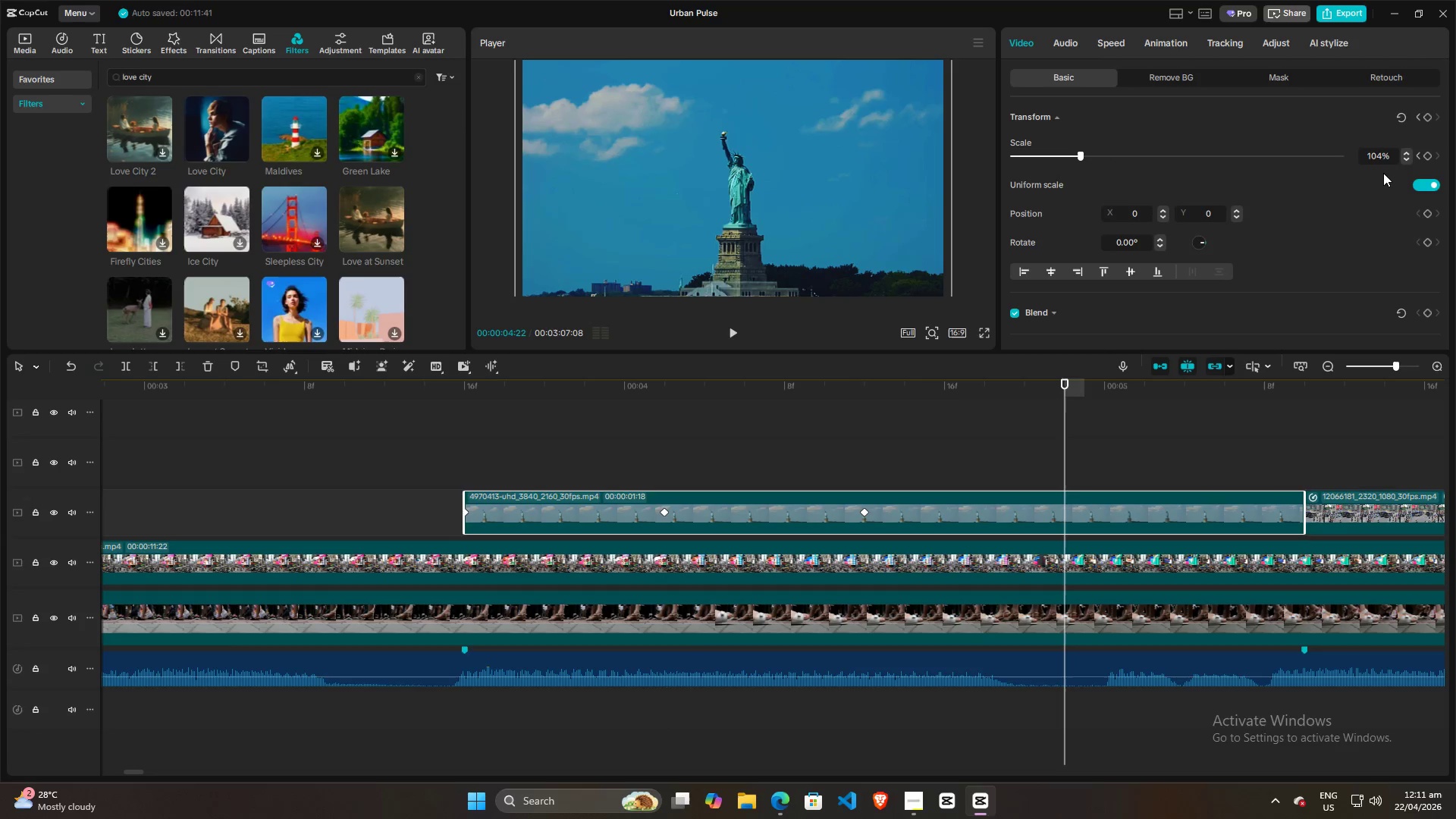 
key(Backspace)
 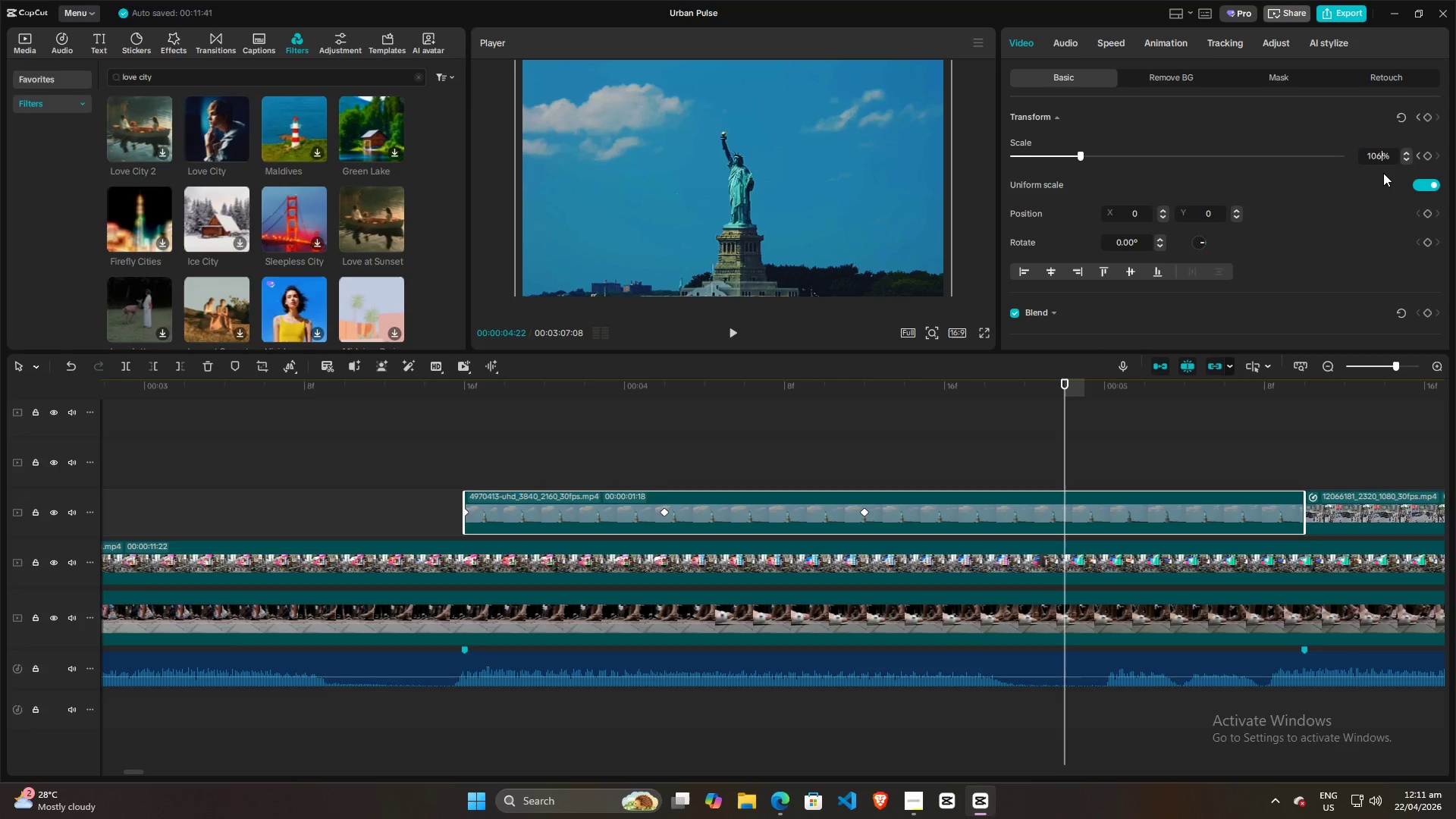 
key(6)
 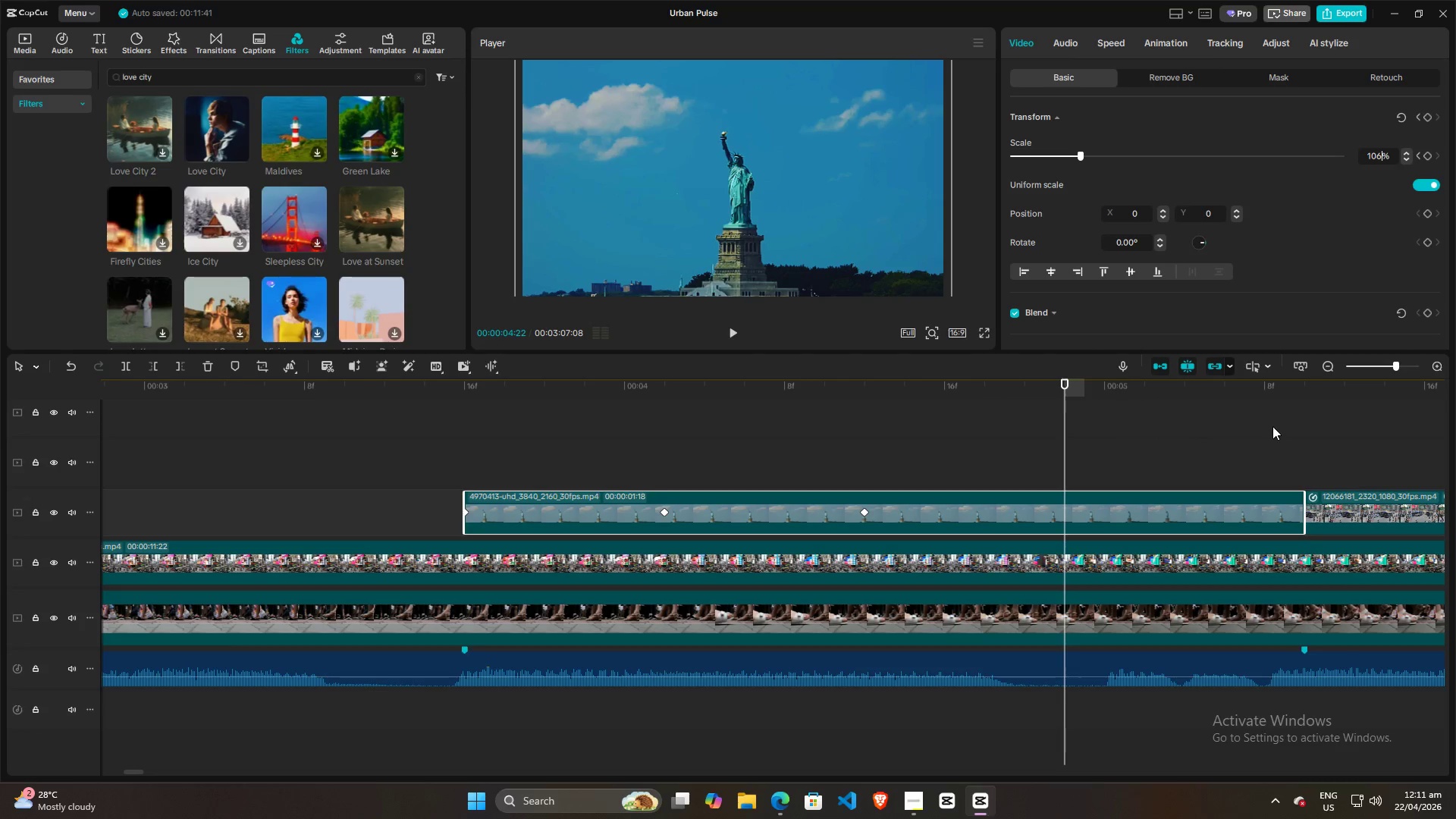 
left_click([1267, 442])
 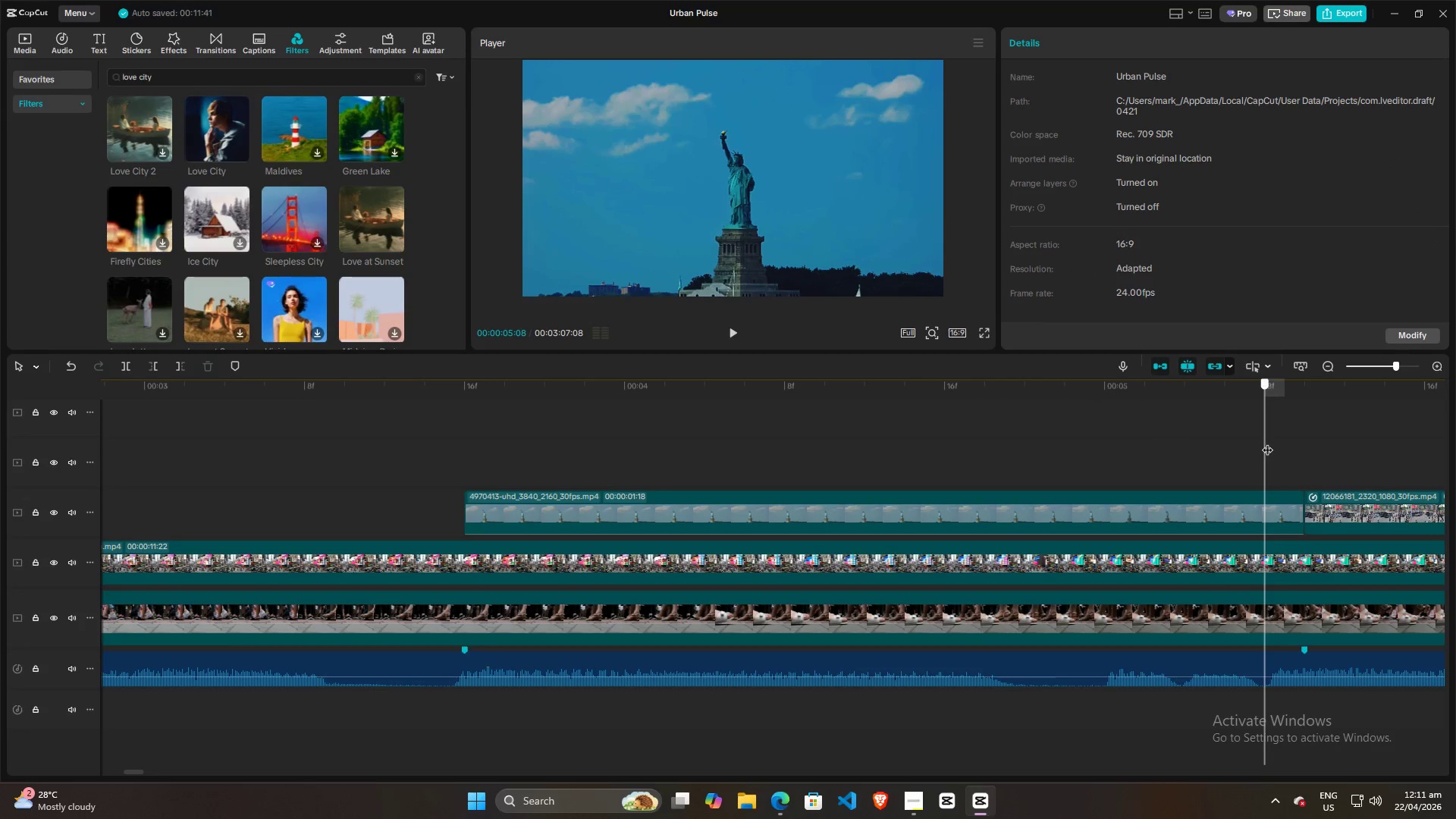 
left_click_drag(start_coordinate=[1267, 442], to_coordinate=[1282, 442])
 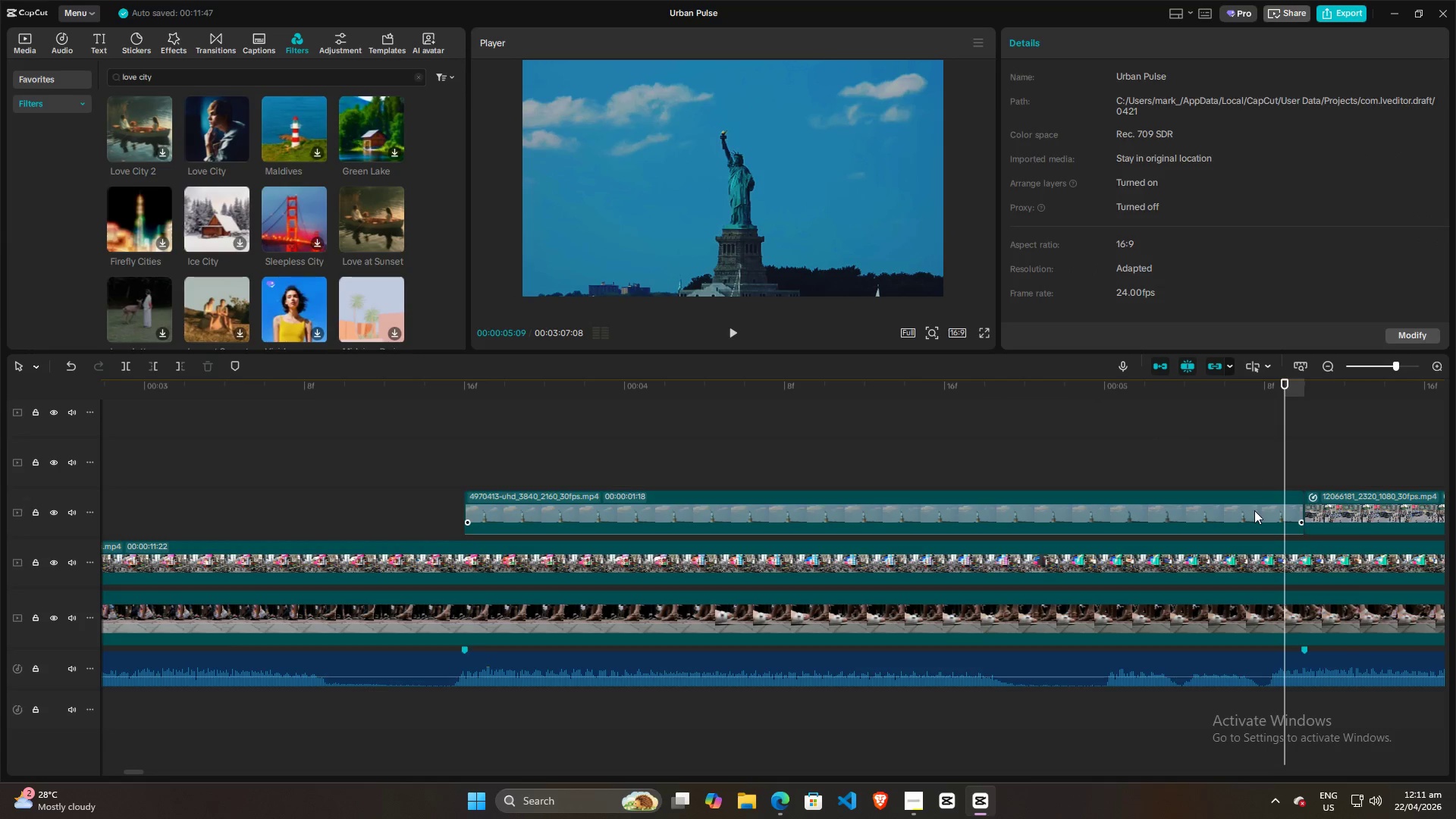 
left_click([1254, 510])
 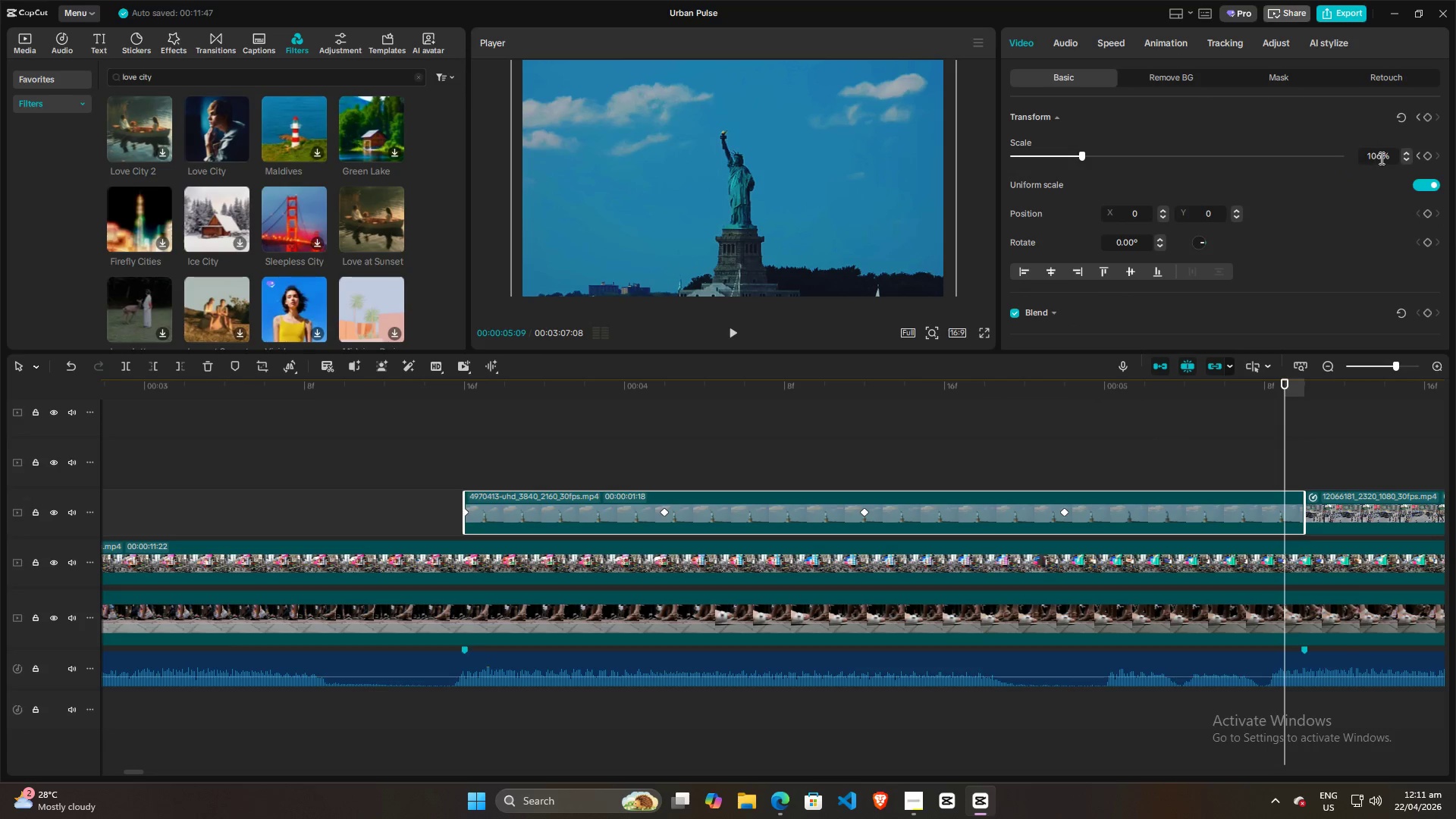 
left_click([1380, 158])
 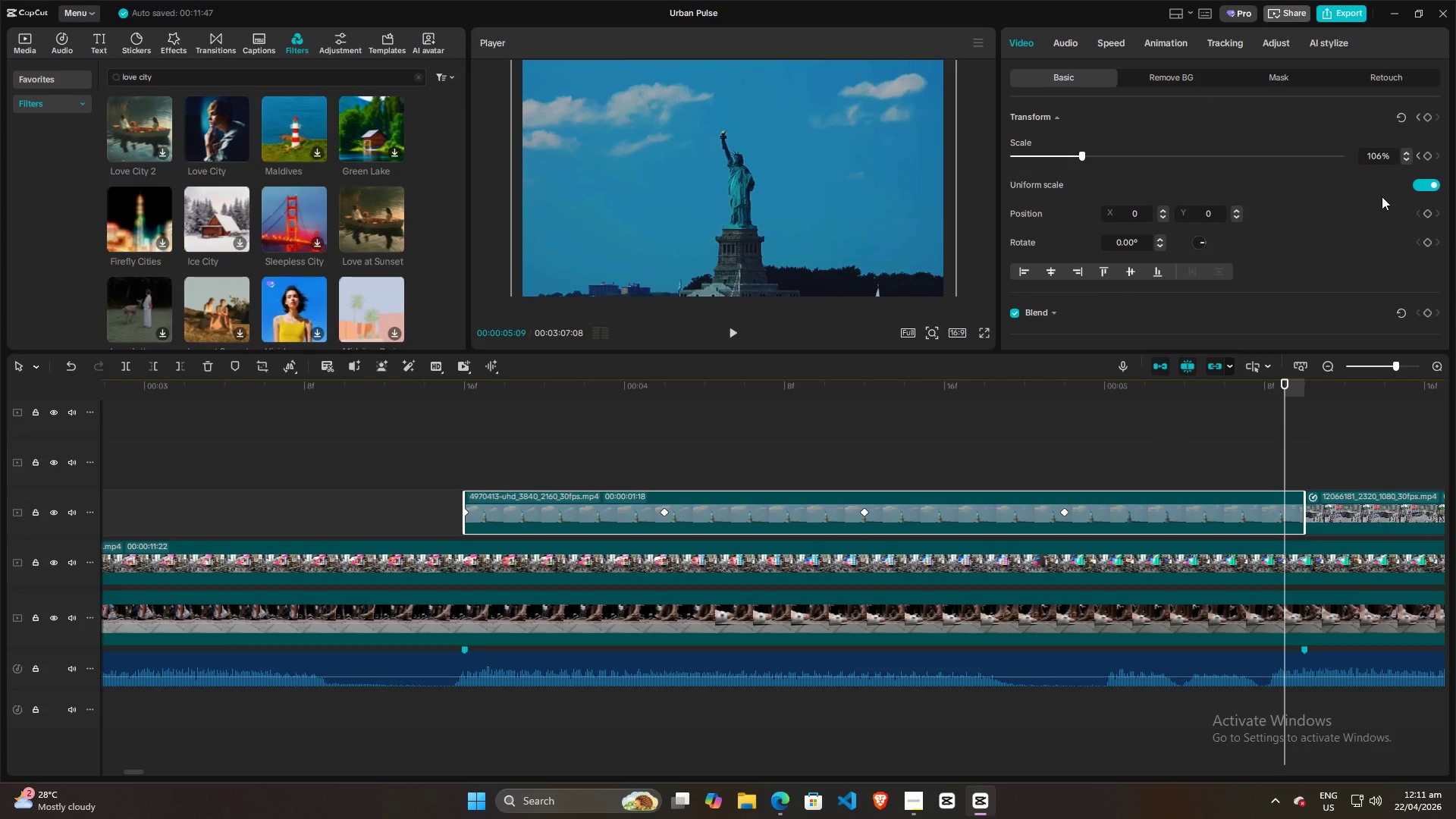 
key(Backspace)
 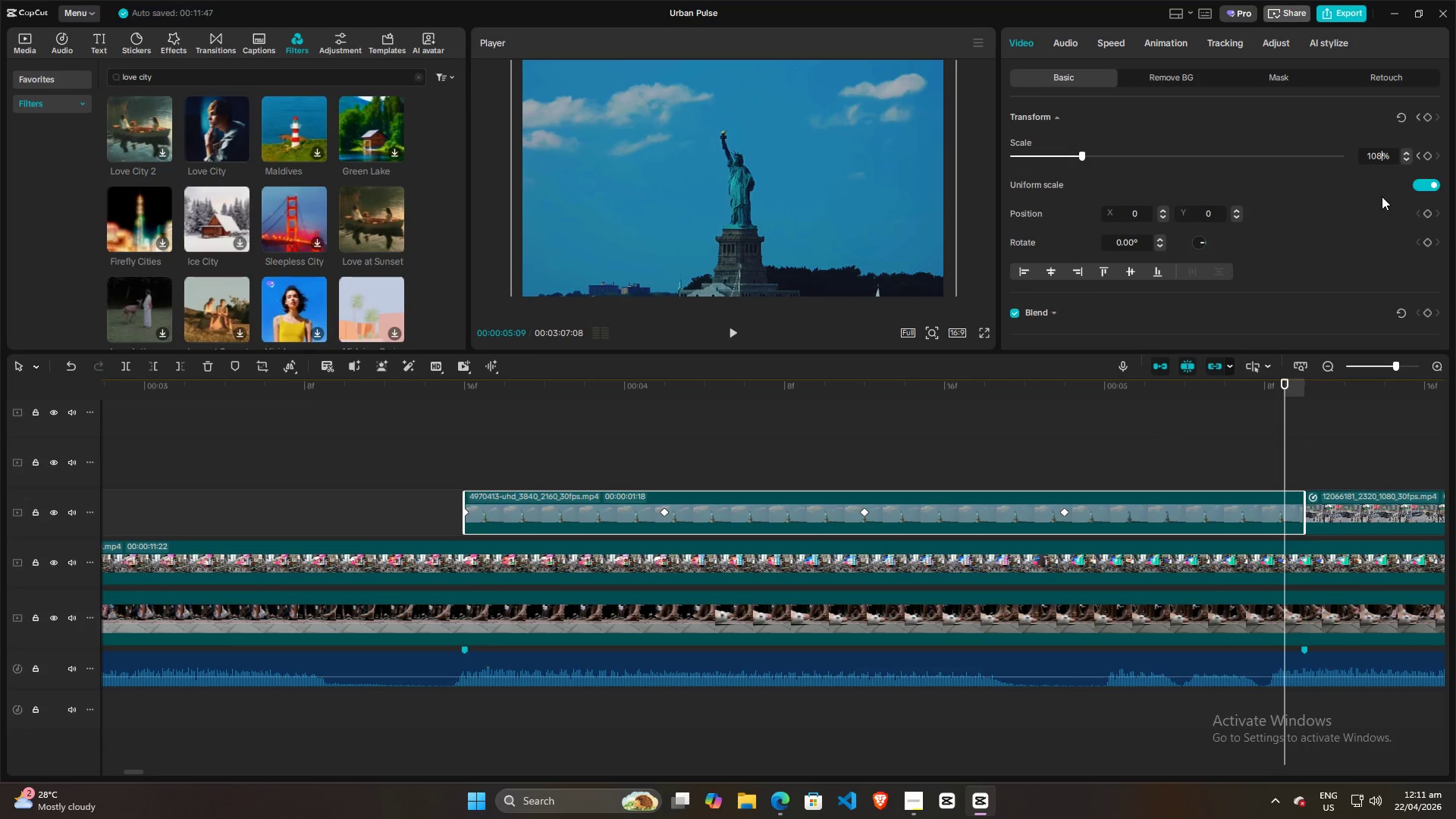 
key(8)
 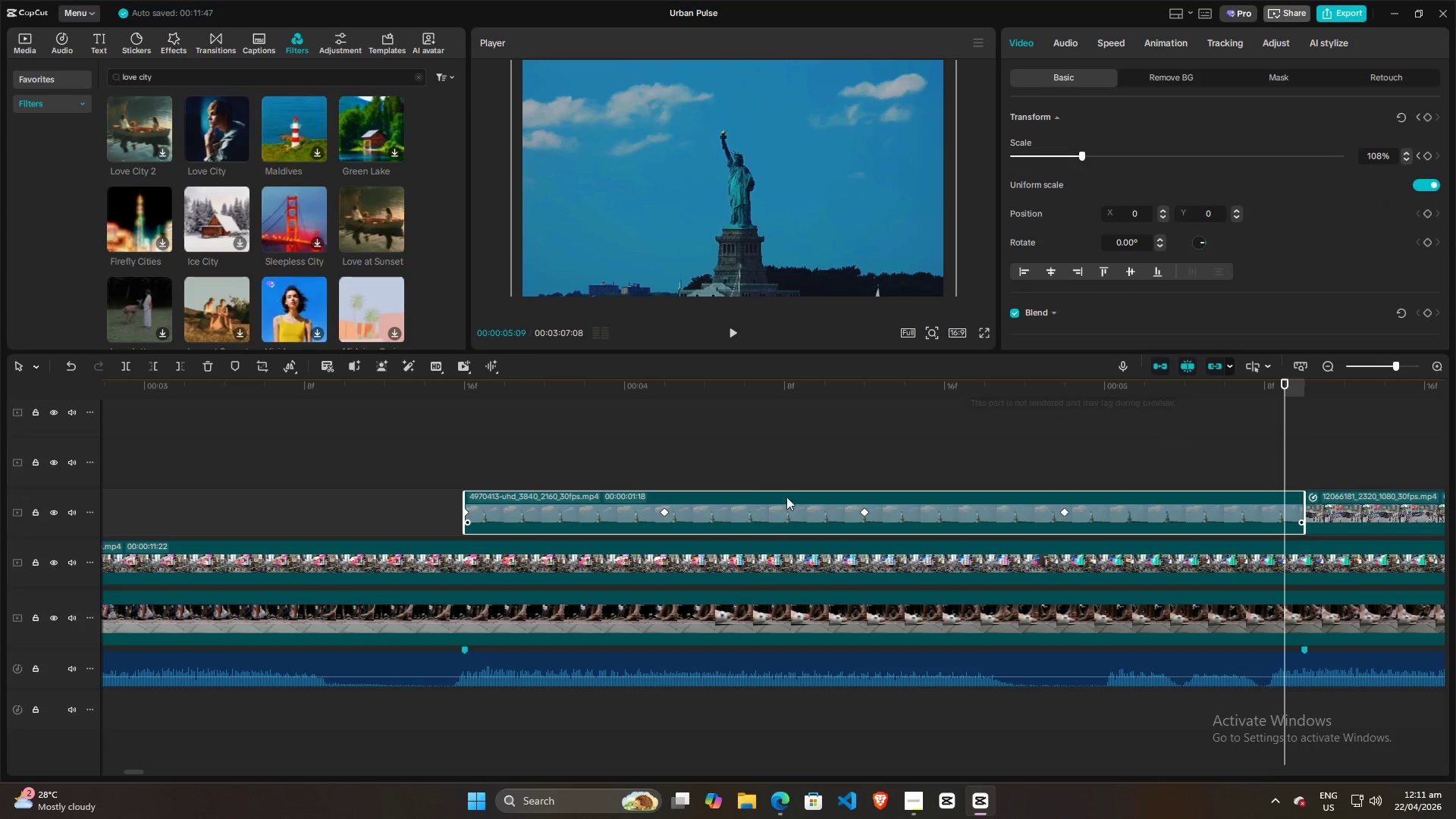 
left_click([700, 461])
 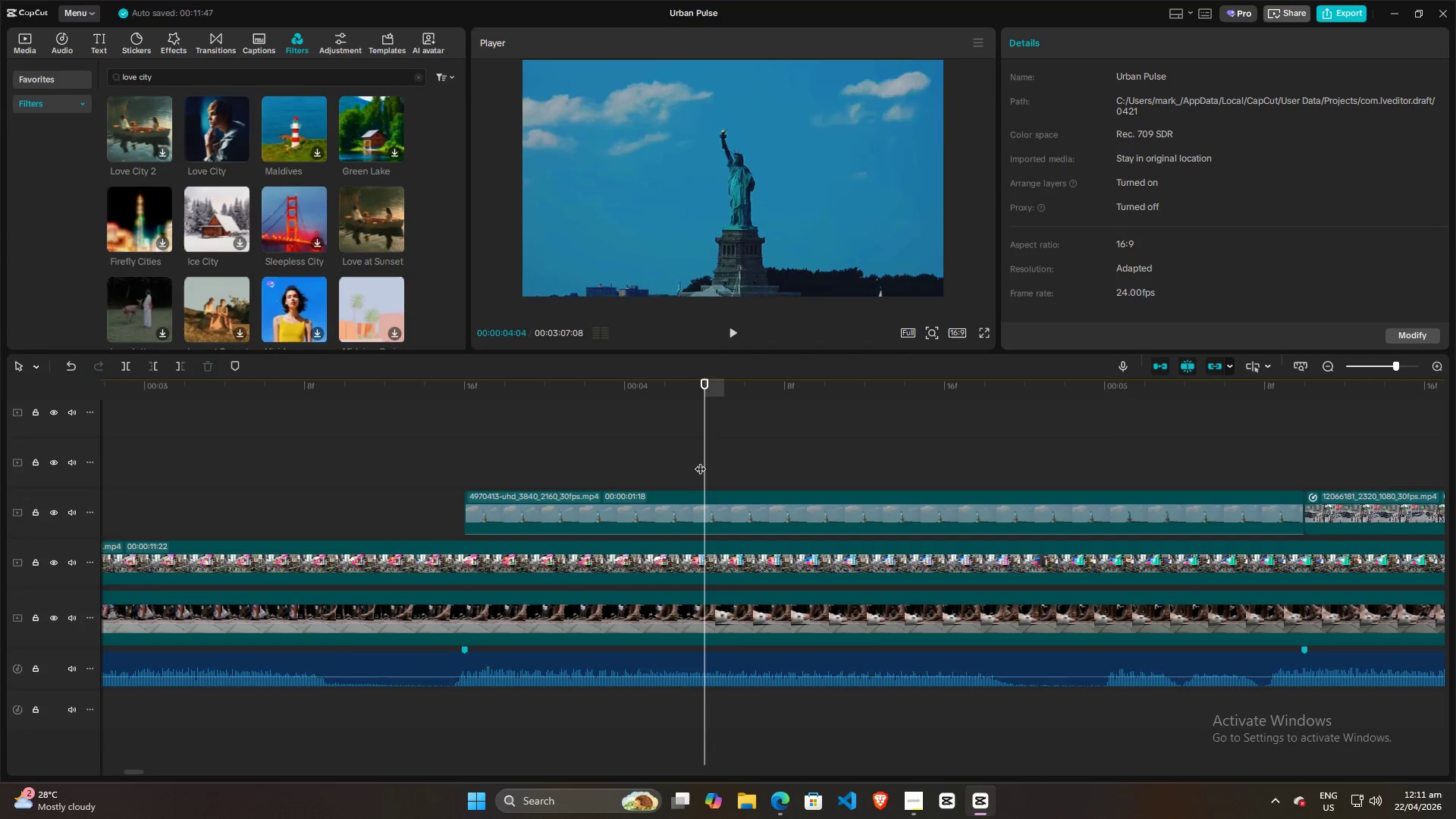 
hold_key(key=ControlLeft, duration=1.5)
scroll: coordinate [700, 461], scroll_direction: down, amount: 20.0
 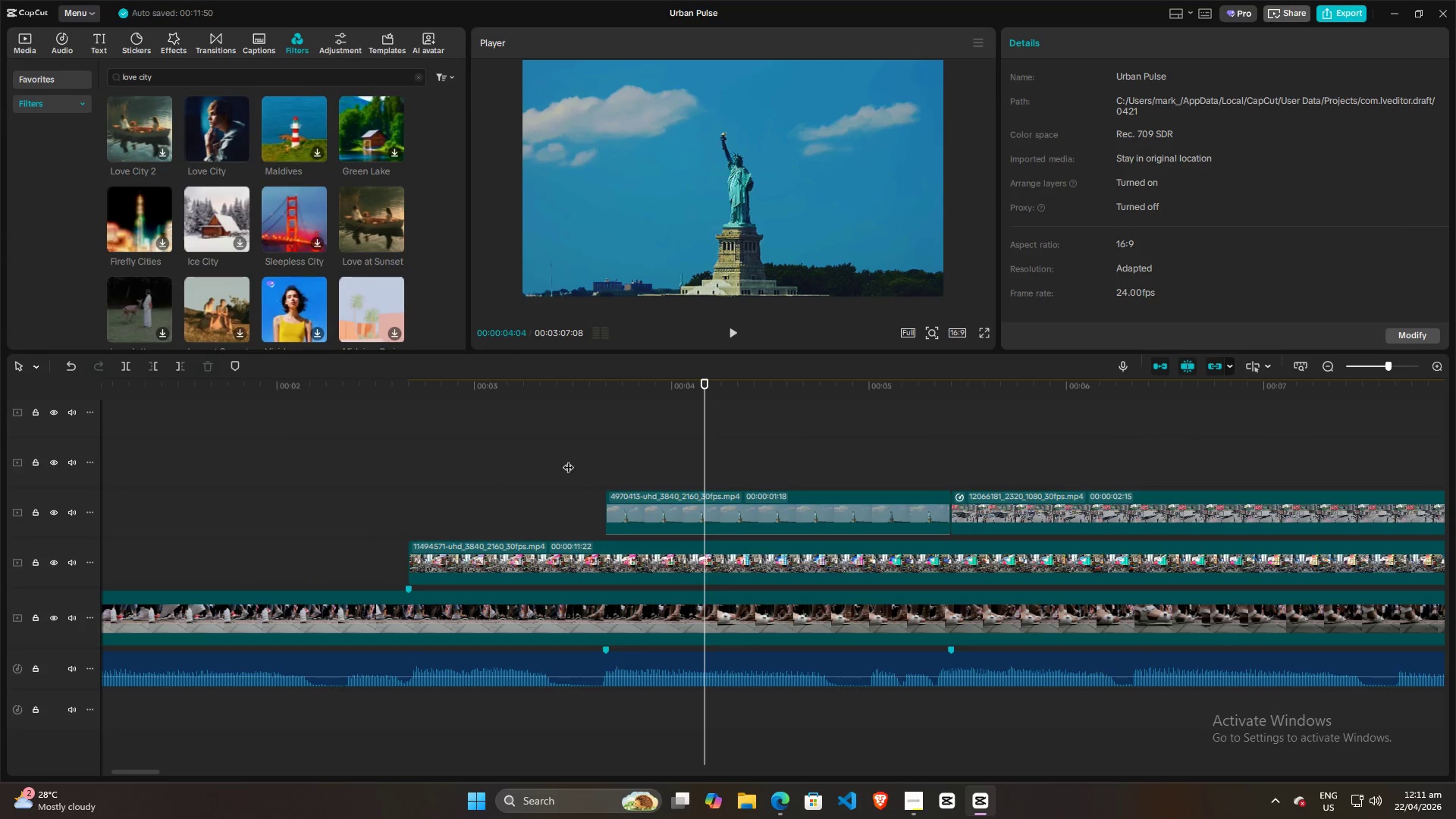 
hold_key(key=ControlLeft, duration=1.5)
hold_key(key=ControlLeft, duration=1.28)
scroll: coordinate [410, 451], scroll_direction: down, amount: 23.0
 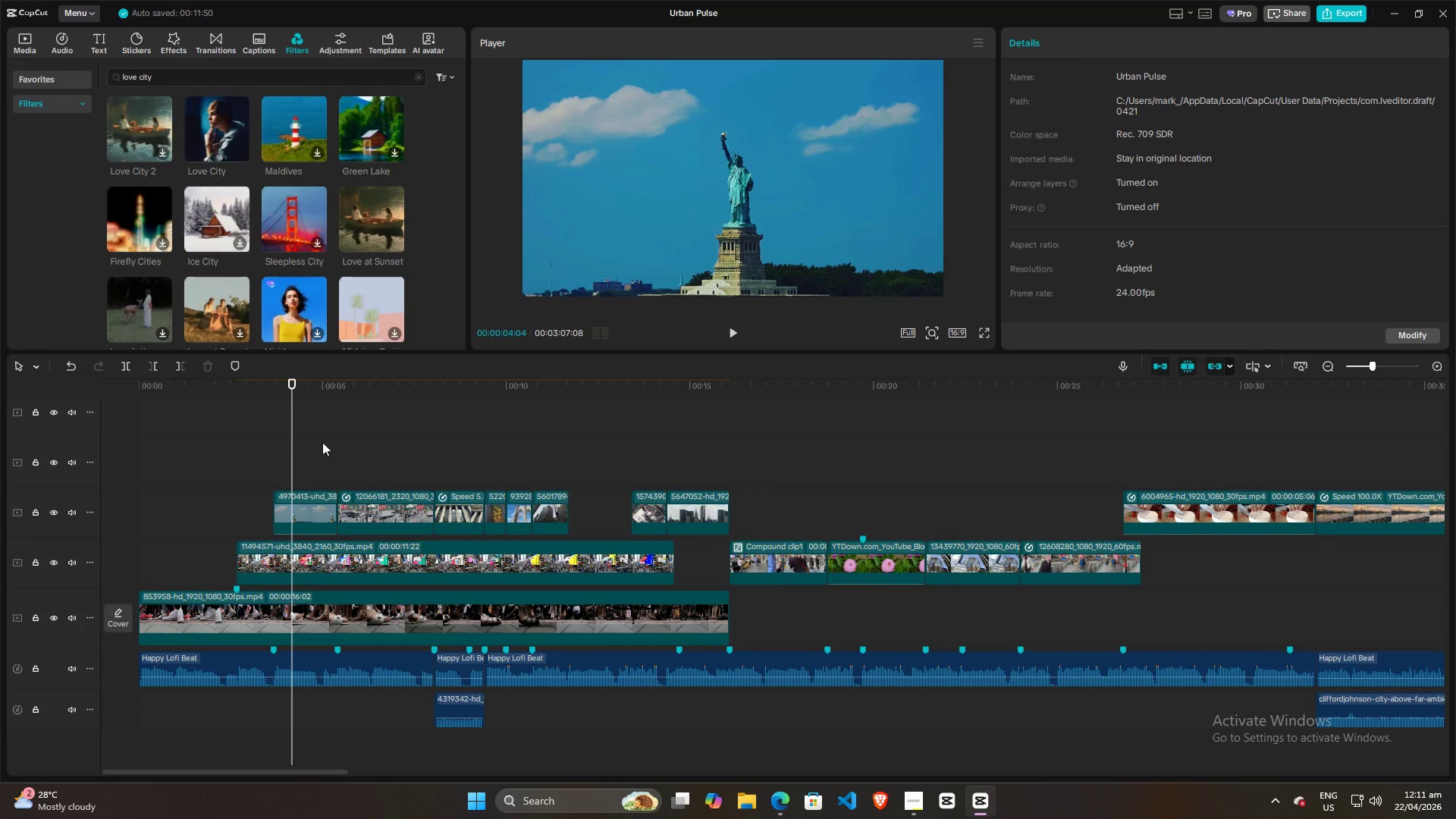 
left_click_drag(start_coordinate=[295, 436], to_coordinate=[2, 449])
 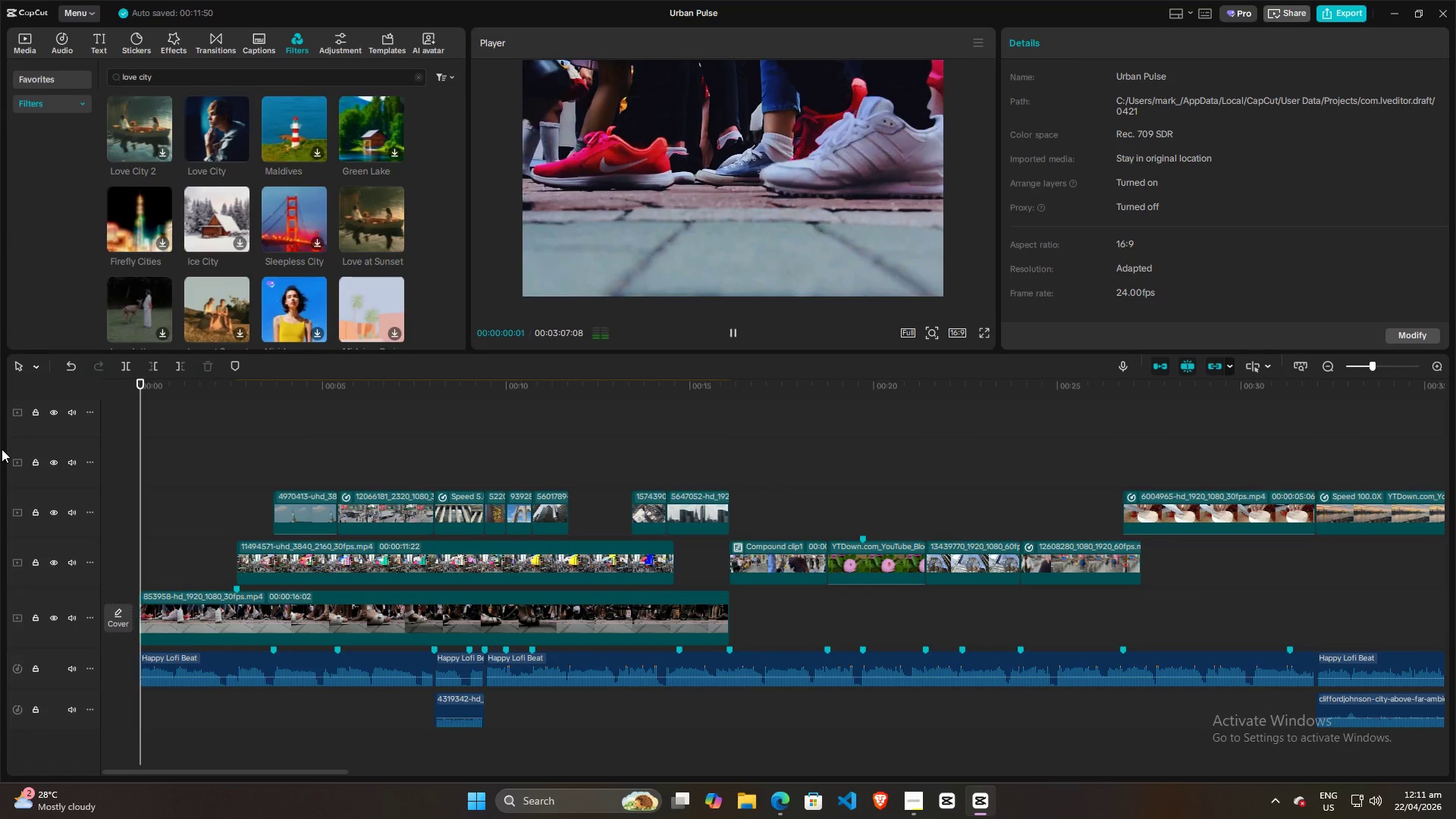 
key(Space)
 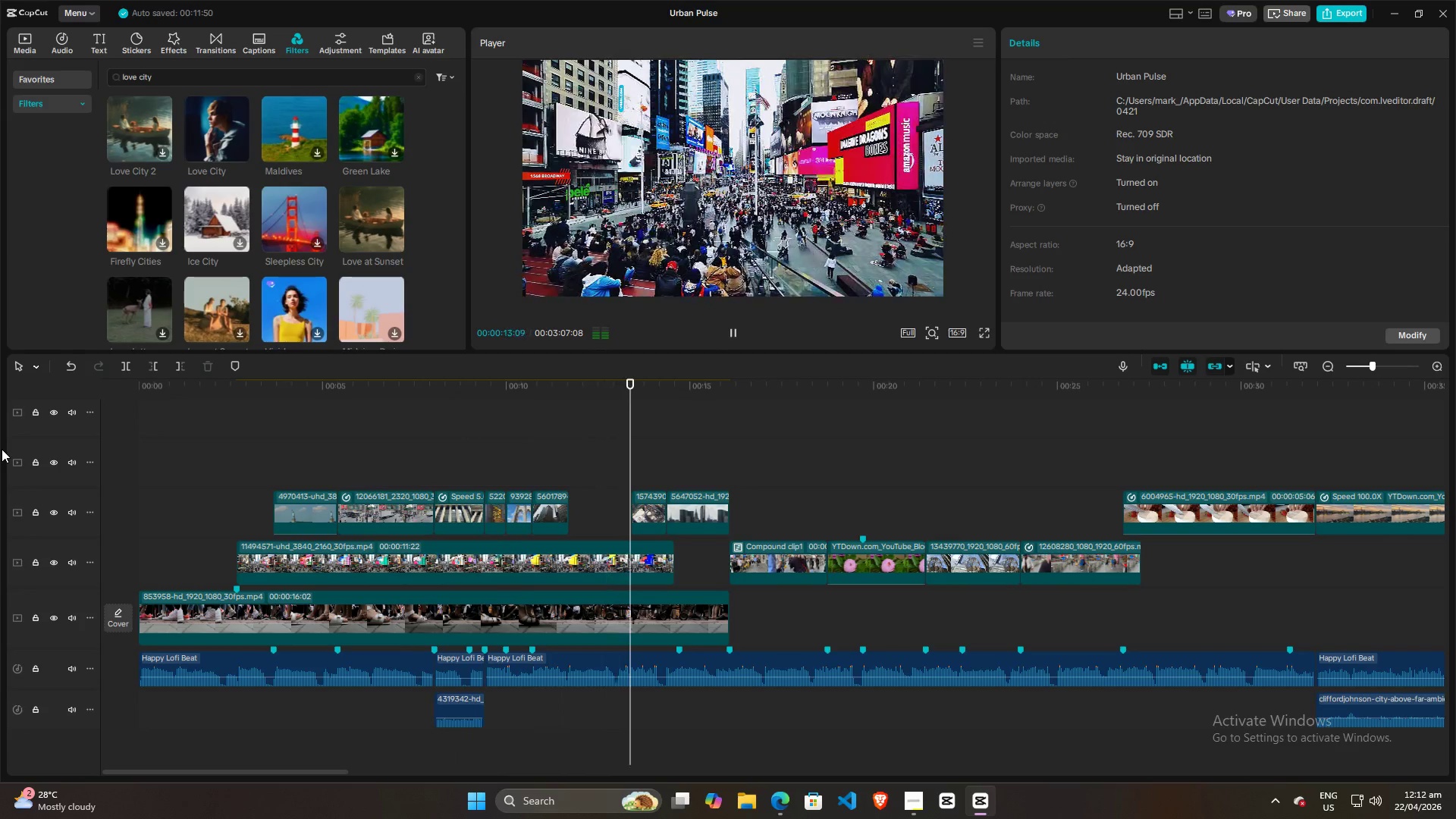 
wait(18.42)
 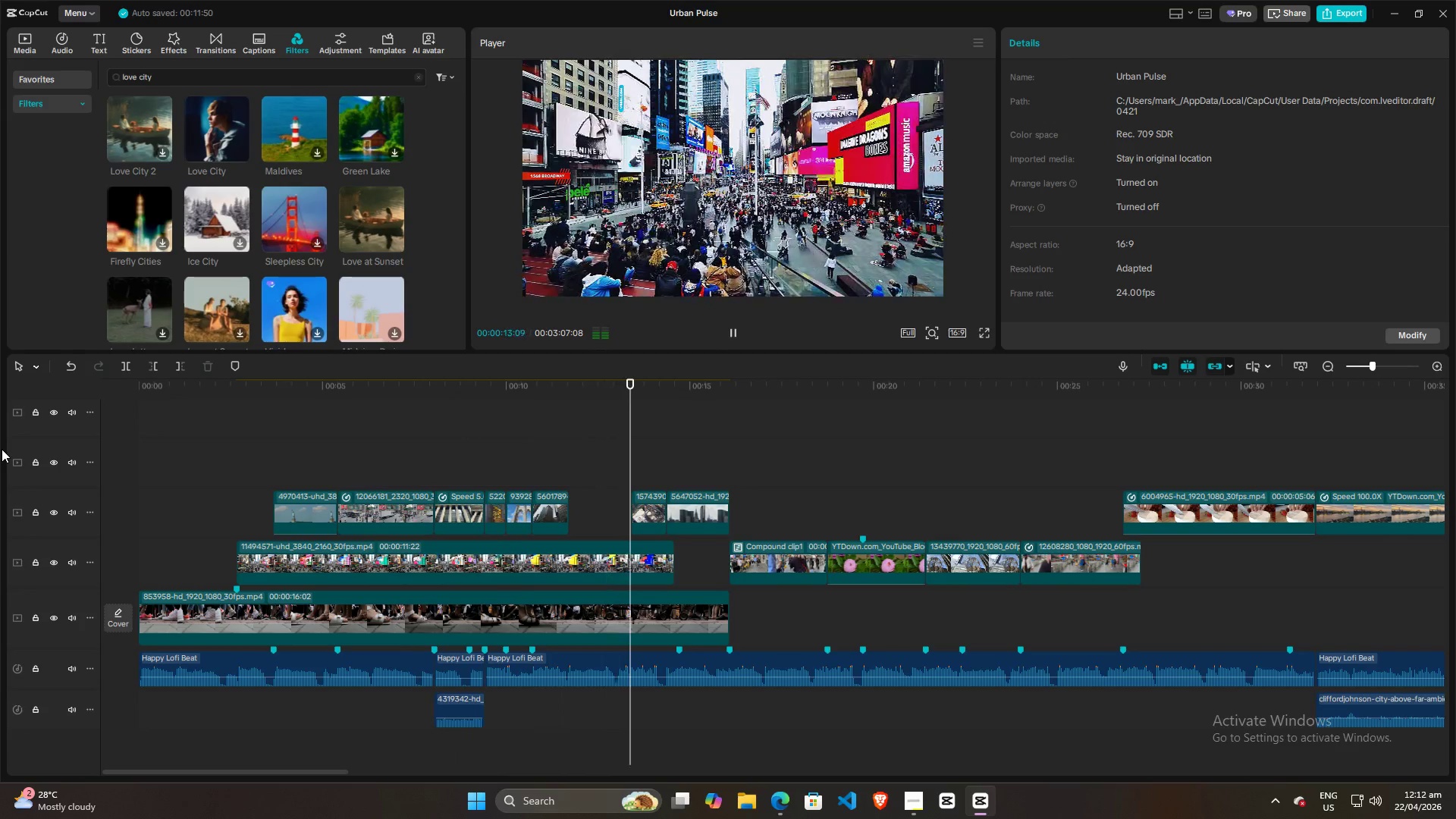 
left_click([638, 469])
 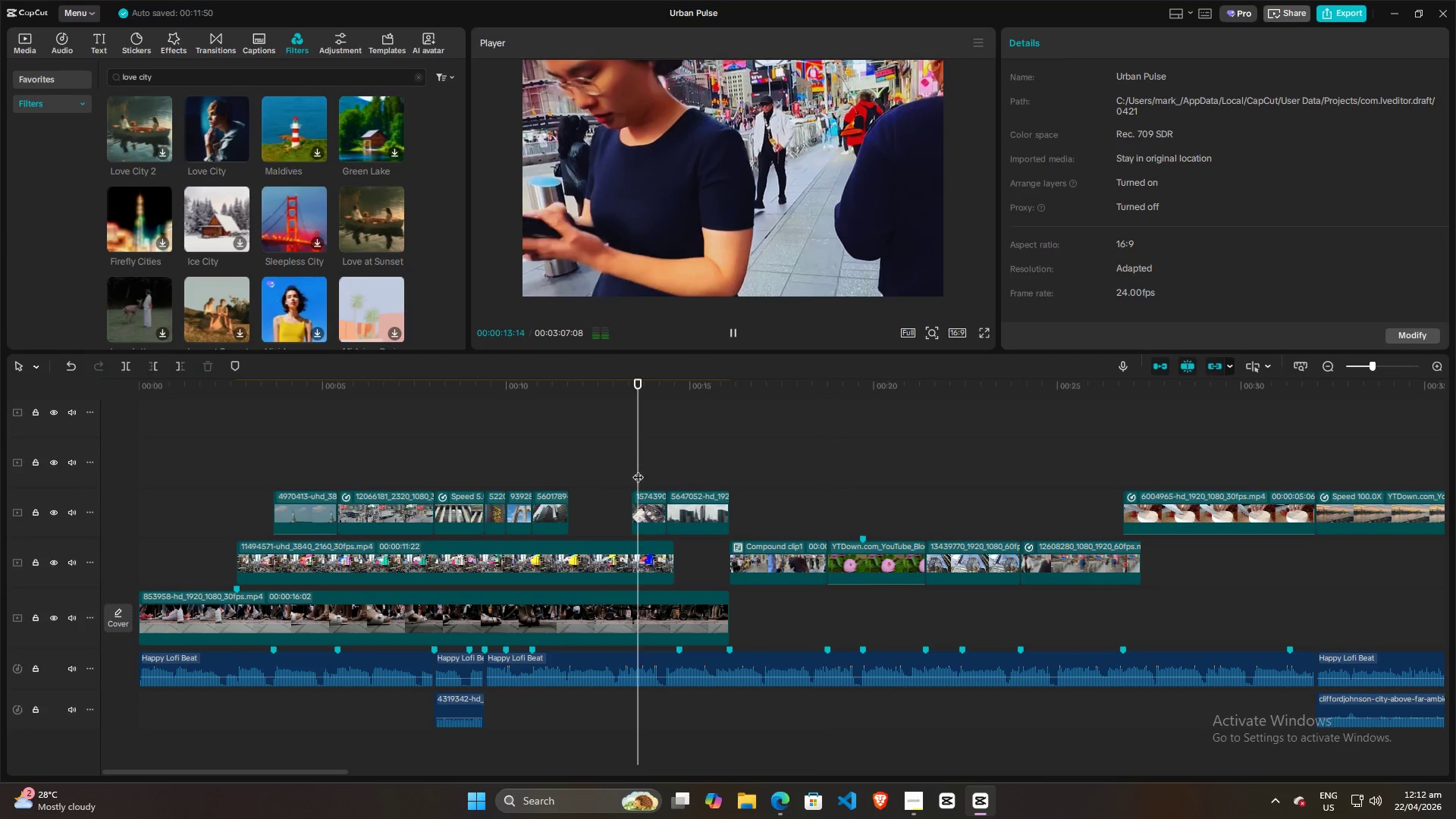 
key(Space)
 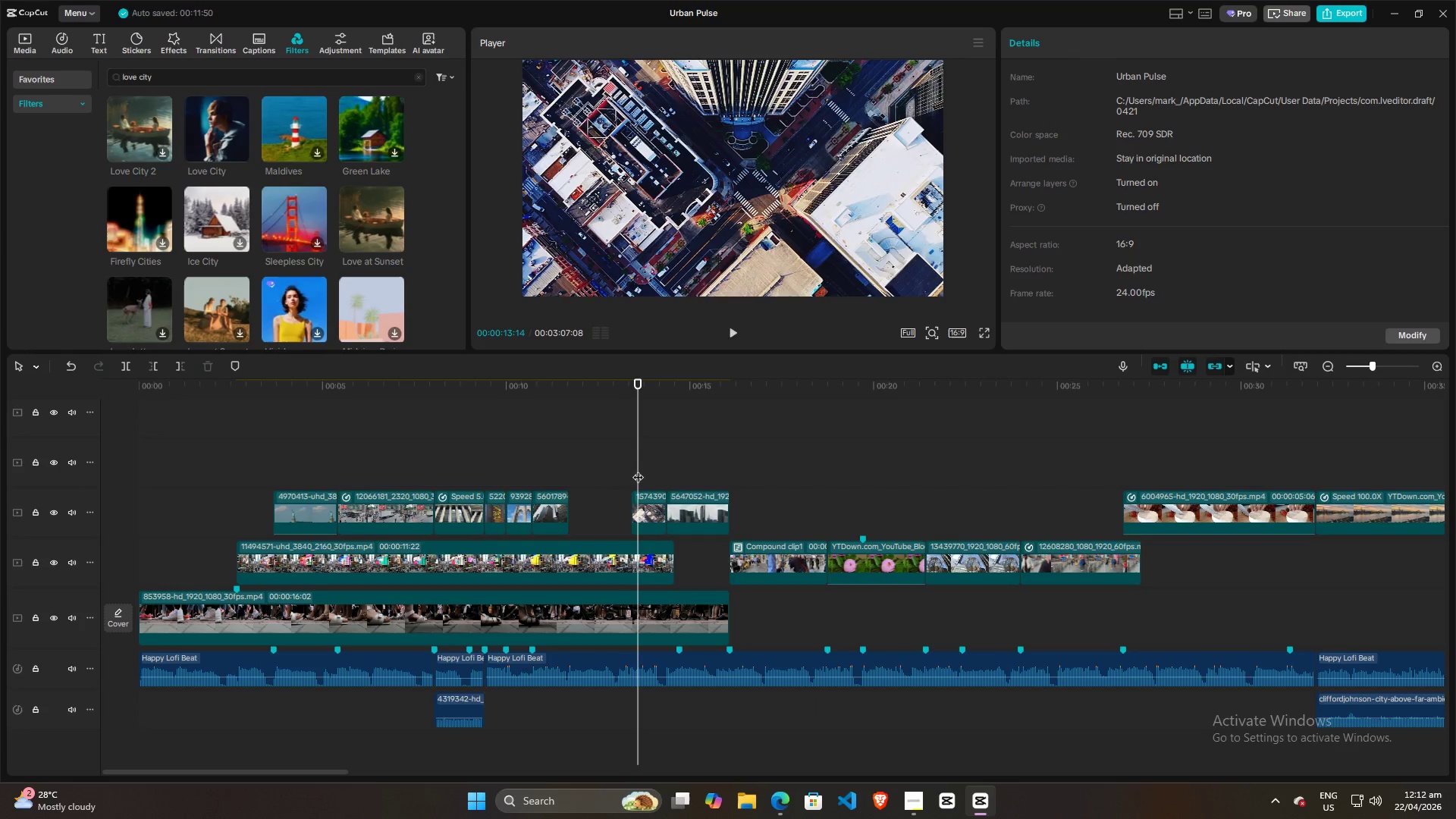 
key(Space)
 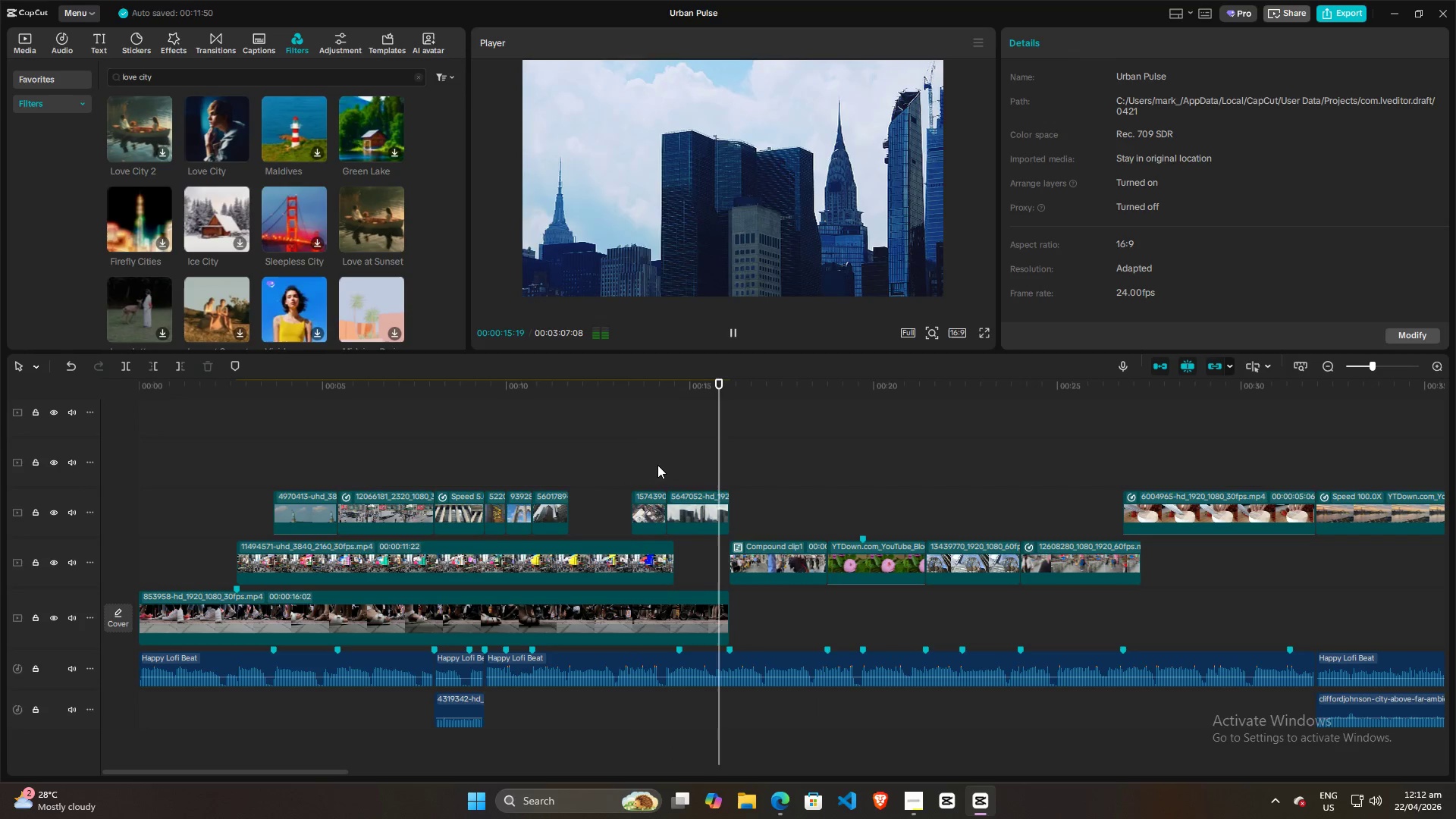 
key(Space)
 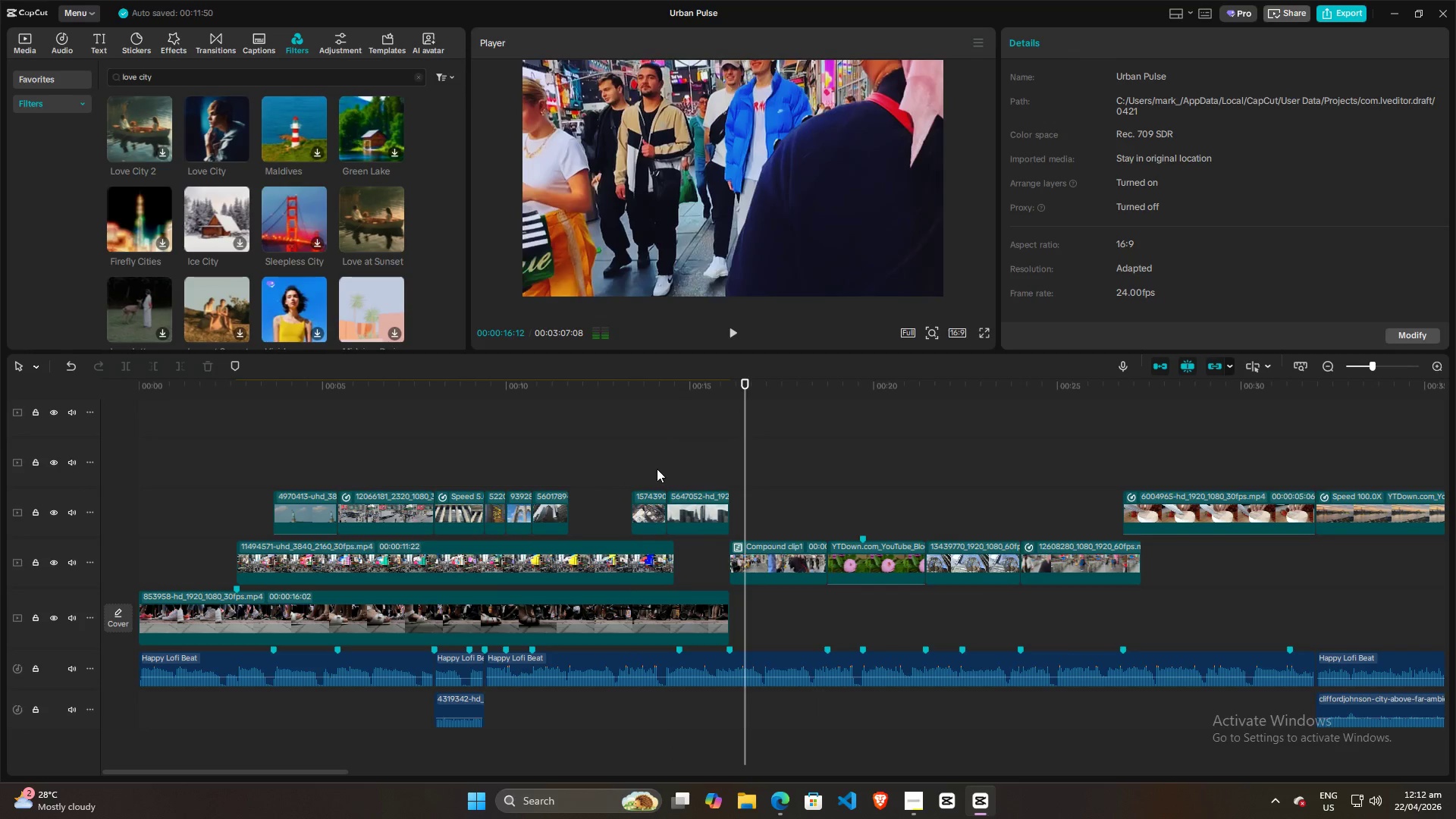 
left_click([638, 469])
 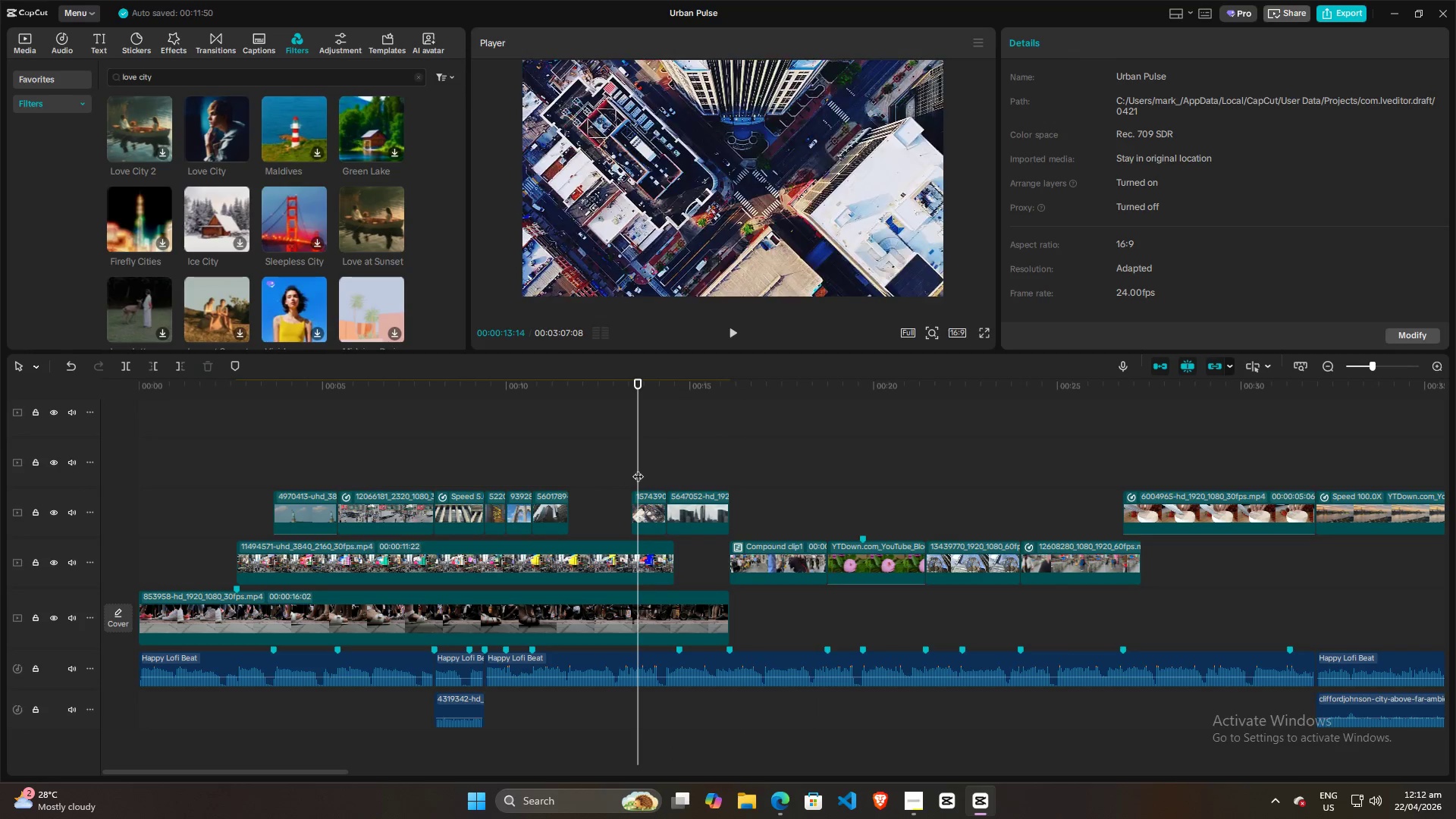 
key(Space)
 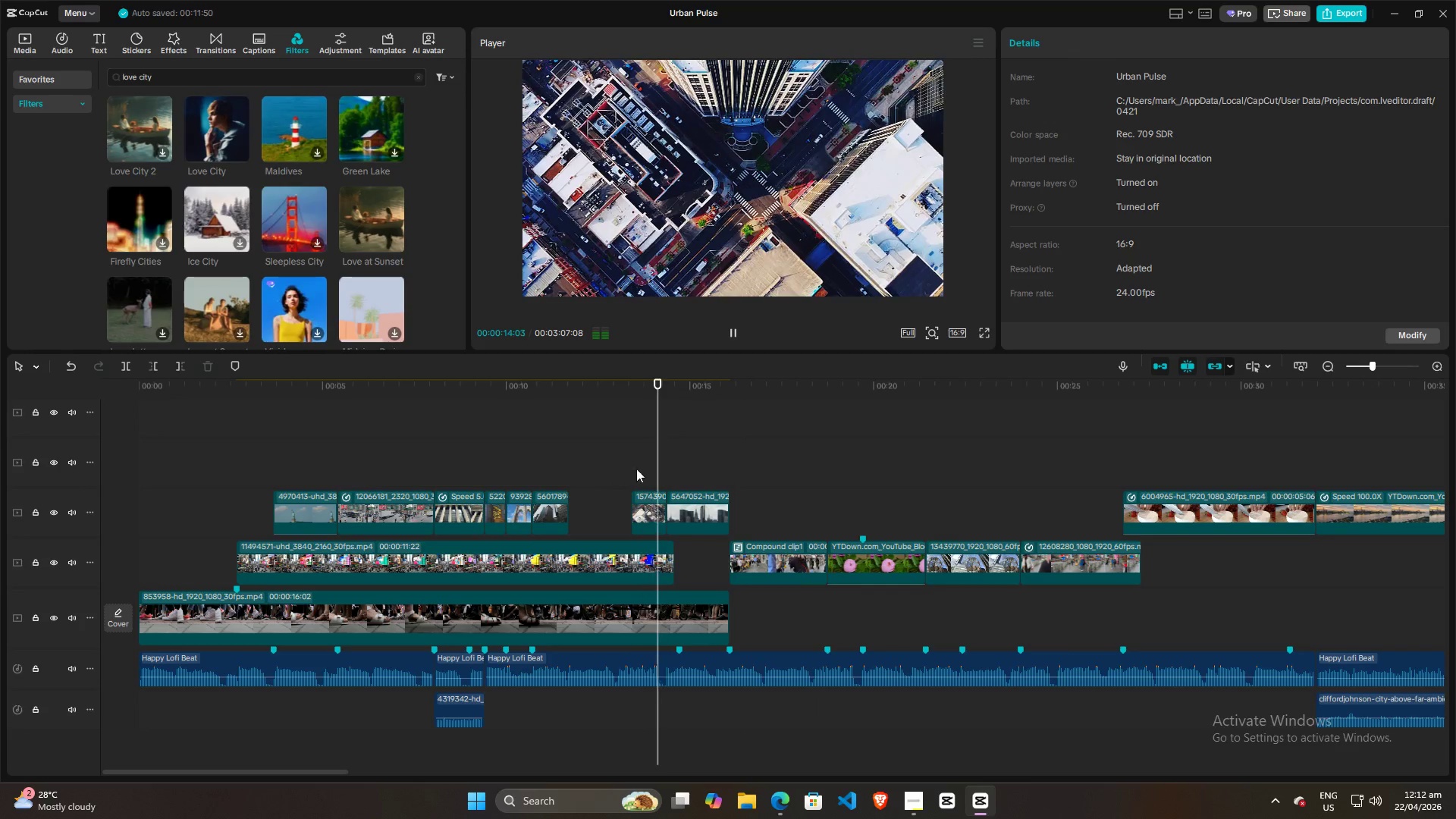 
left_click([616, 472])
 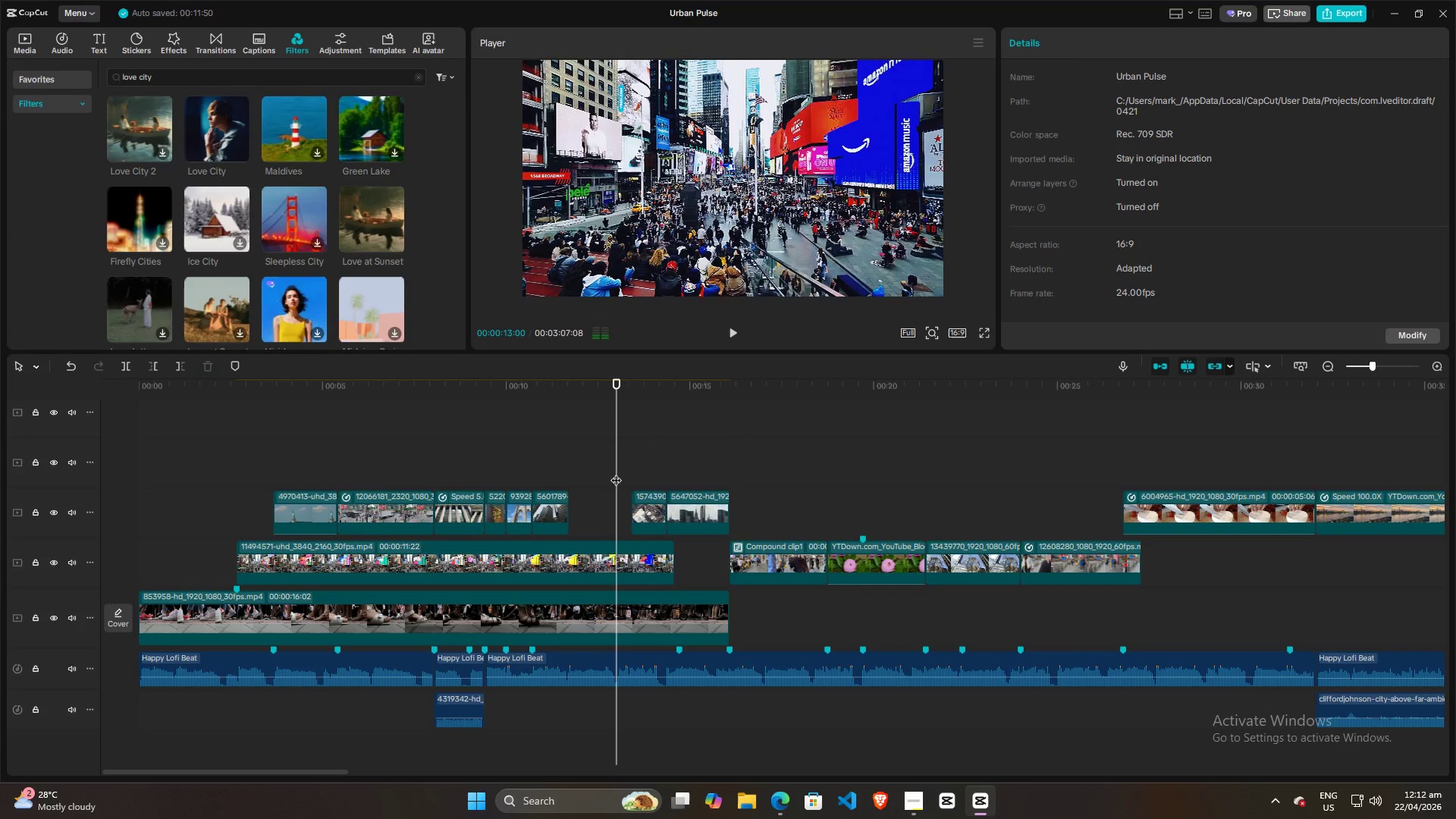 
key(Space)
 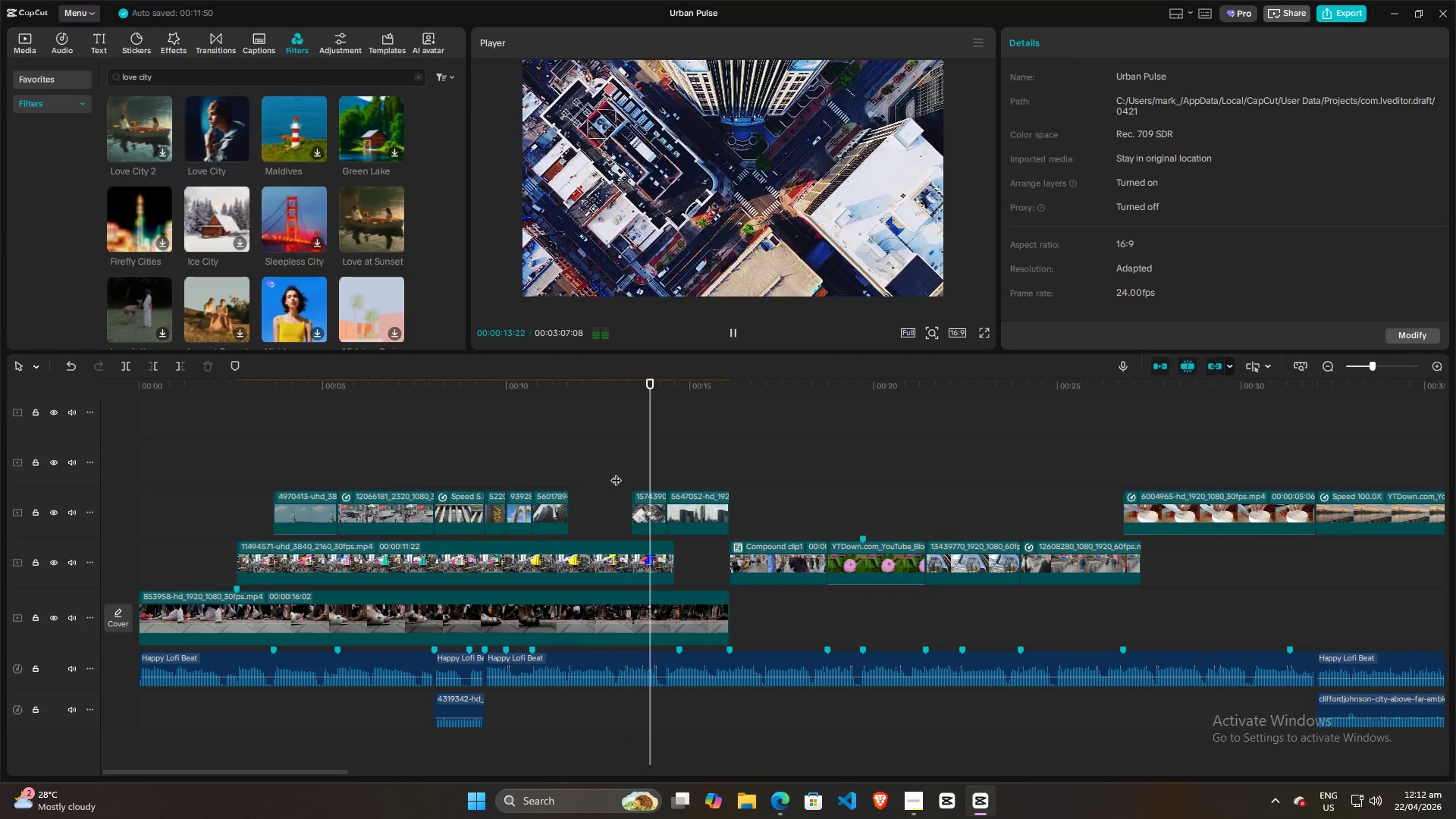 
left_click([590, 474])
 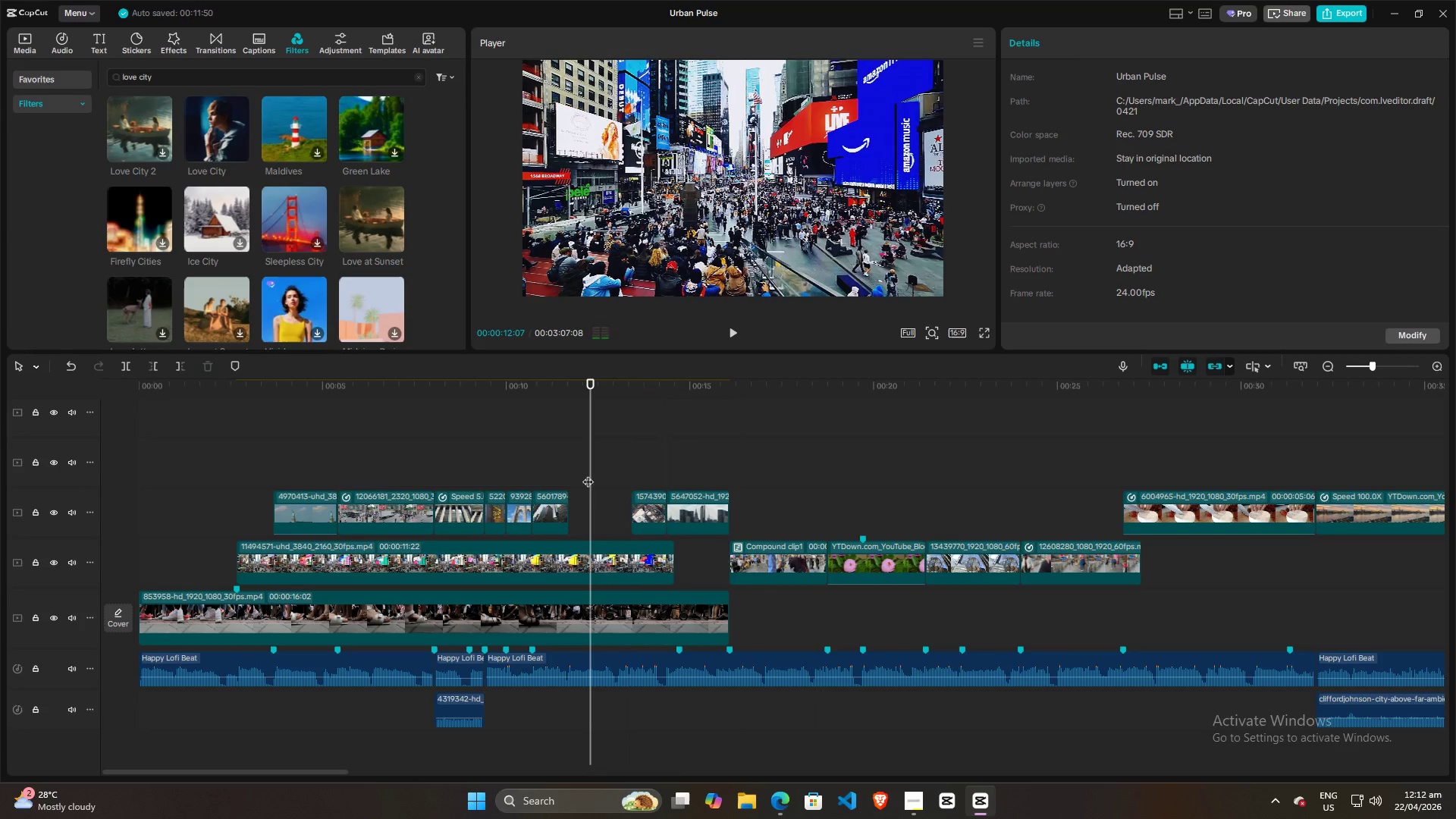 
left_click([566, 469])
 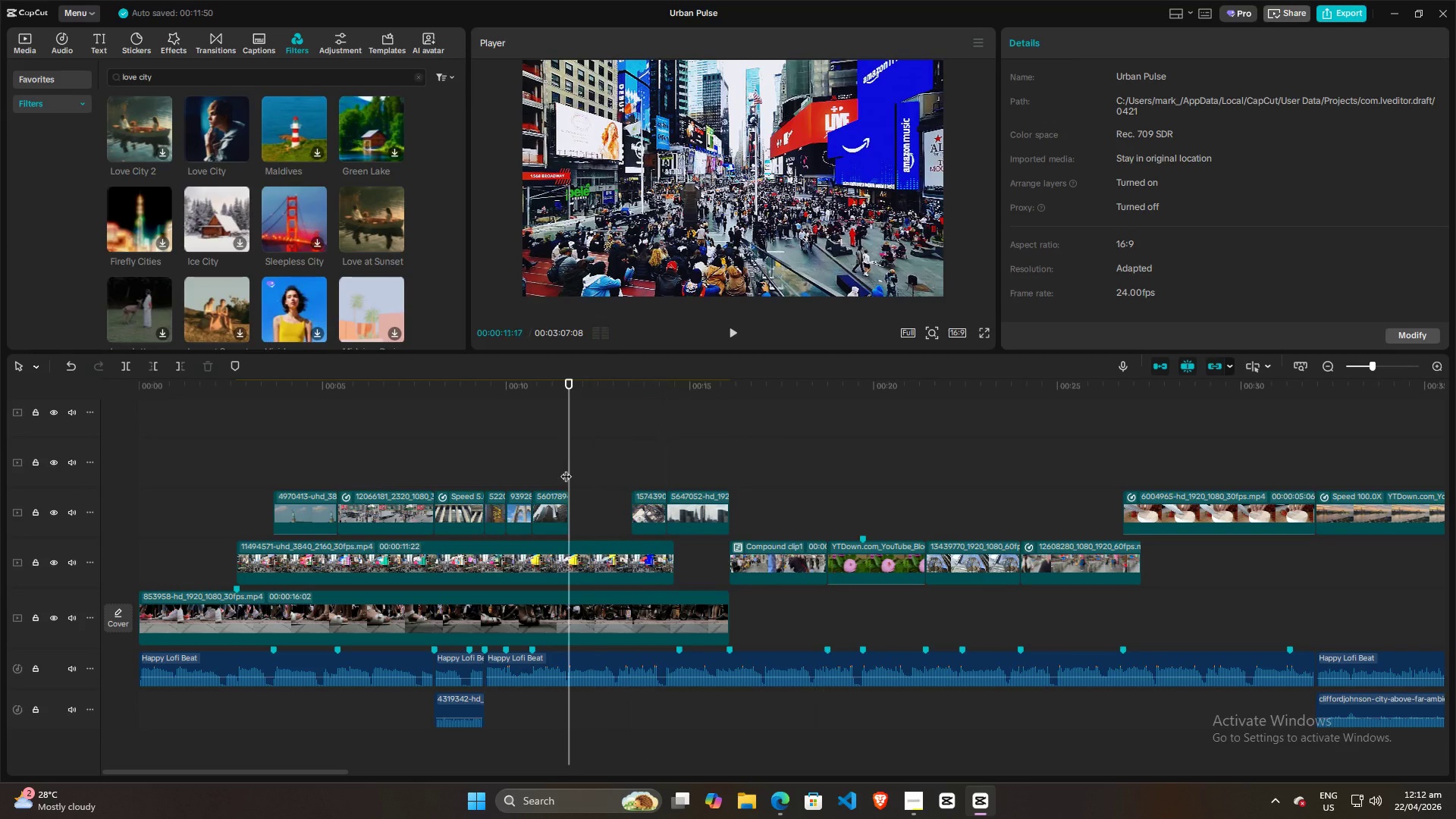 
key(Space)
 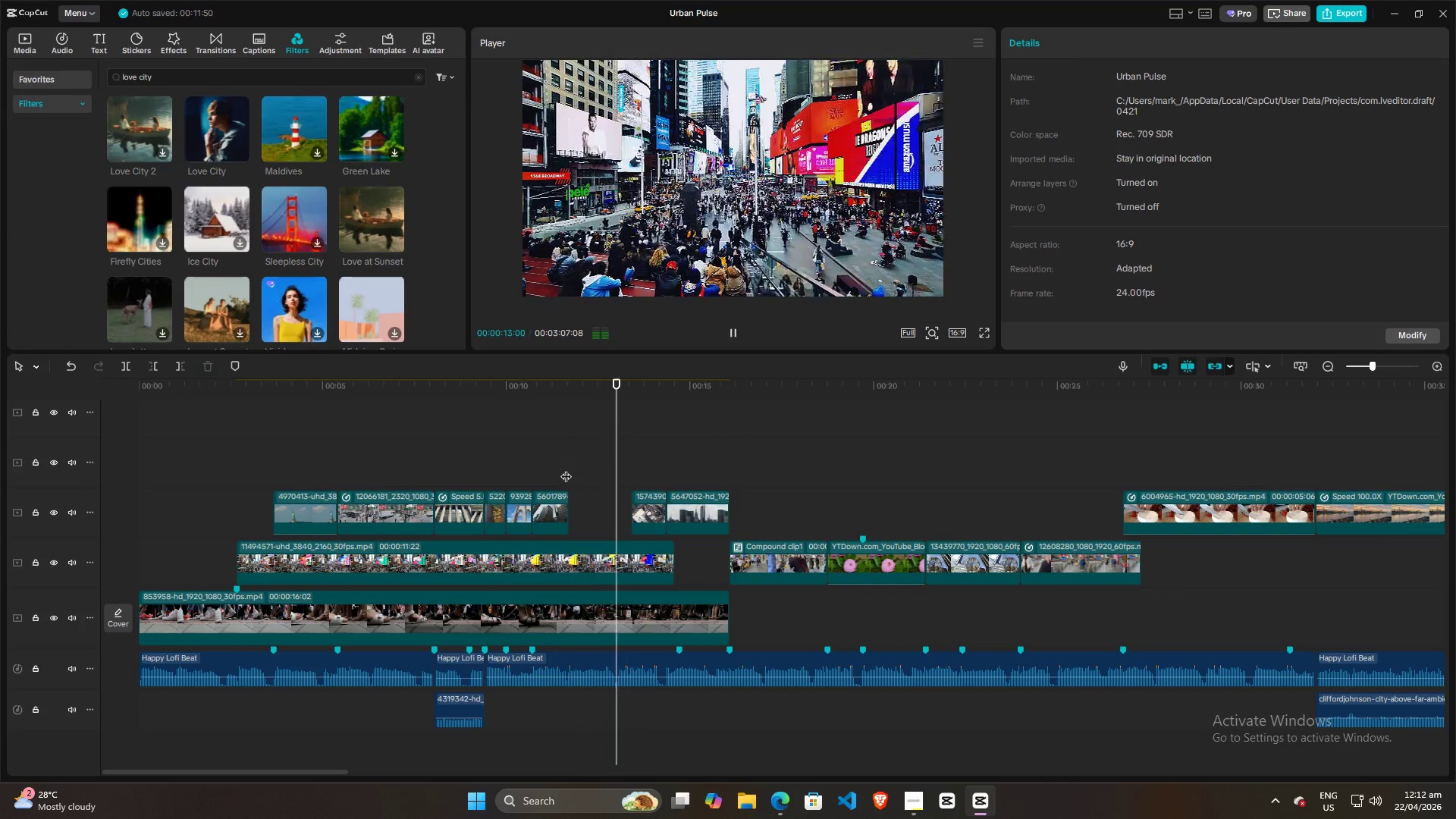 
key(Space)
 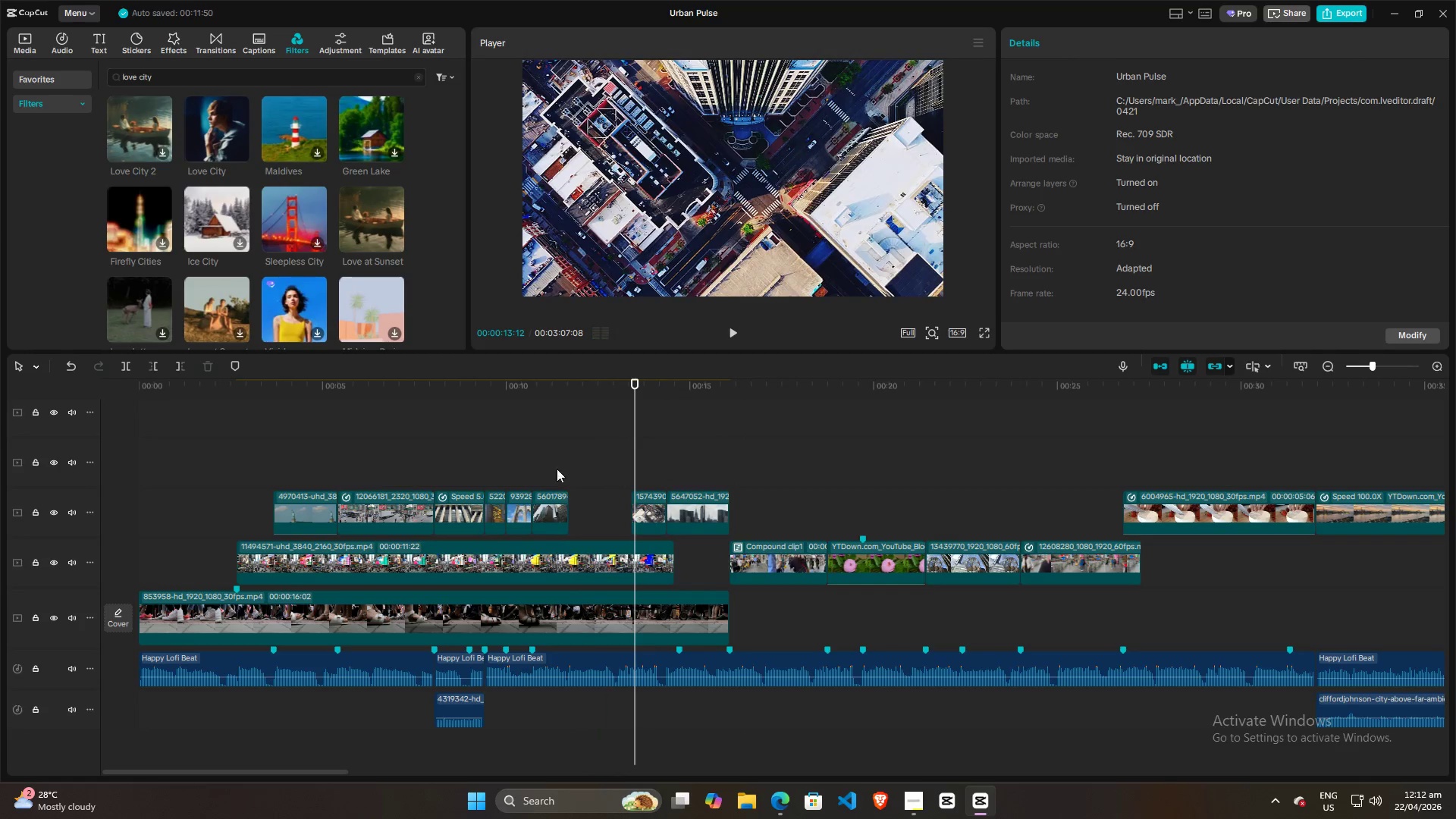 
left_click([535, 469])
 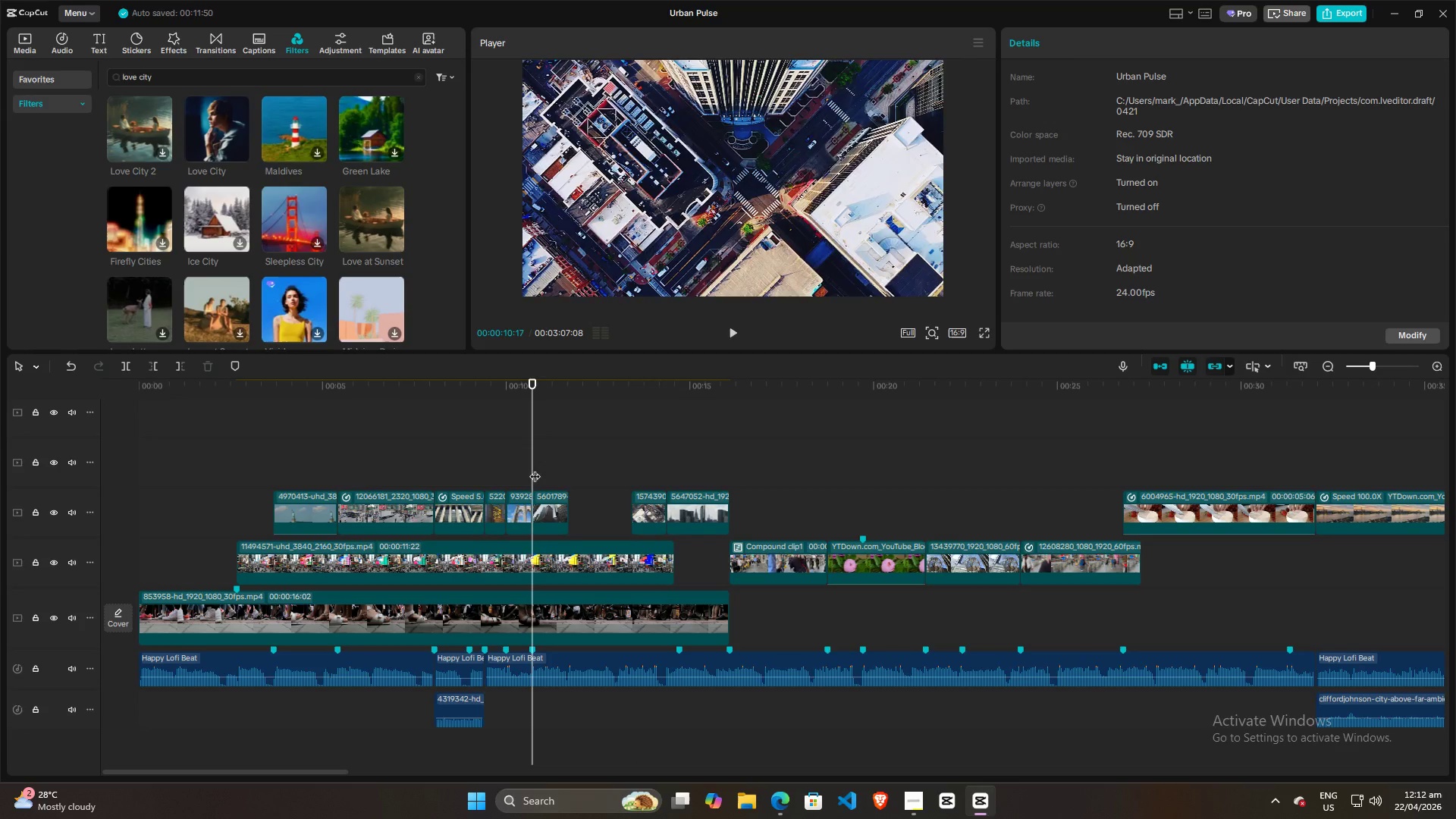 
key(Space)
 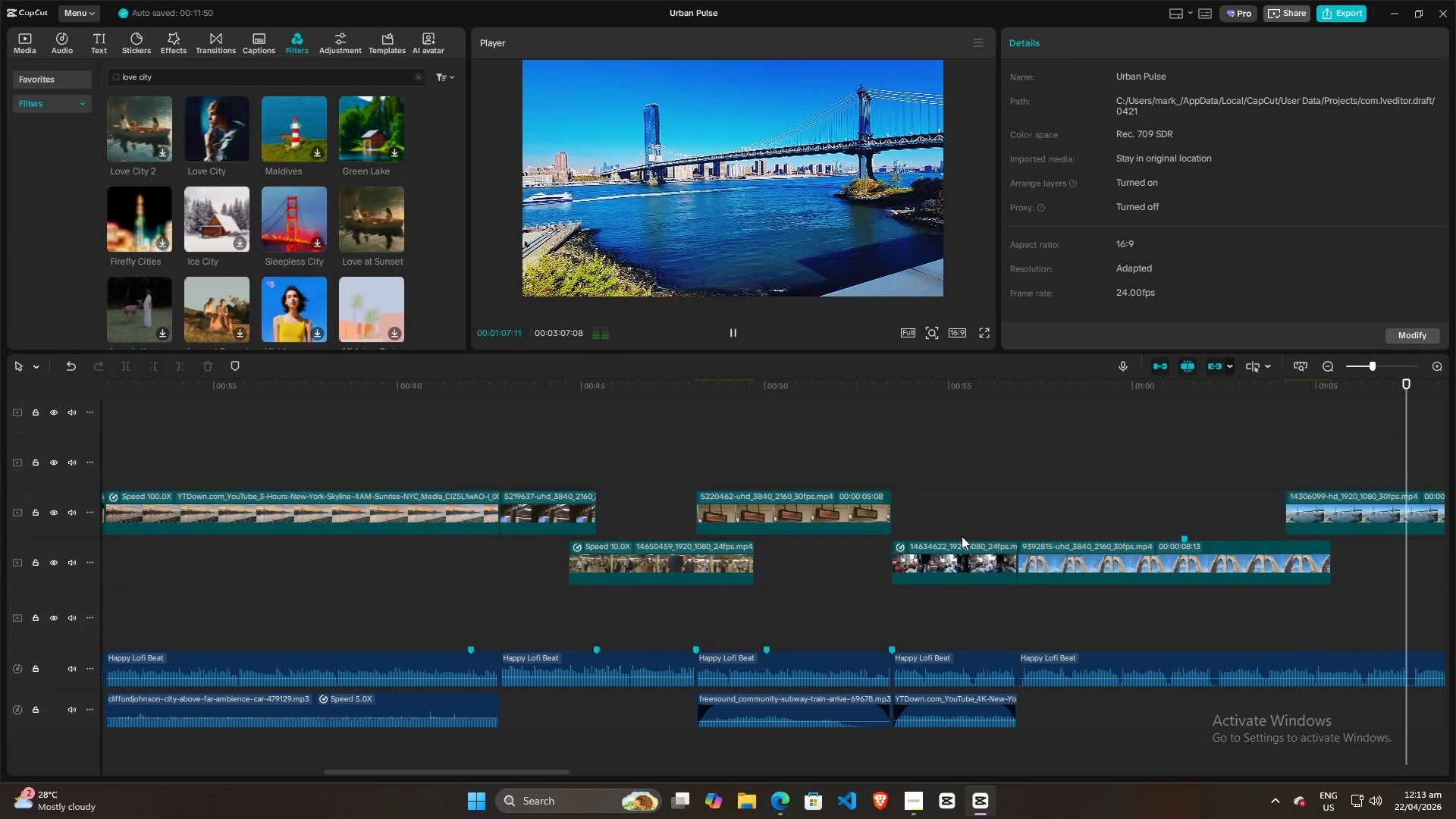 
wait(61.81)
 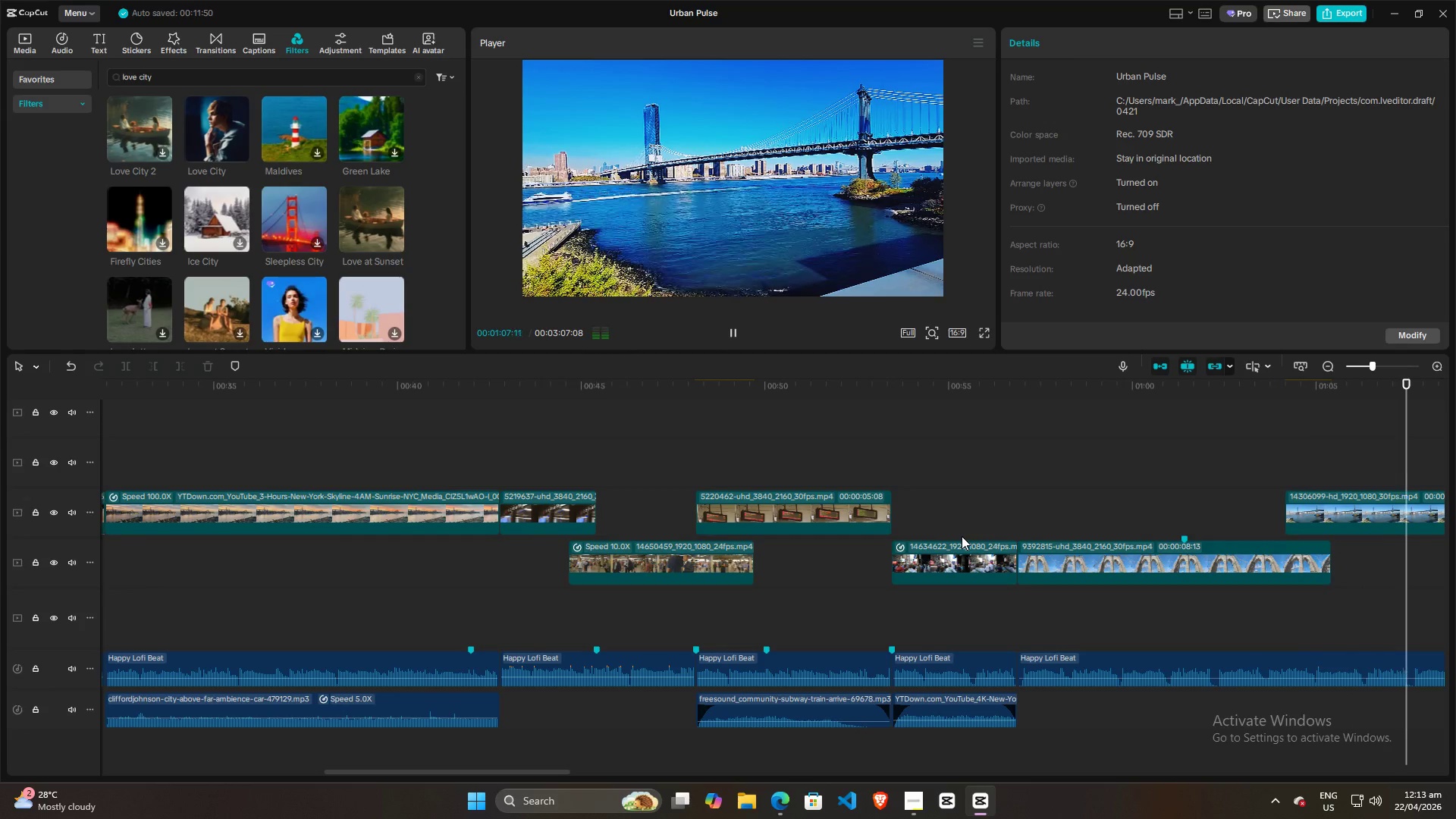 
hold_key(key=ControlLeft, duration=1.53)
scroll: coordinate [513, 564], scroll_direction: down, amount: 8.0
 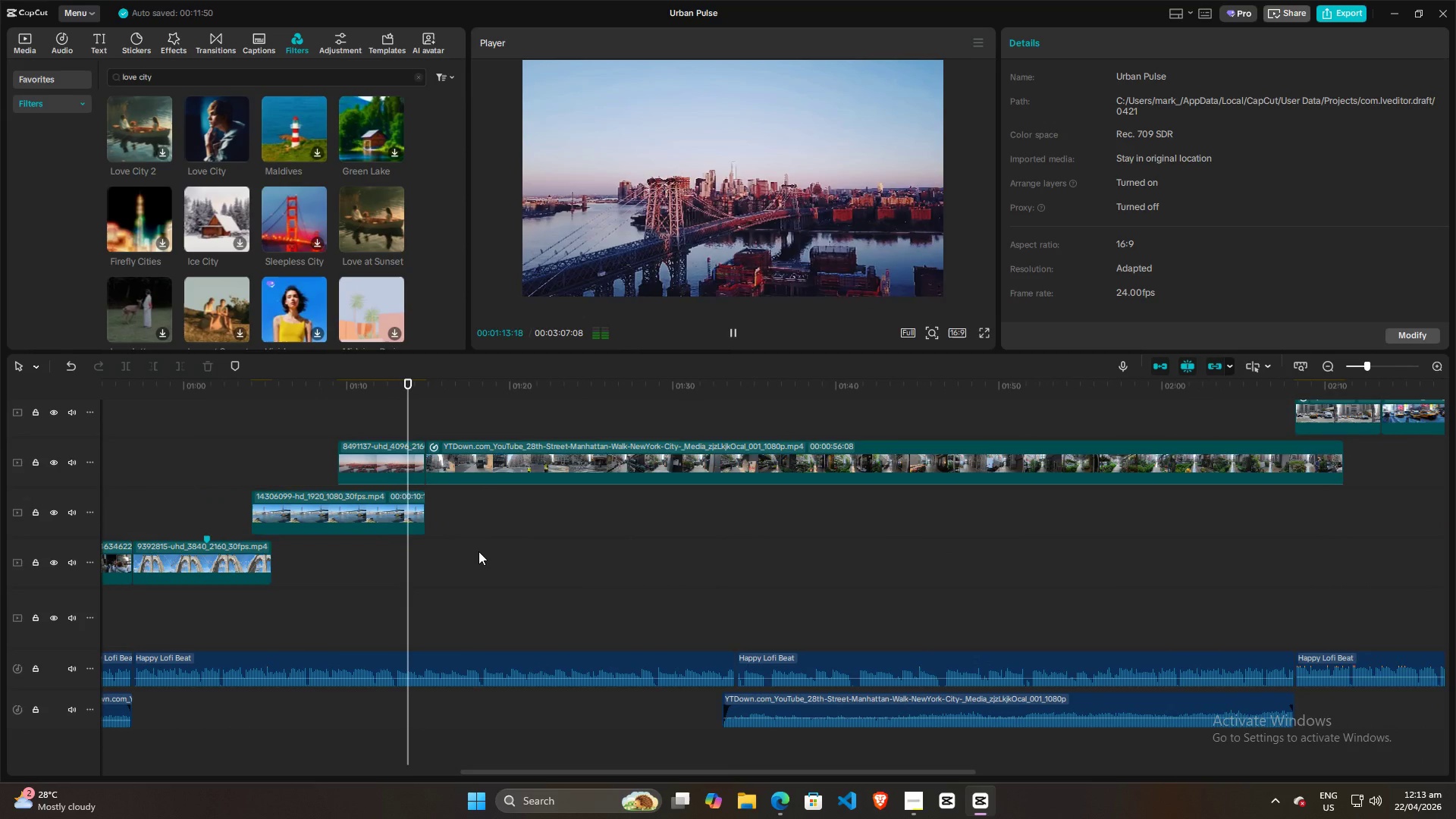 
hold_key(key=ControlLeft, duration=0.52)
scroll: coordinate [479, 551], scroll_direction: down, amount: 3.0
 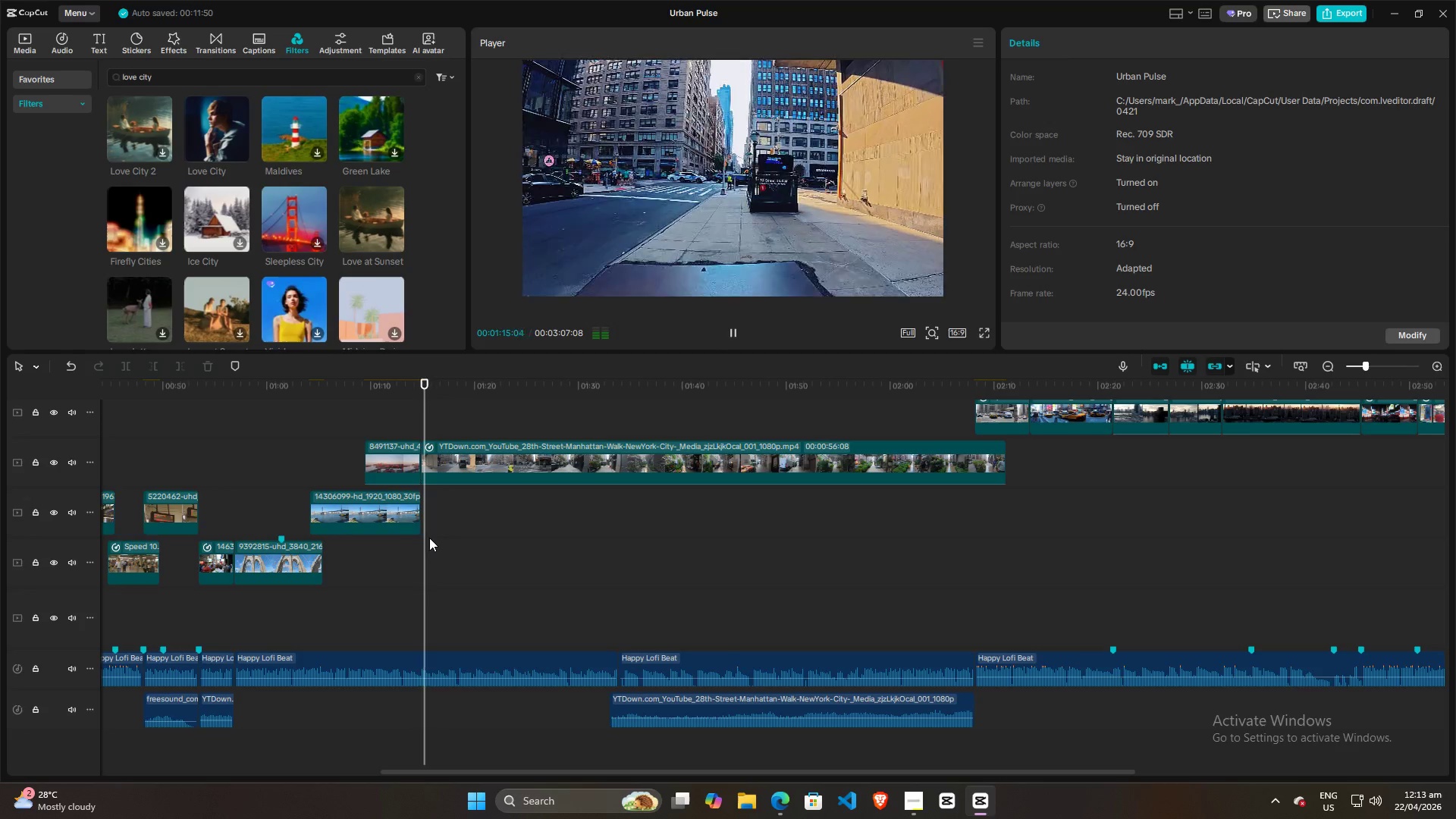 
key(Space)
 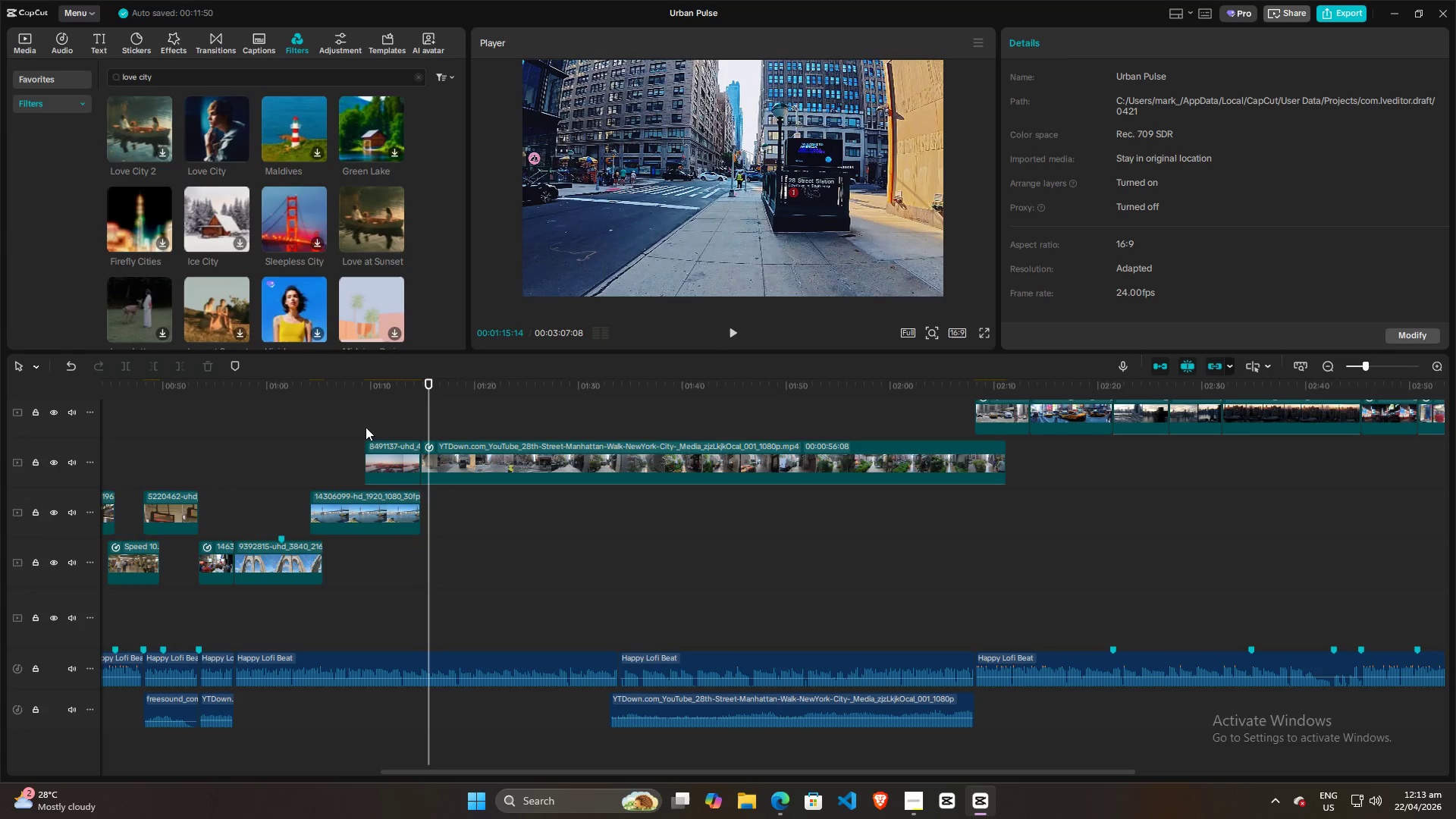 
left_click([362, 406])
 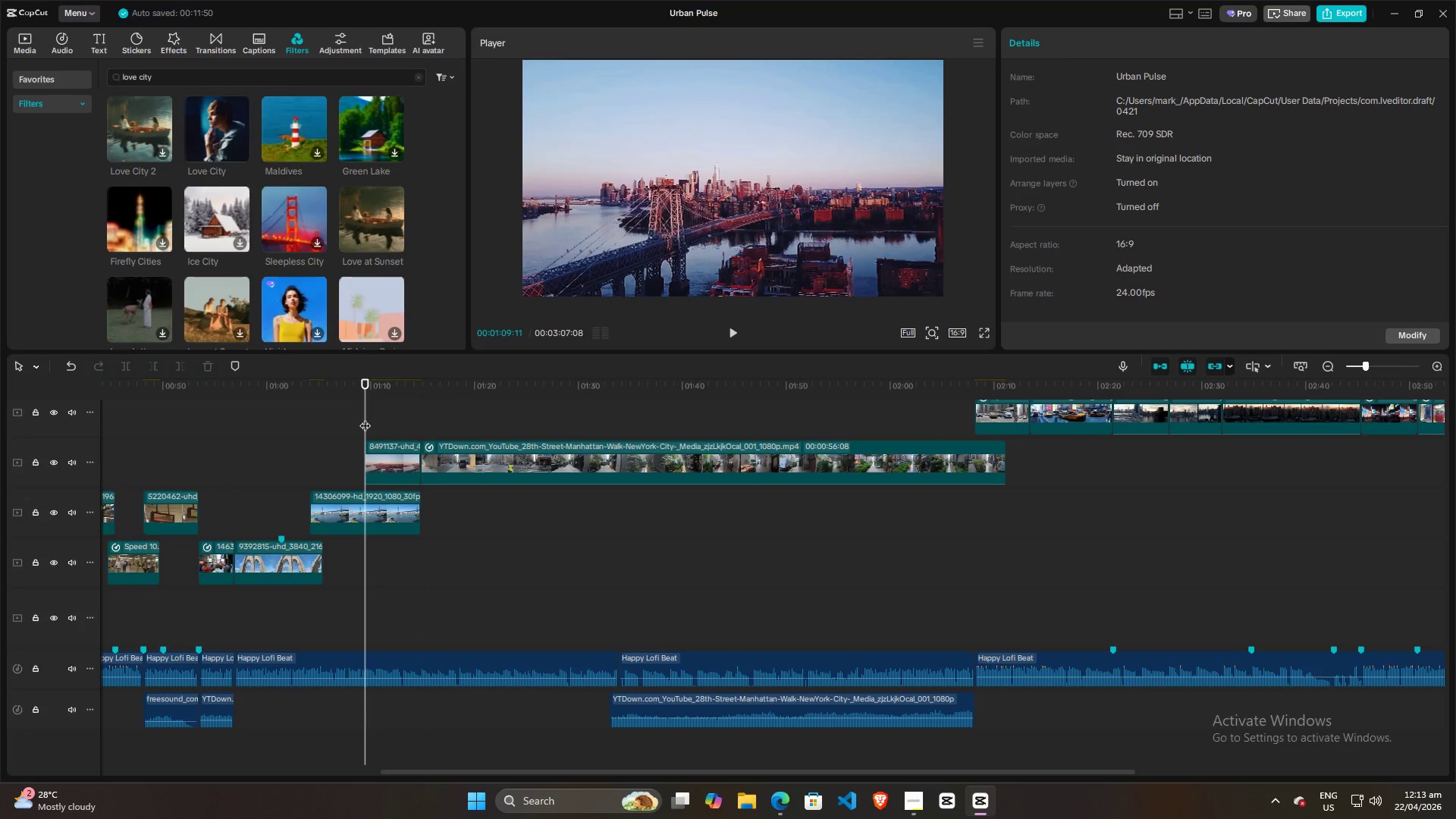 
key(Space)
 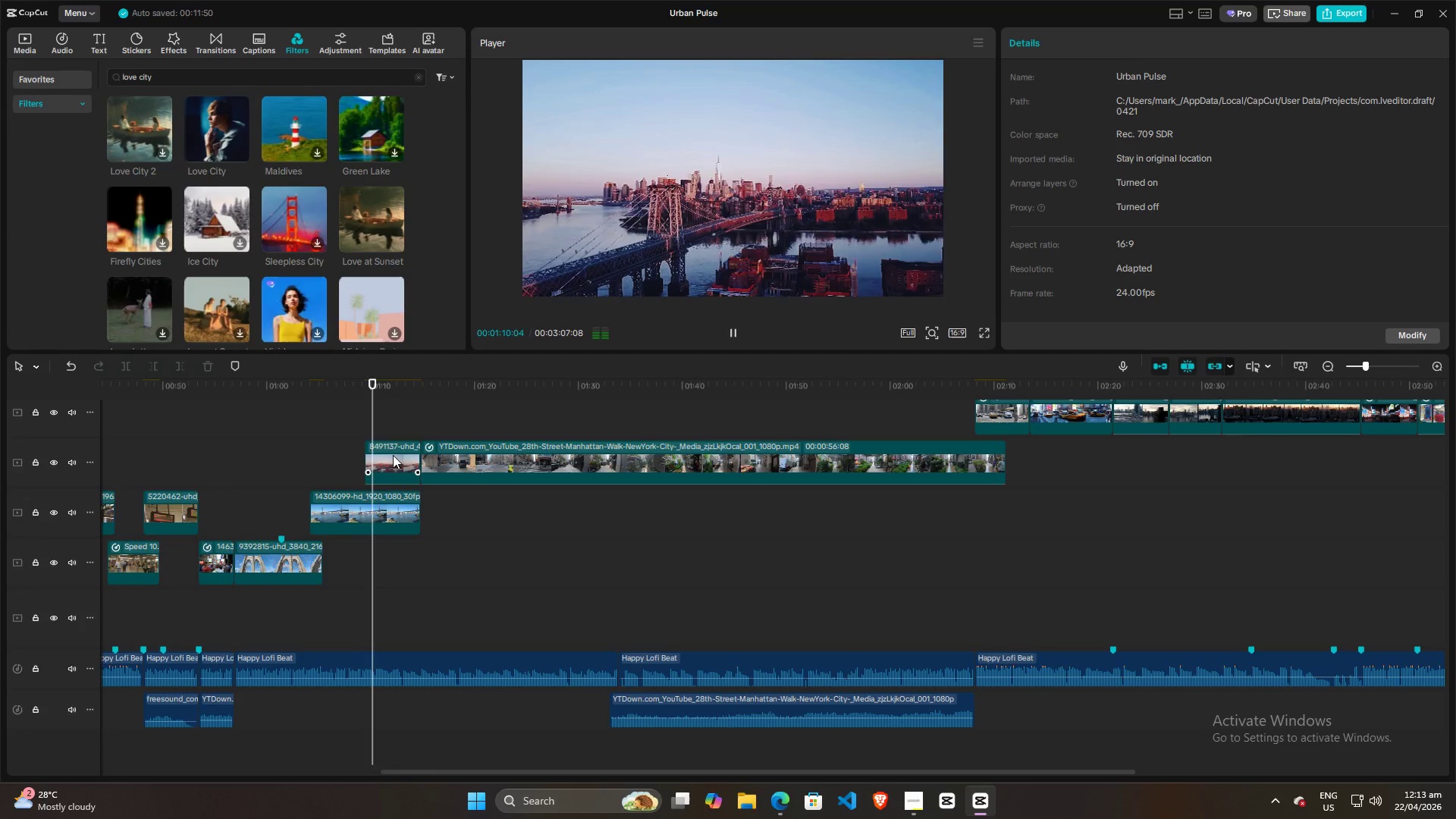 
key(Space)
 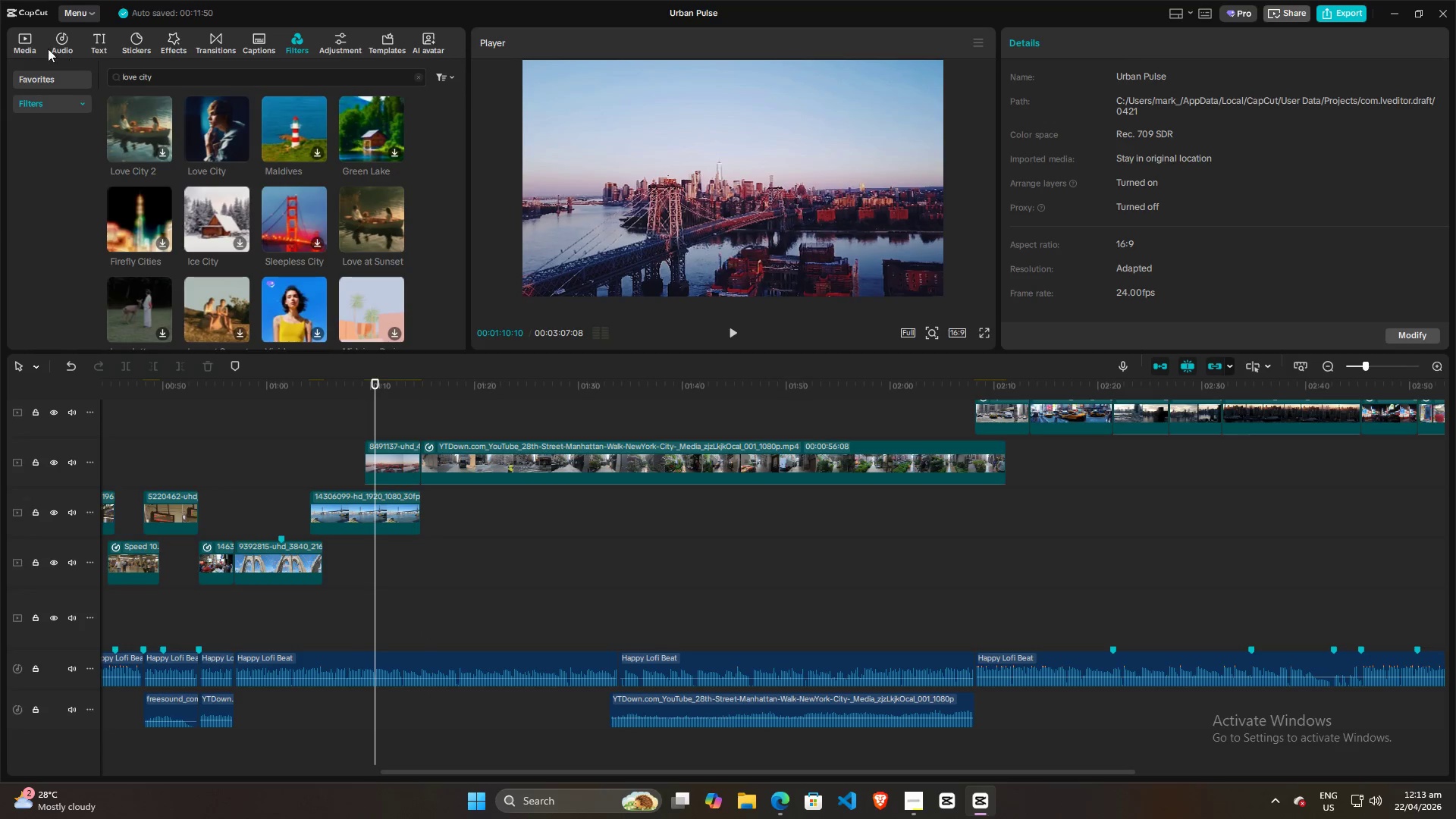 
left_click([23, 38])
 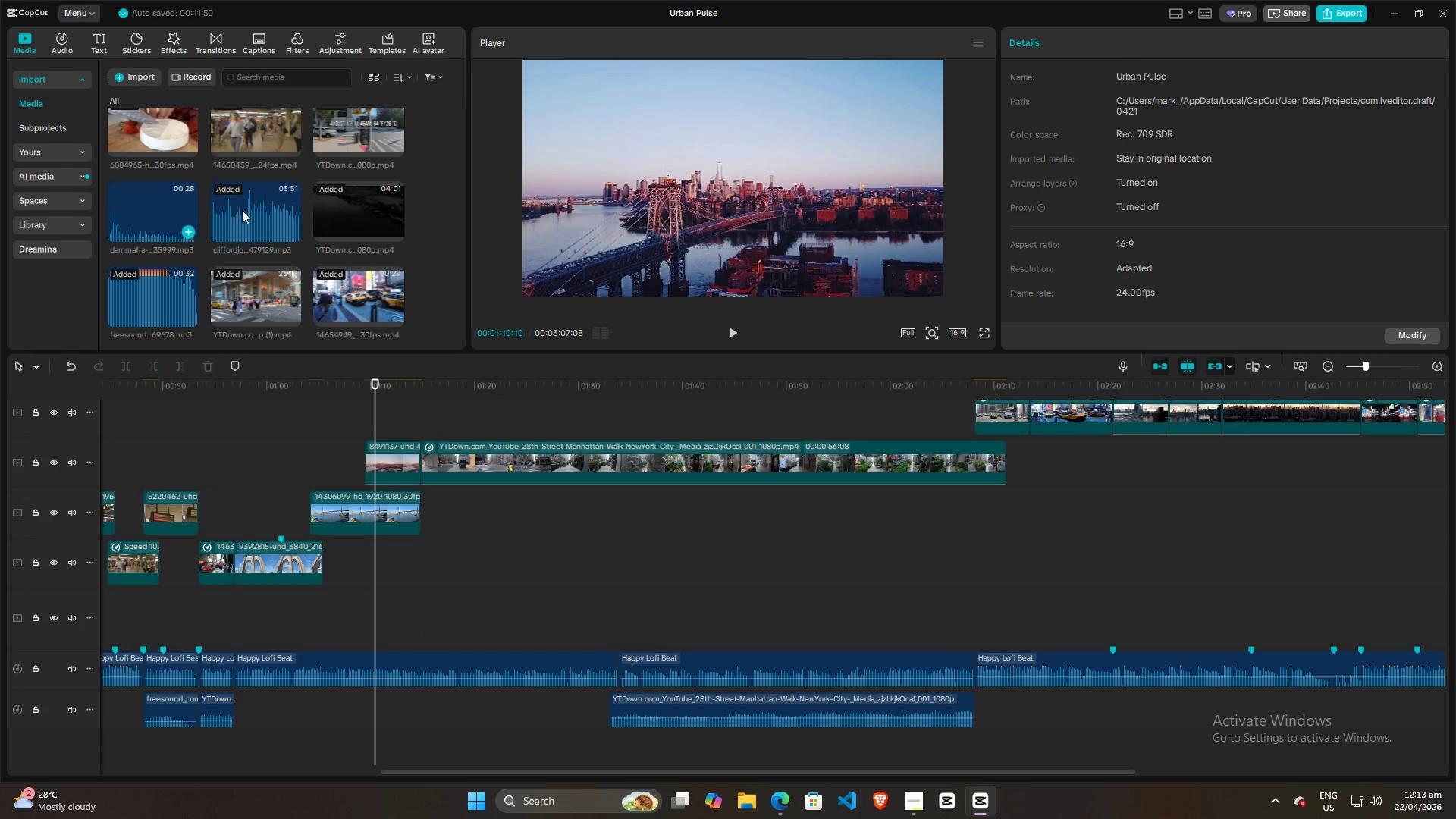 
scroll: coordinate [243, 218], scroll_direction: down, amount: 5.0
 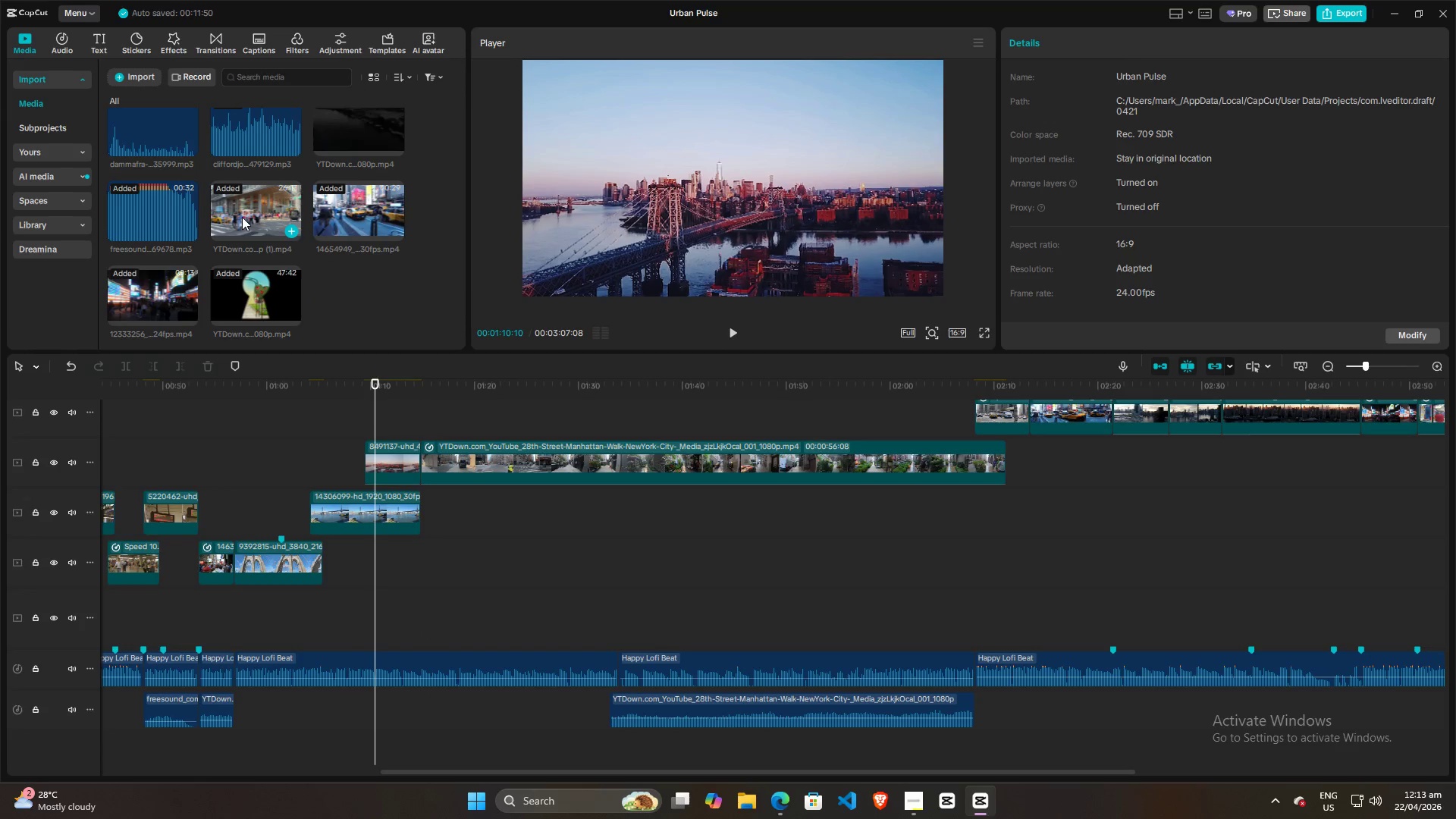 
scroll: coordinate [281, 343], scroll_direction: up, amount: 4.0
 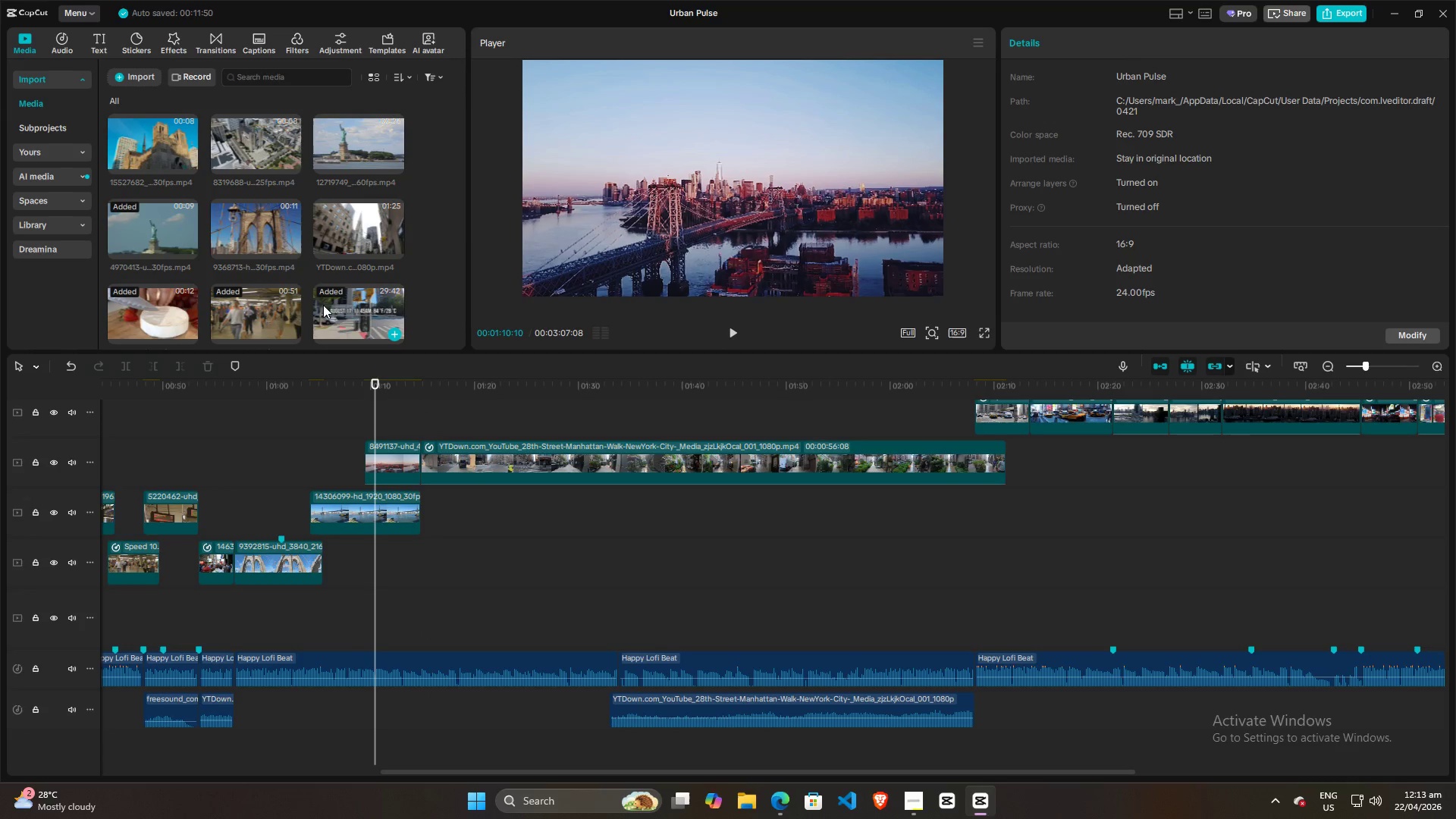 
wait(8.84)
 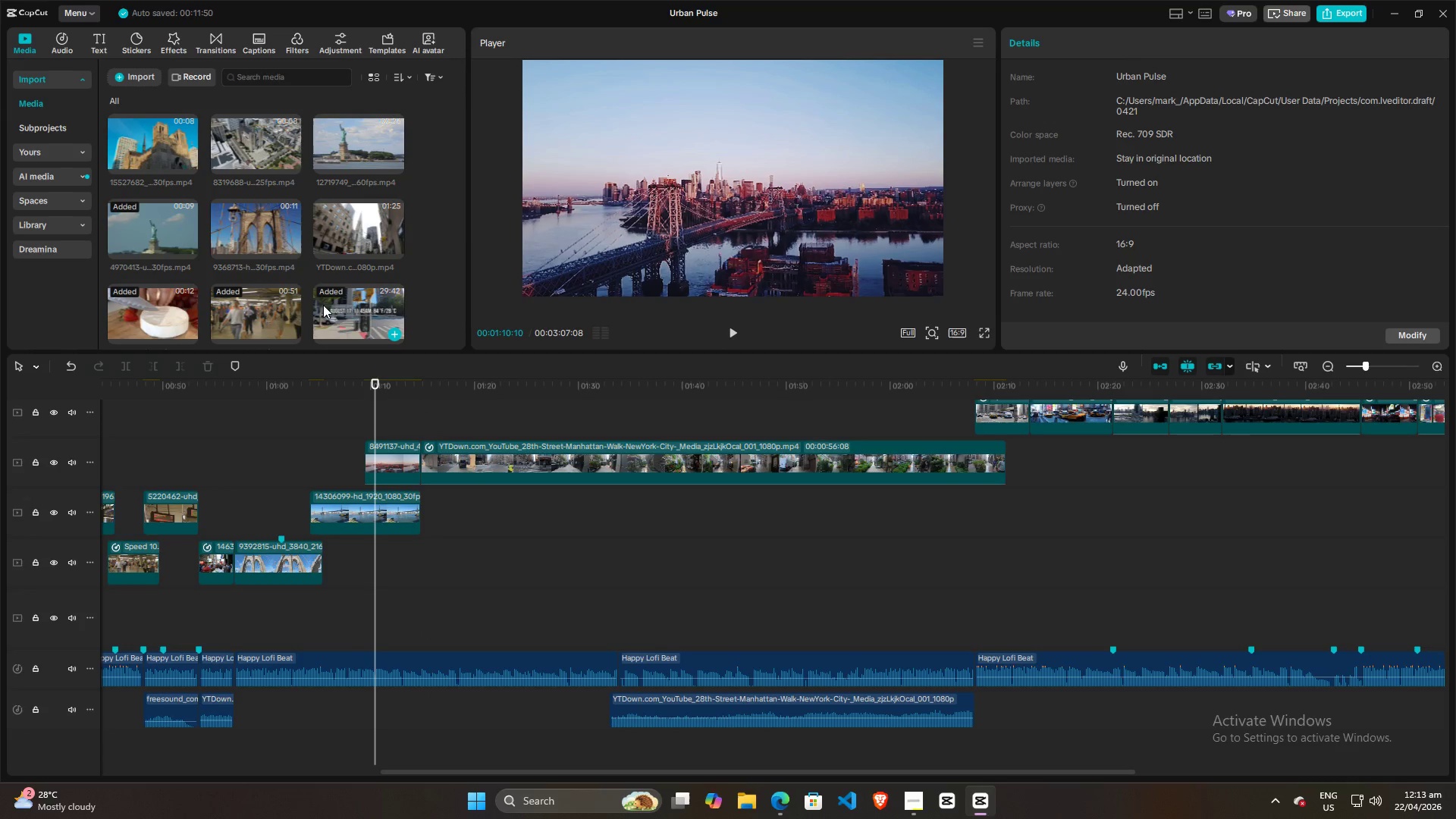 
left_click([224, 449])
 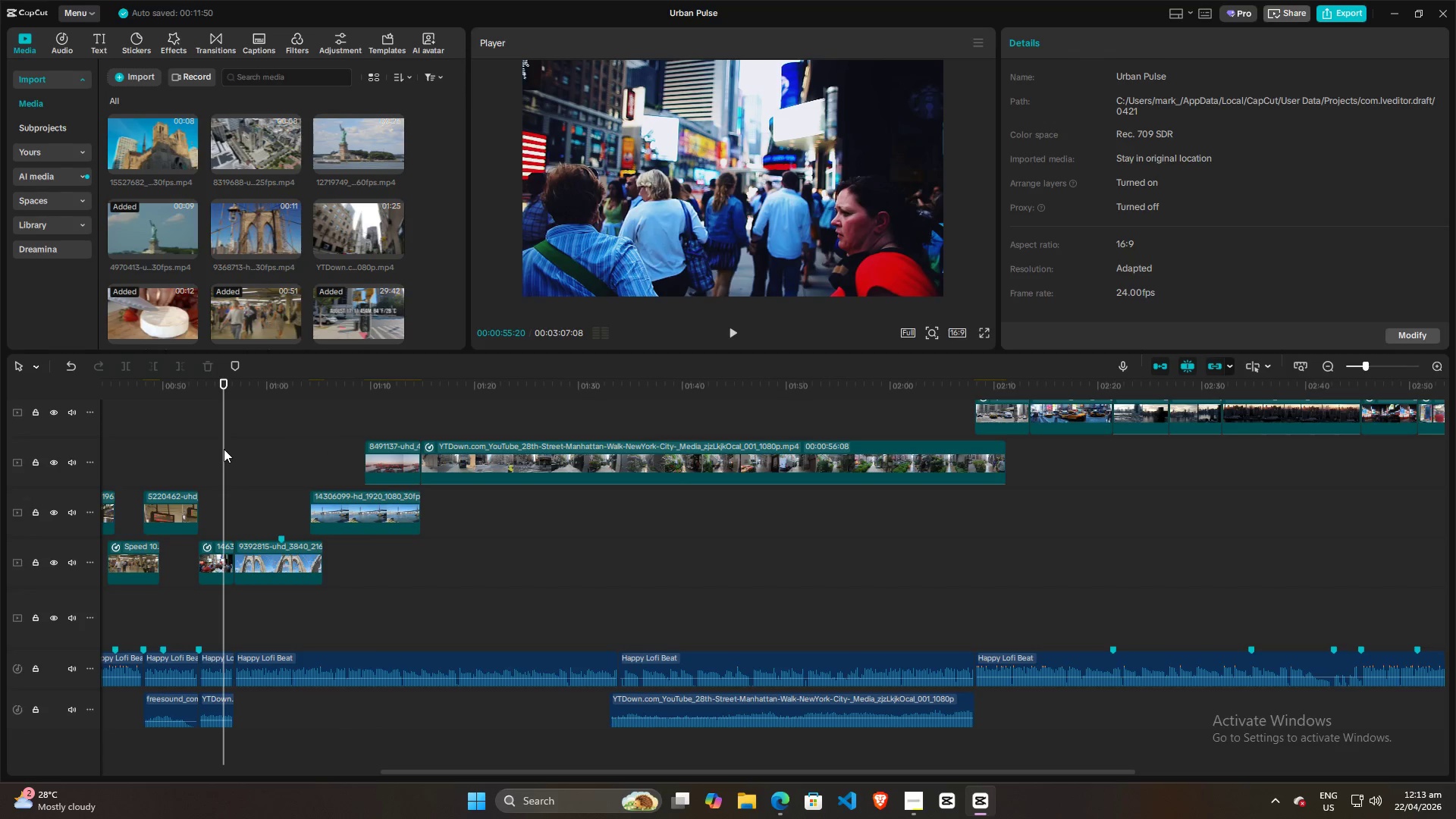 
left_click_drag(start_coordinate=[224, 449], to_coordinate=[404, 449])
 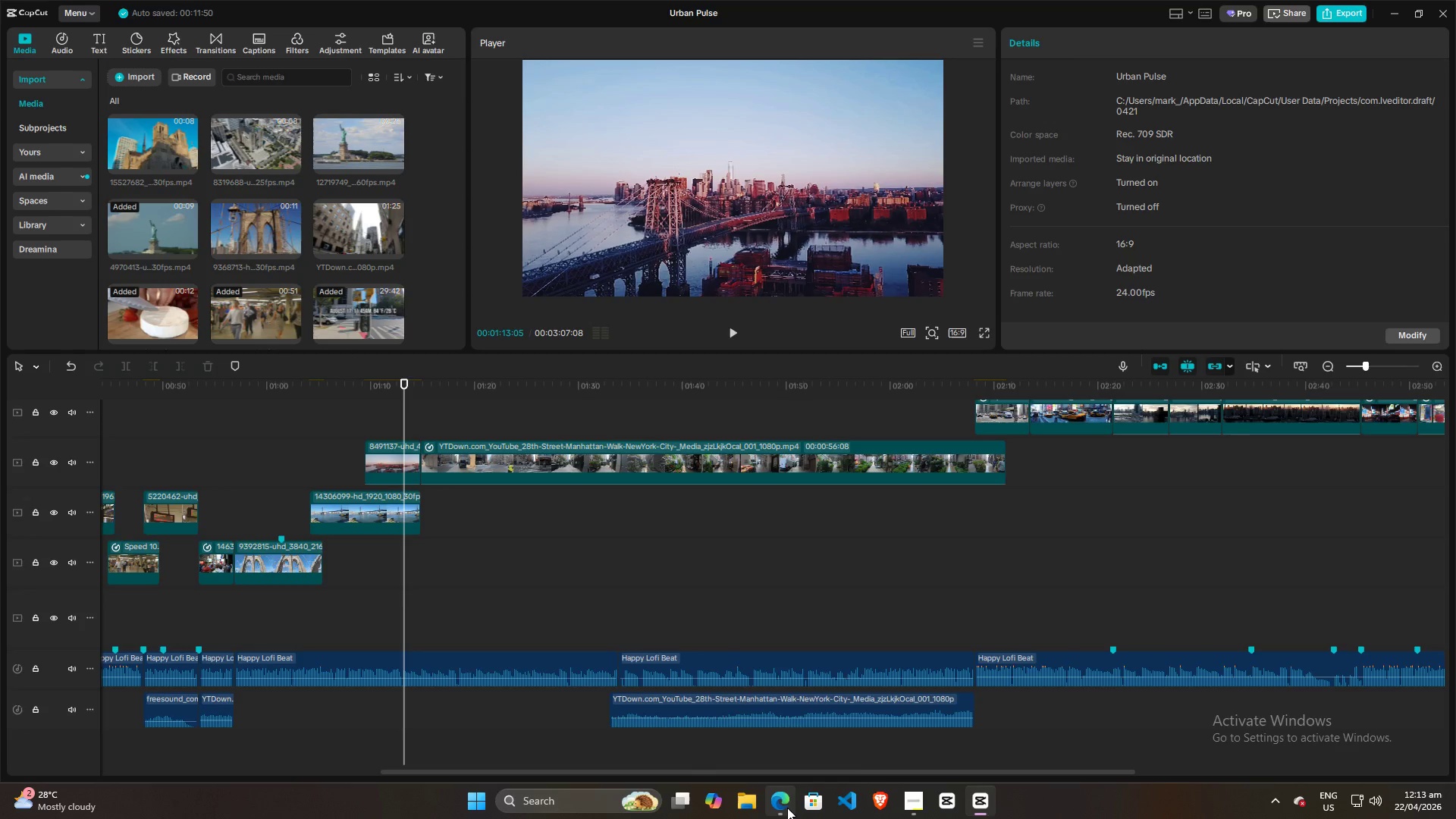 
left_click([786, 808])
 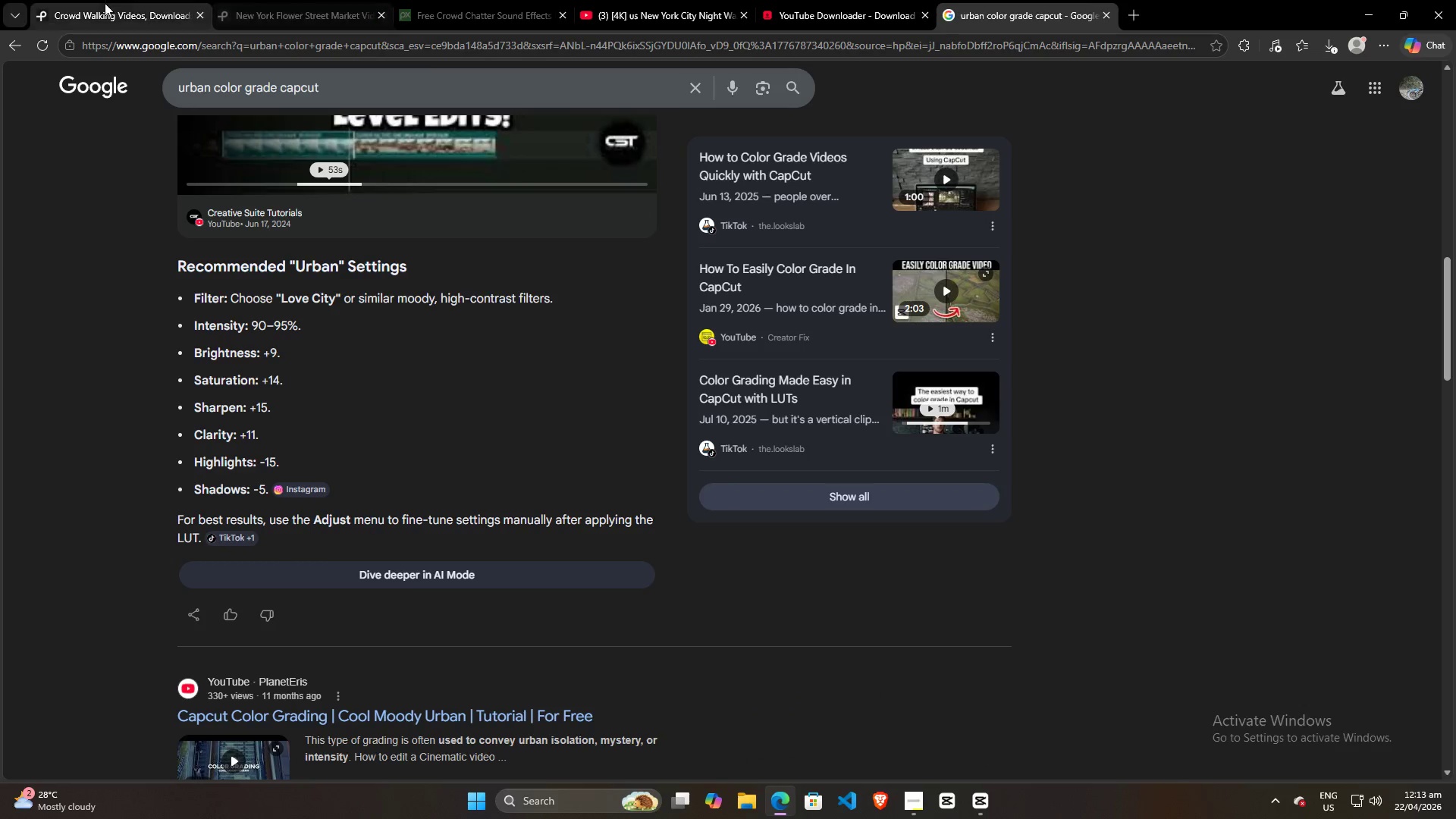 
left_click([89, 0])
 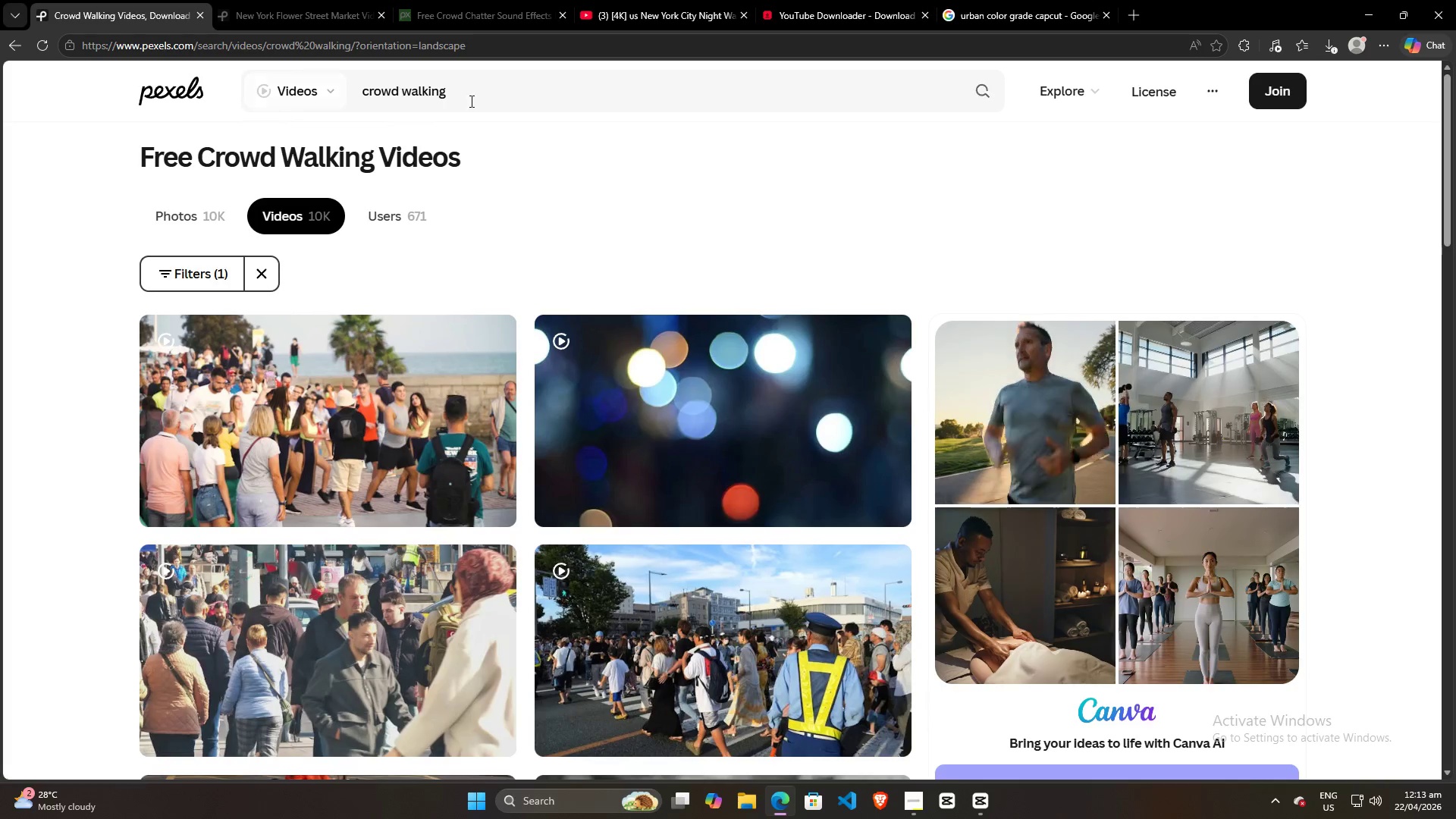 
left_click_drag(start_coordinate=[496, 98], to_coordinate=[365, 107])
 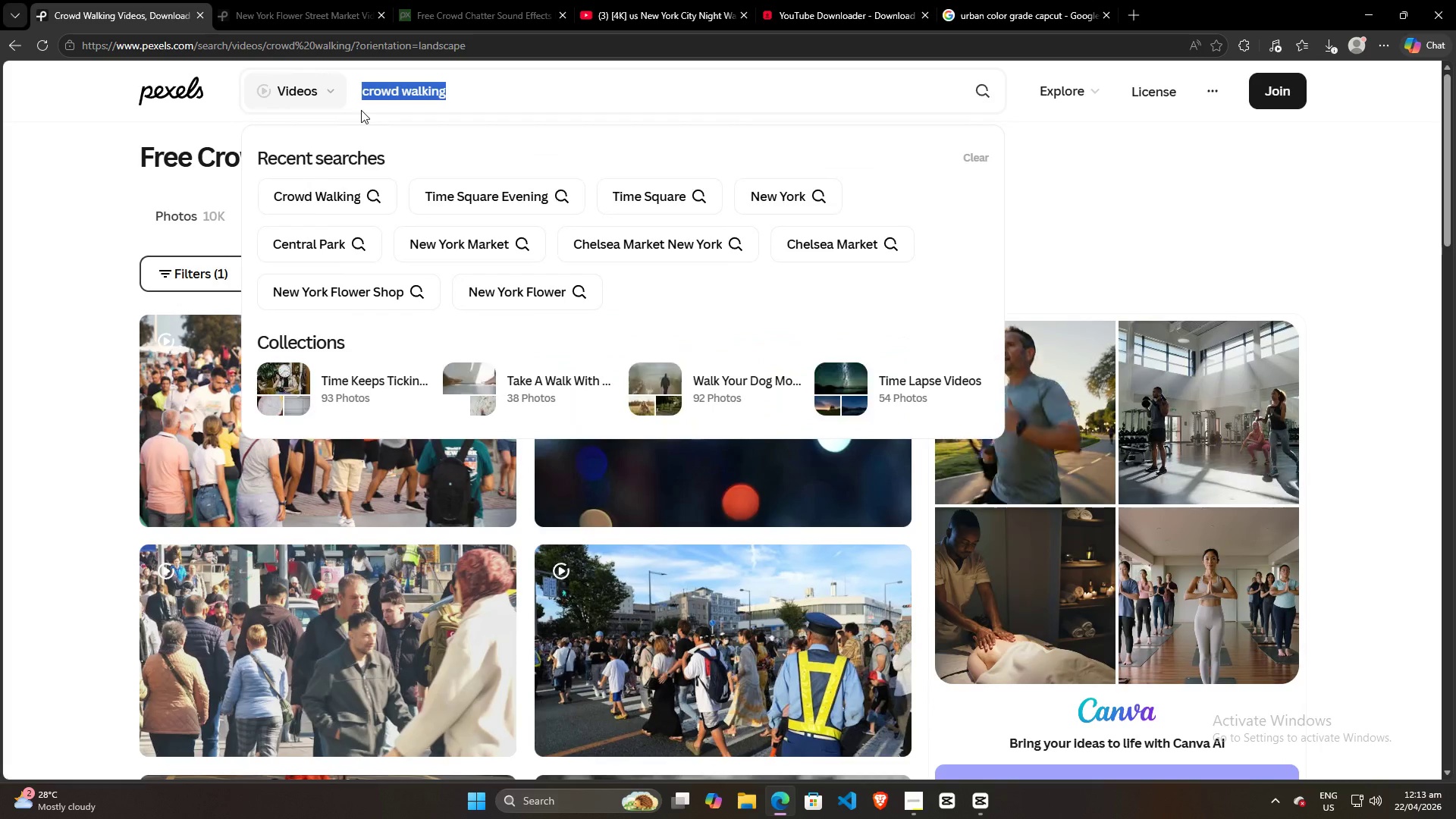 
type(statue of liberty)
 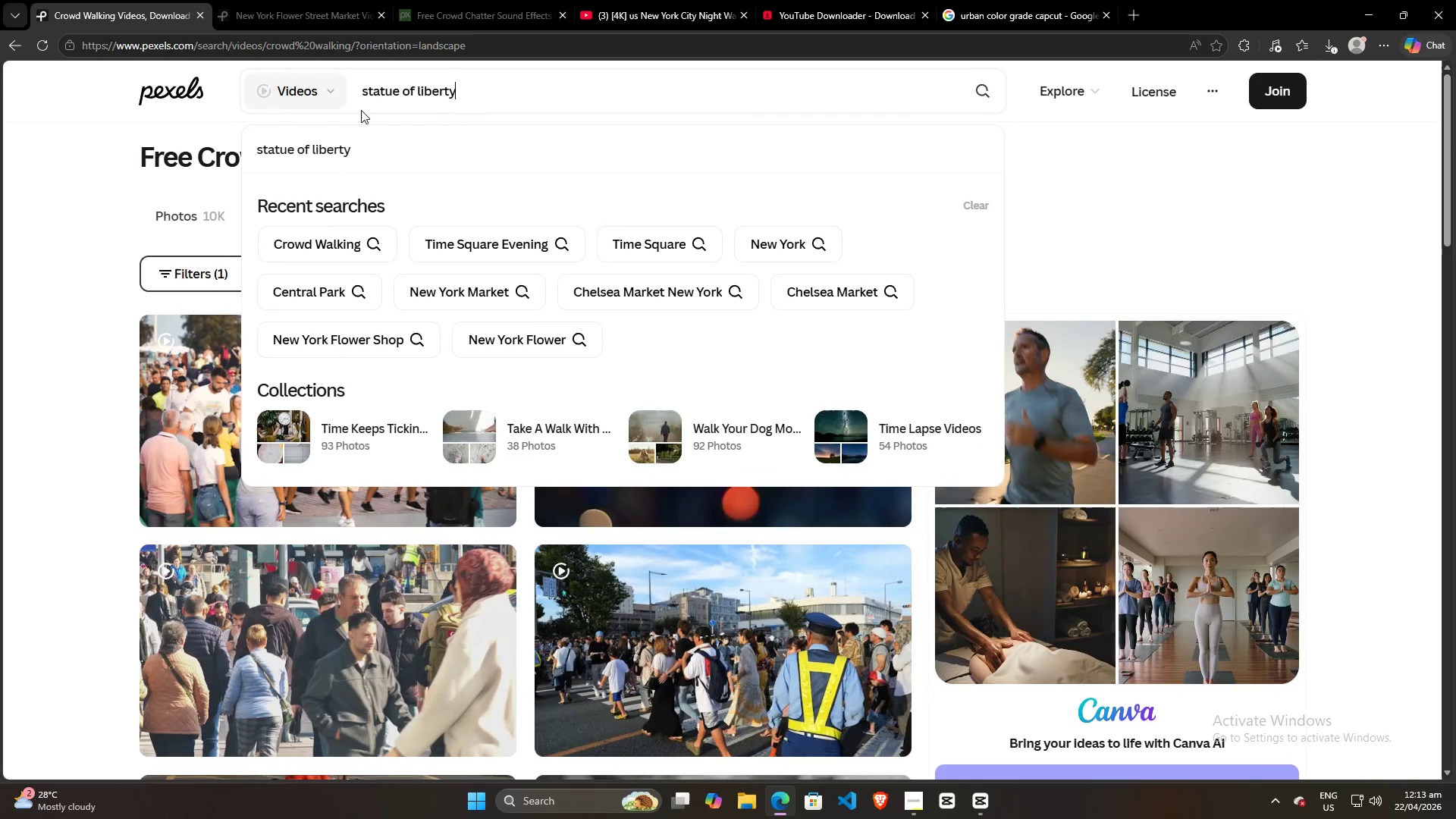 
key(Enter)
 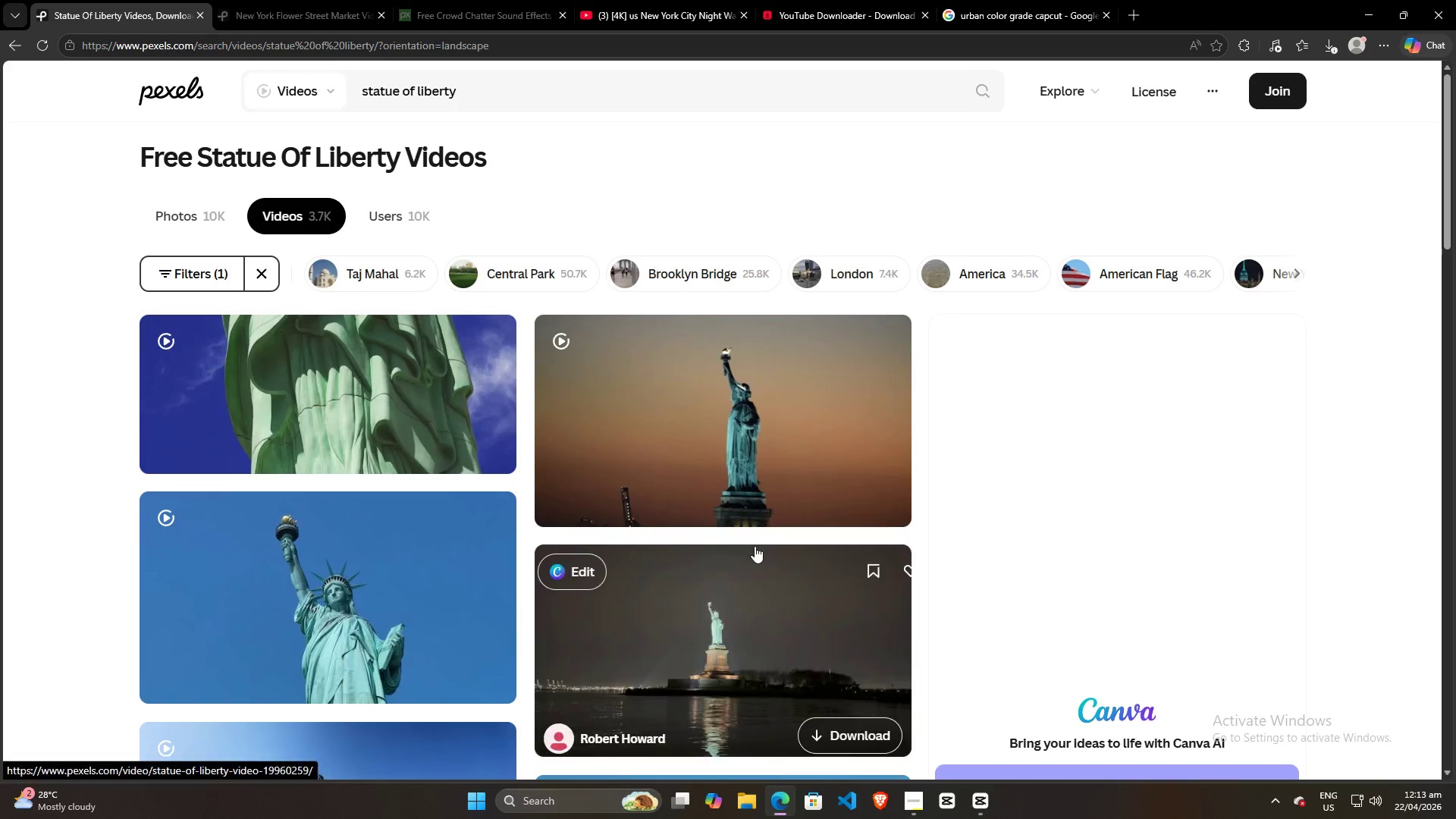 
scroll: coordinate [764, 522], scroll_direction: down, amount: 5.0
 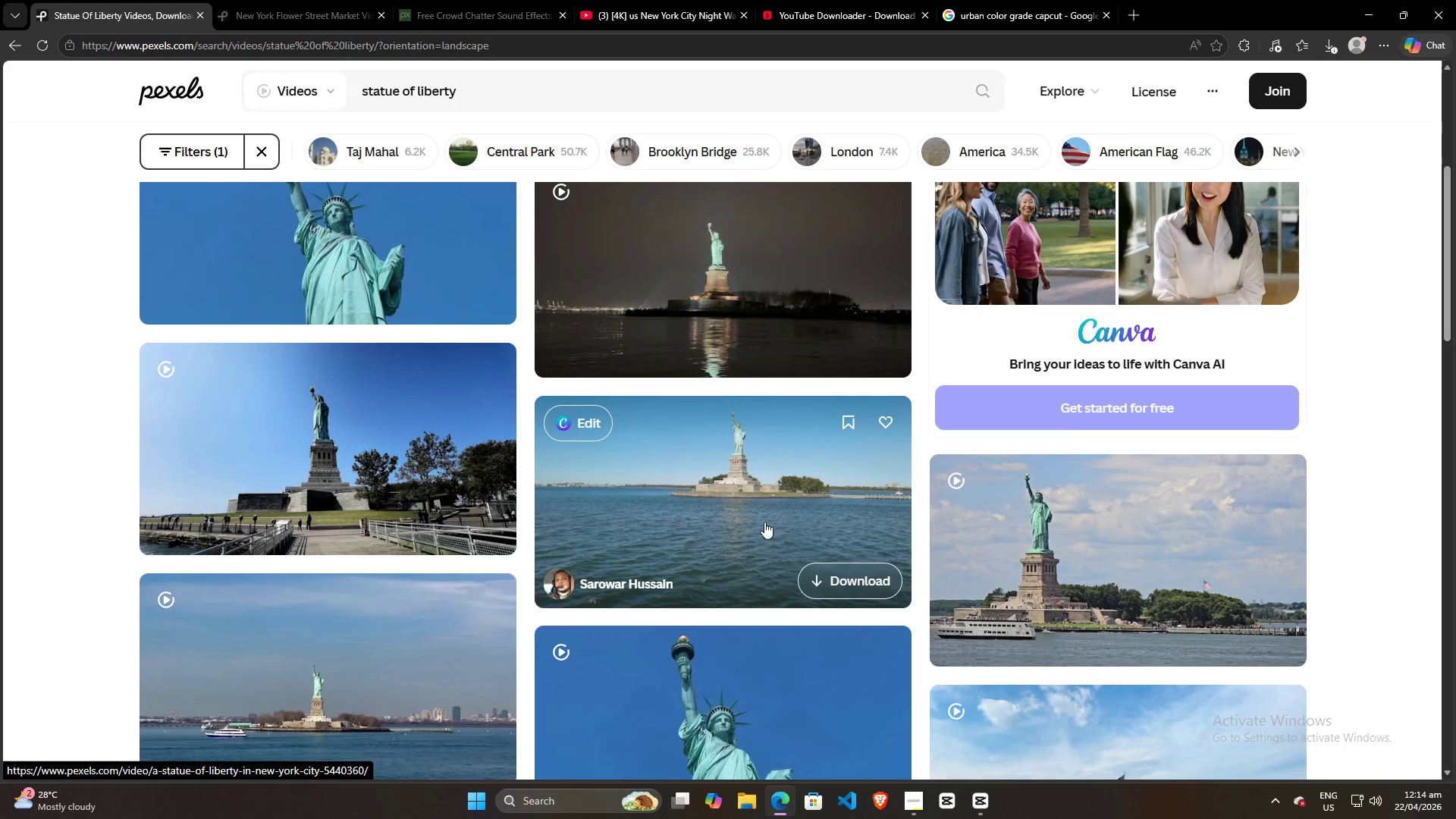 
scroll: coordinate [764, 520], scroll_direction: none, amount: 0.0
 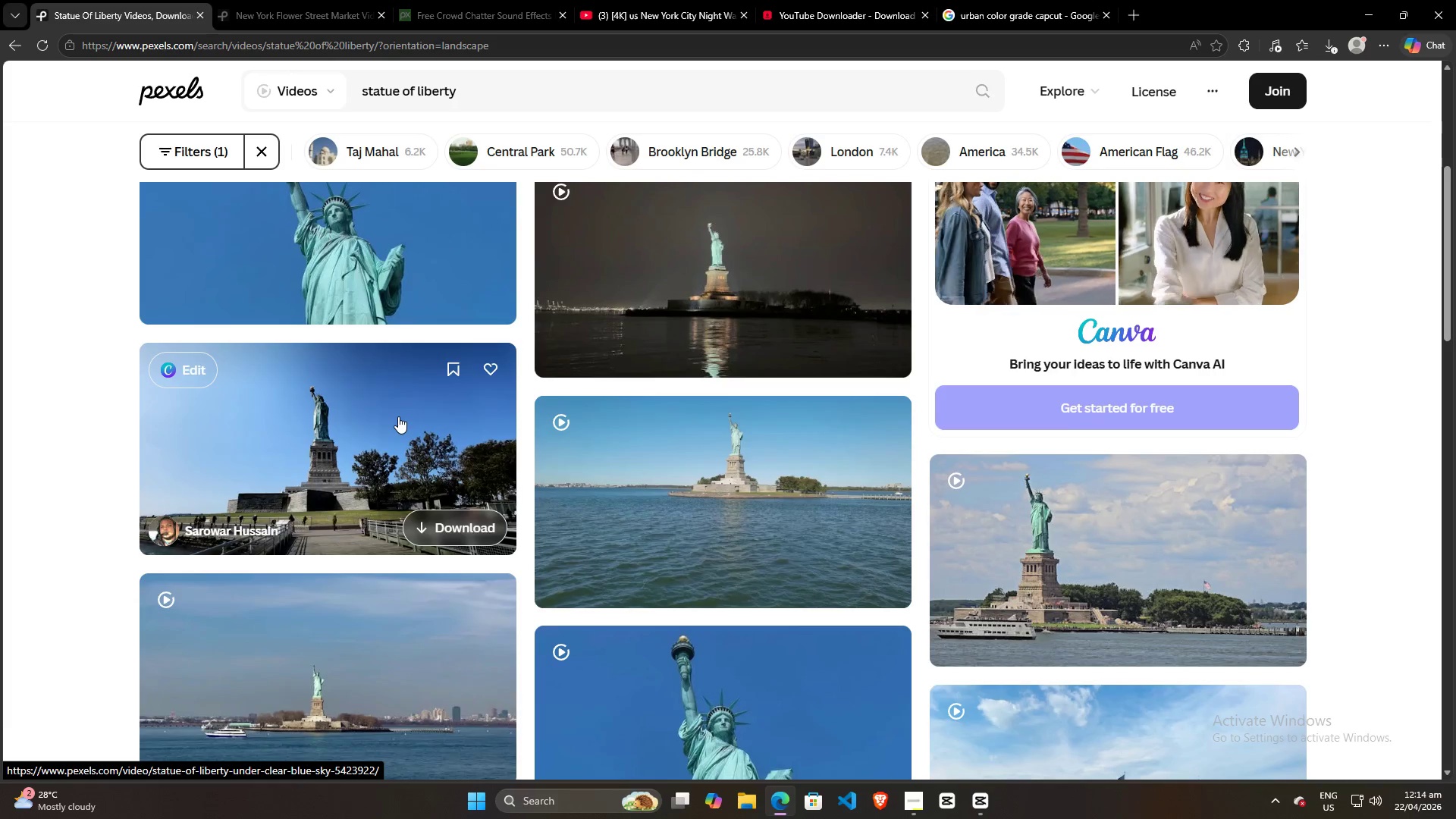 
scroll: coordinate [743, 517], scroll_direction: down, amount: 14.0
 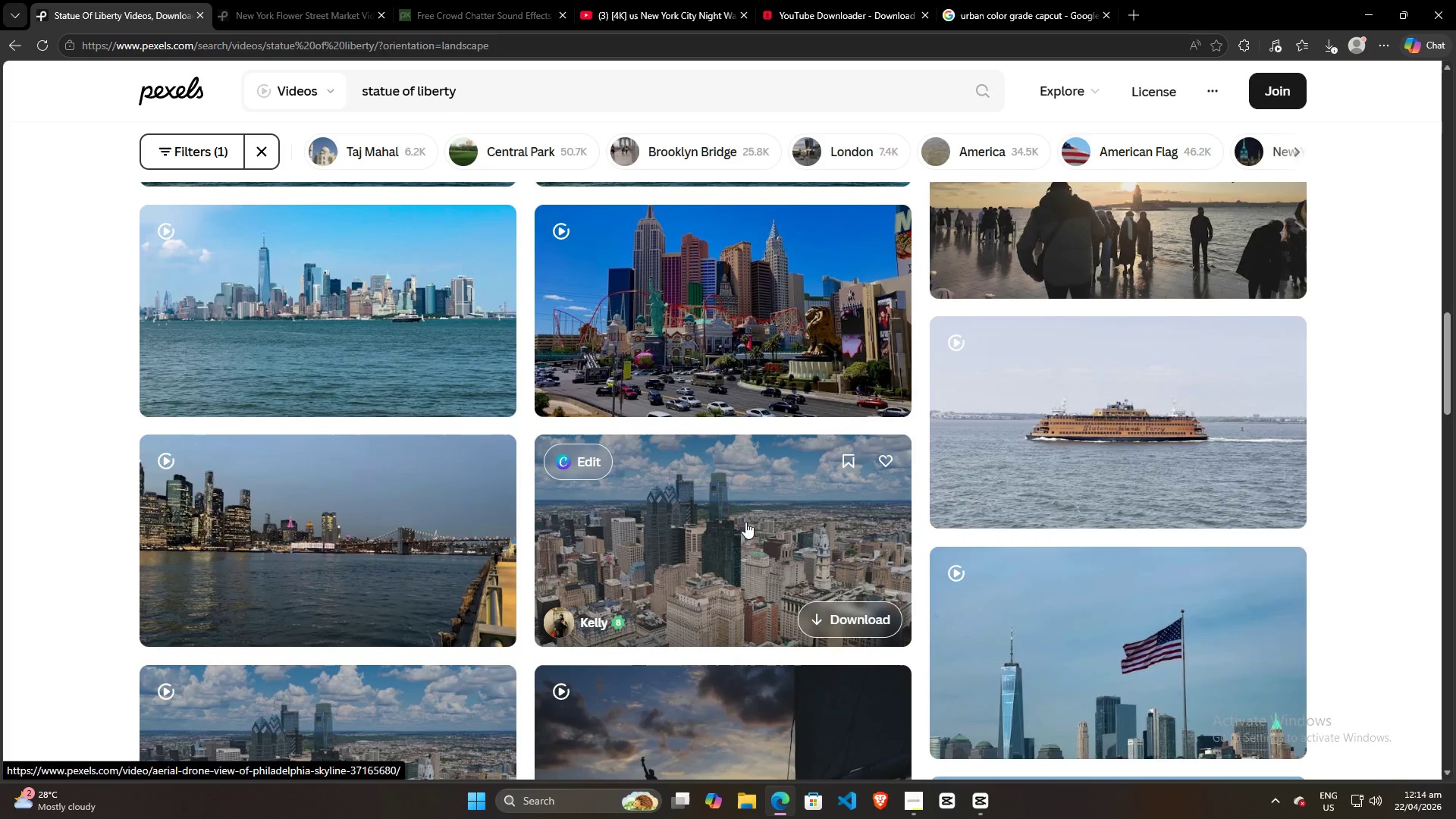 
scroll: coordinate [745, 522], scroll_direction: up, amount: 3.0
 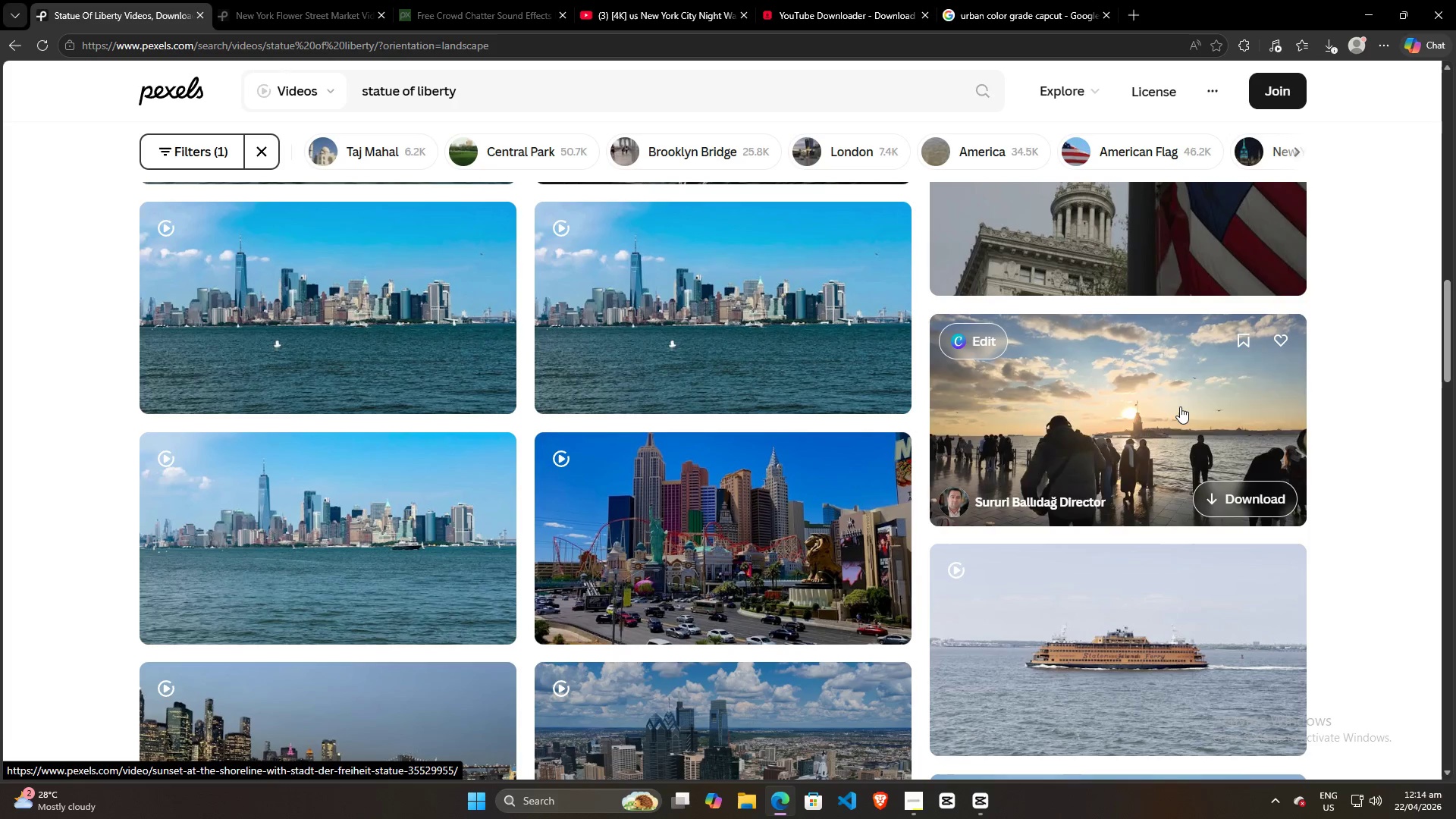 
left_click([1178, 417])
 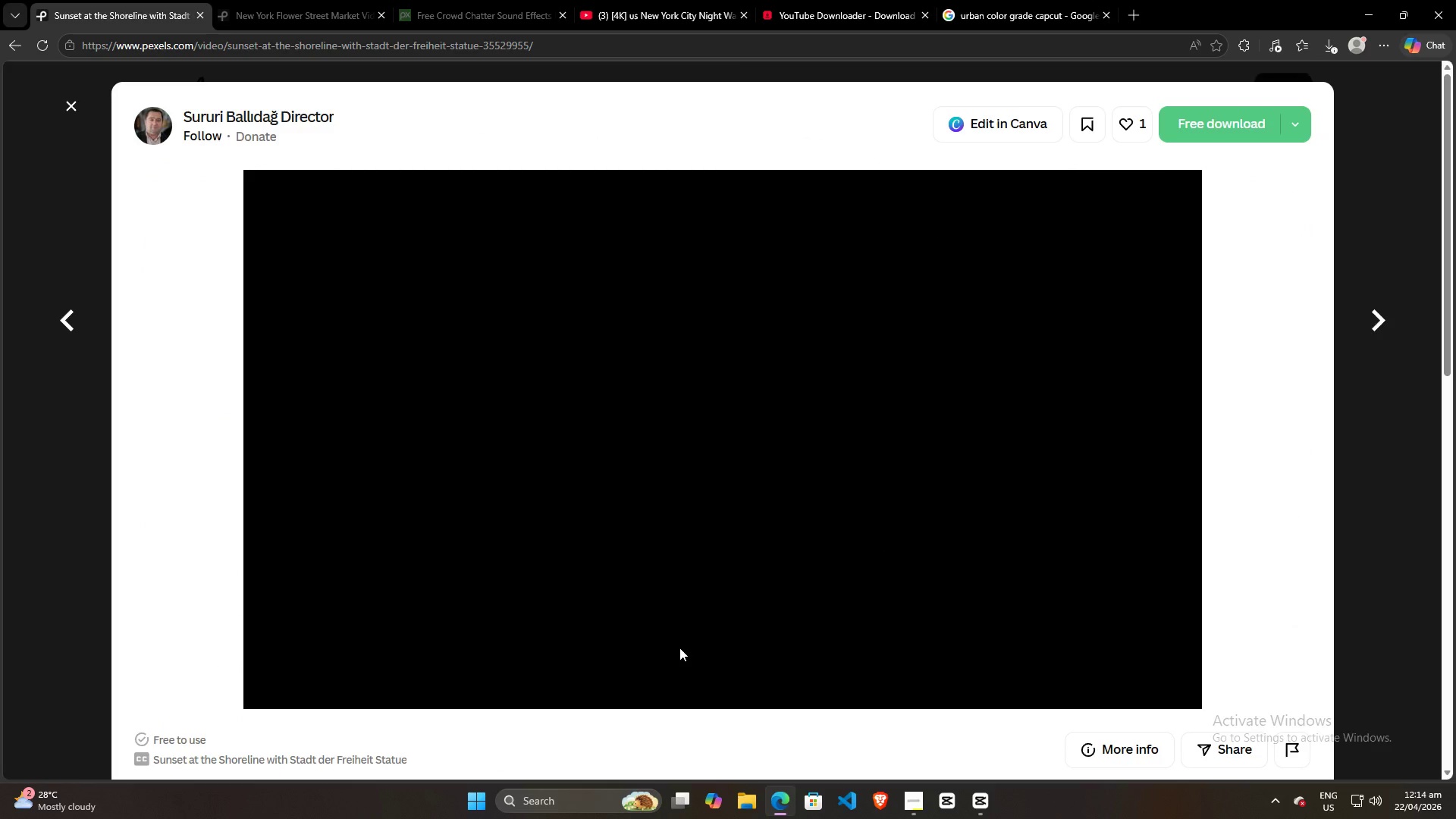 
scroll: coordinate [612, 692], scroll_direction: down, amount: 16.0
 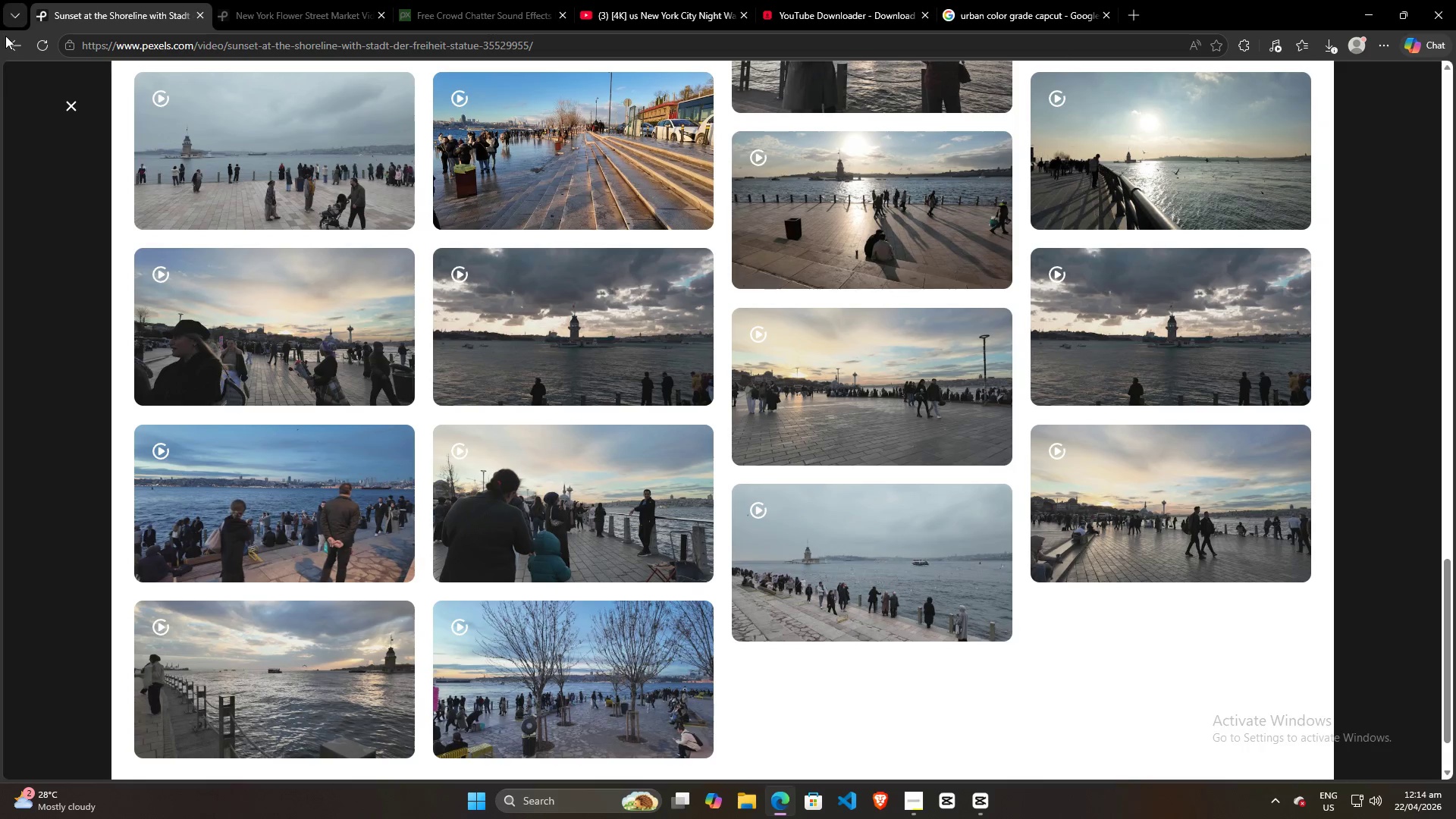 
left_click([15, 45])
 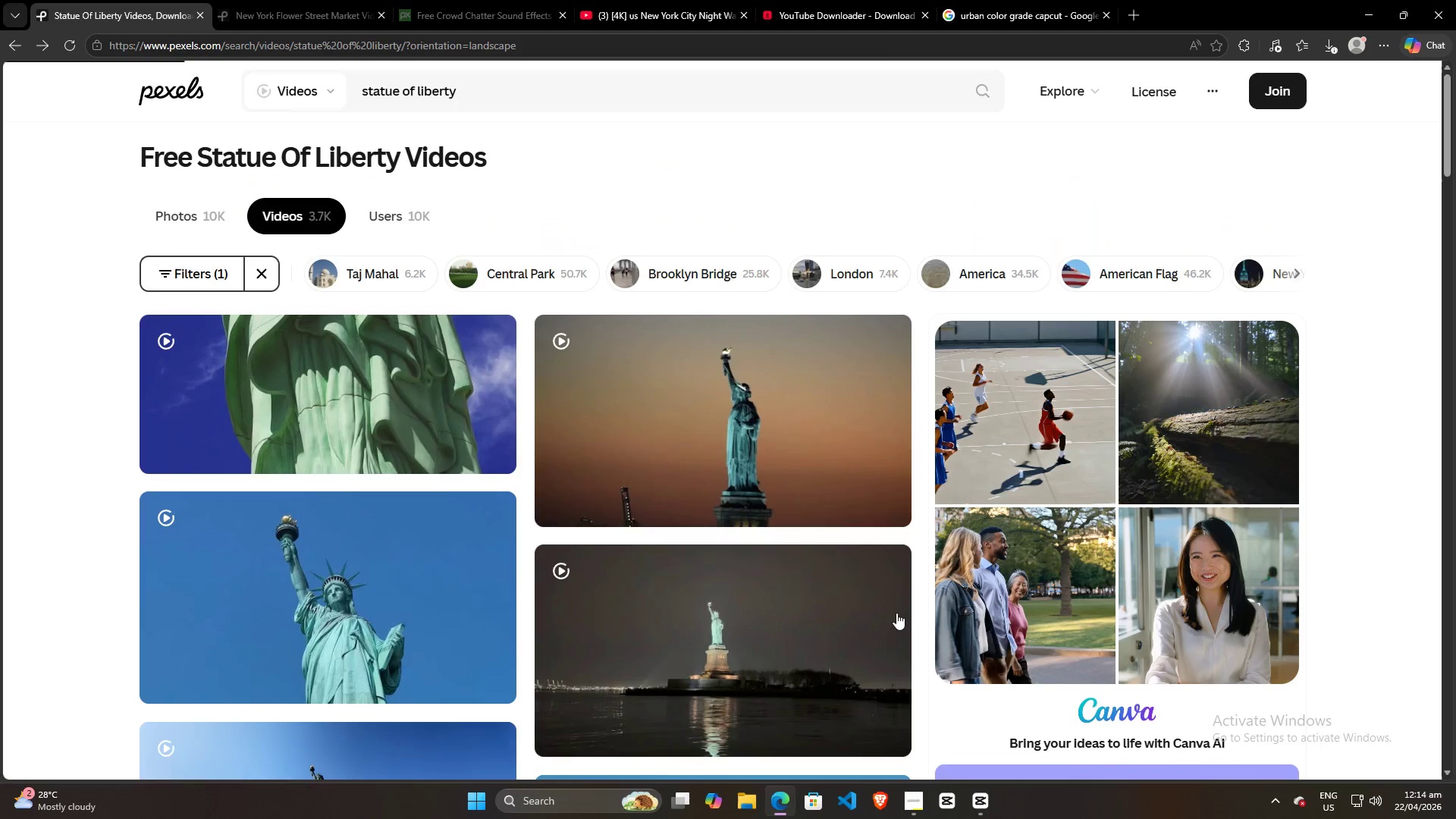 
scroll: coordinate [867, 597], scroll_direction: down, amount: 48.0
 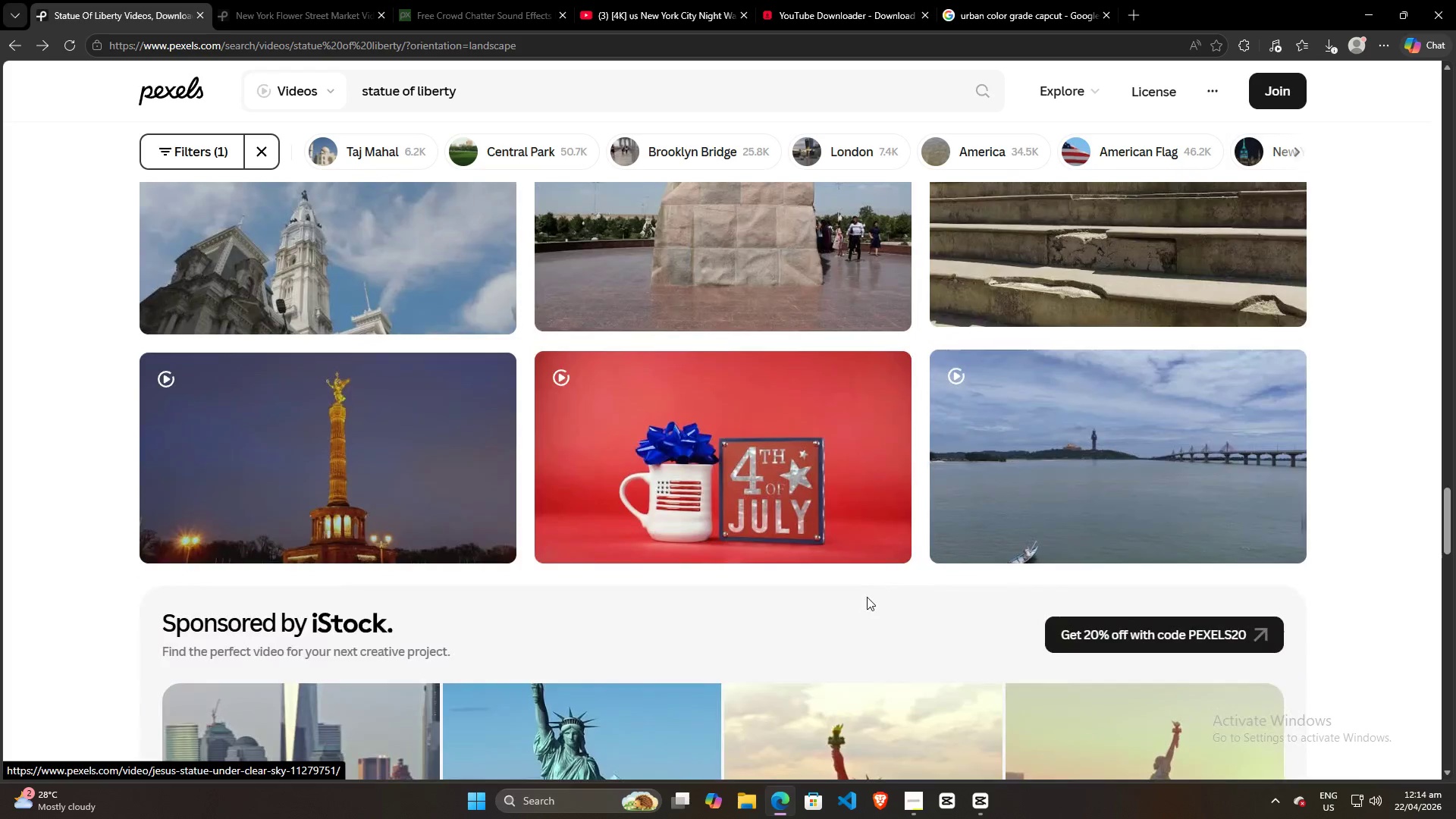 
scroll: coordinate [878, 642], scroll_direction: down, amount: 20.0
 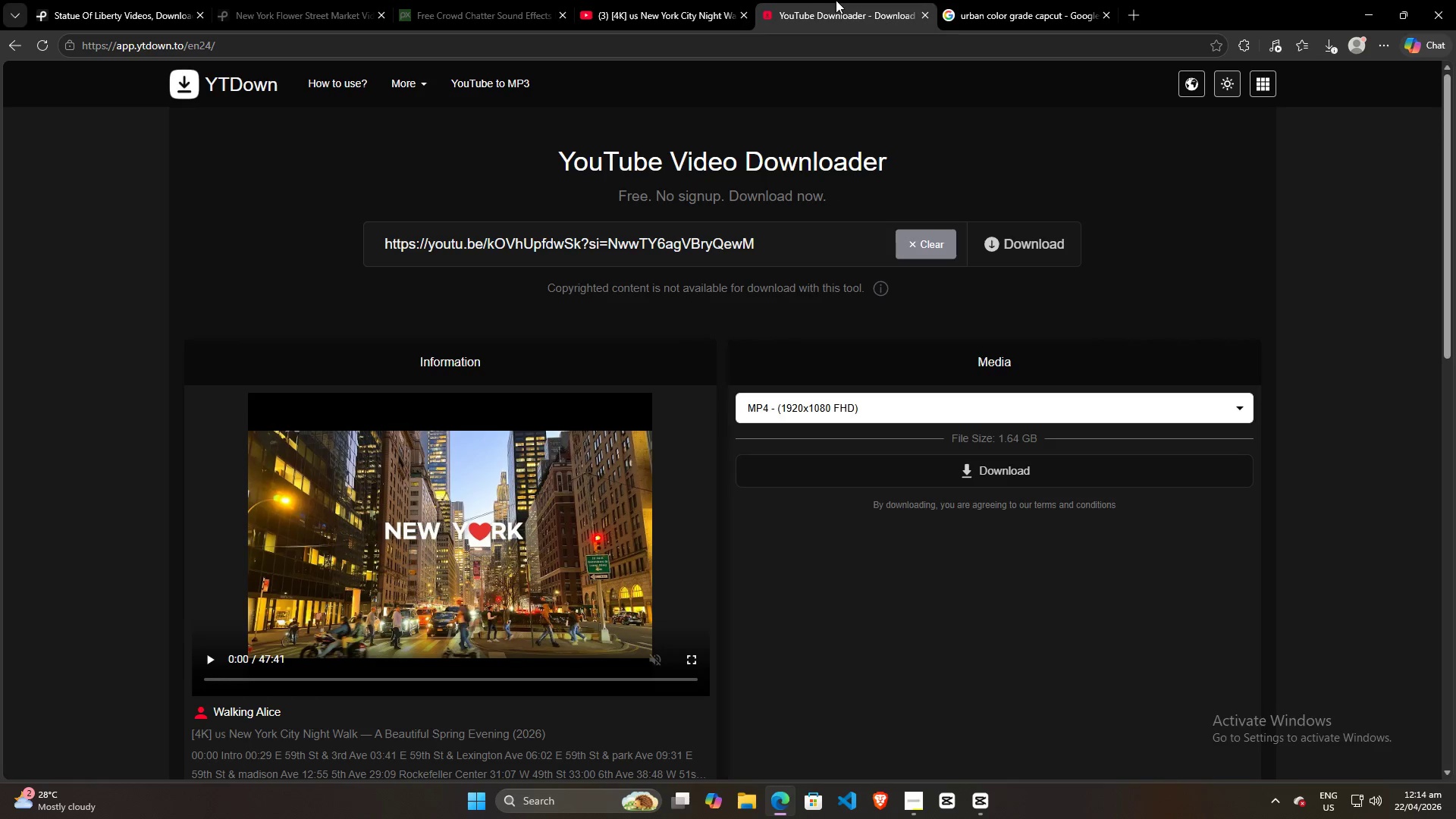 
double_click([667, 0])
 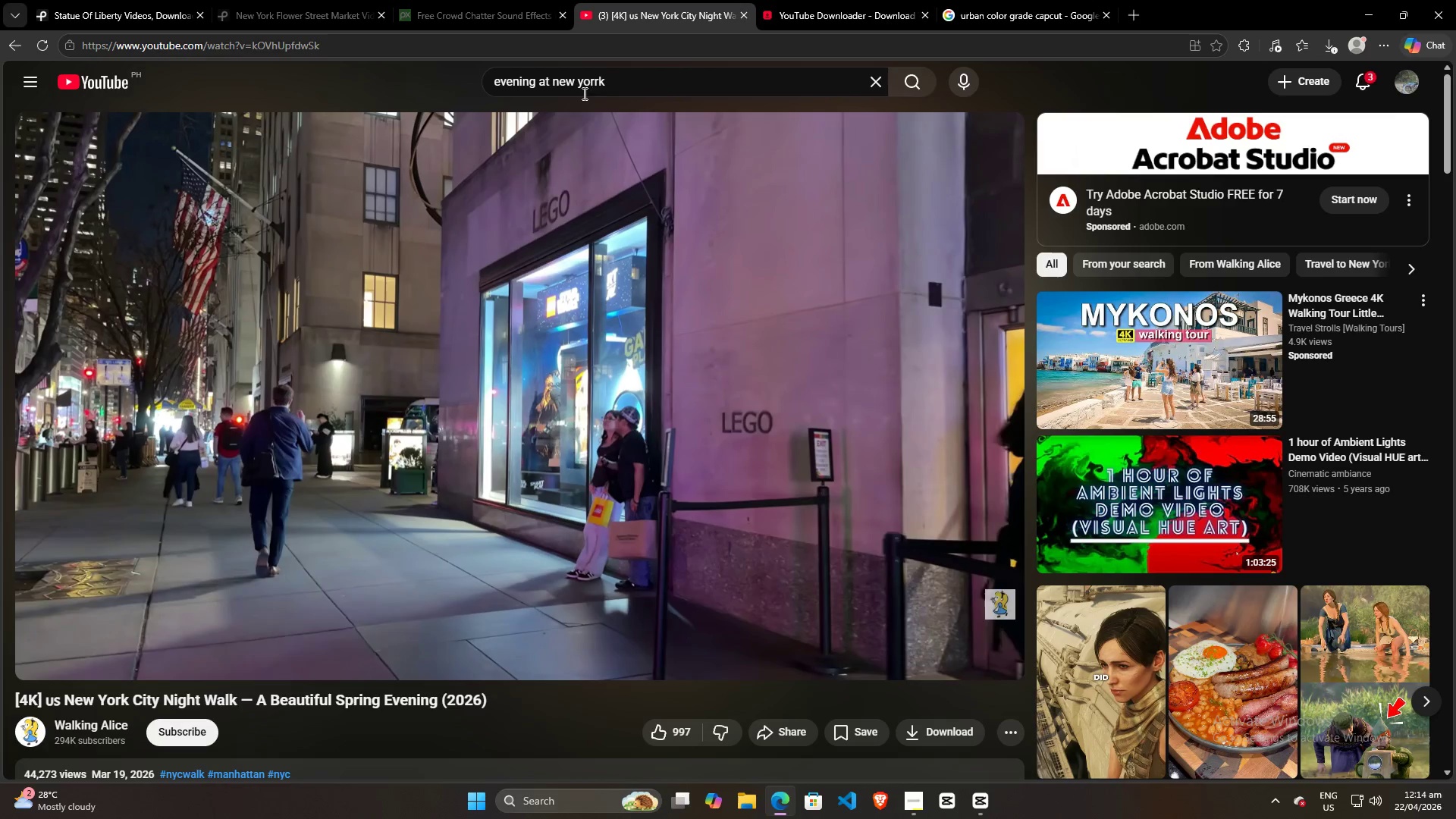 
left_click_drag(start_coordinate=[611, 84], to_coordinate=[479, 84])
 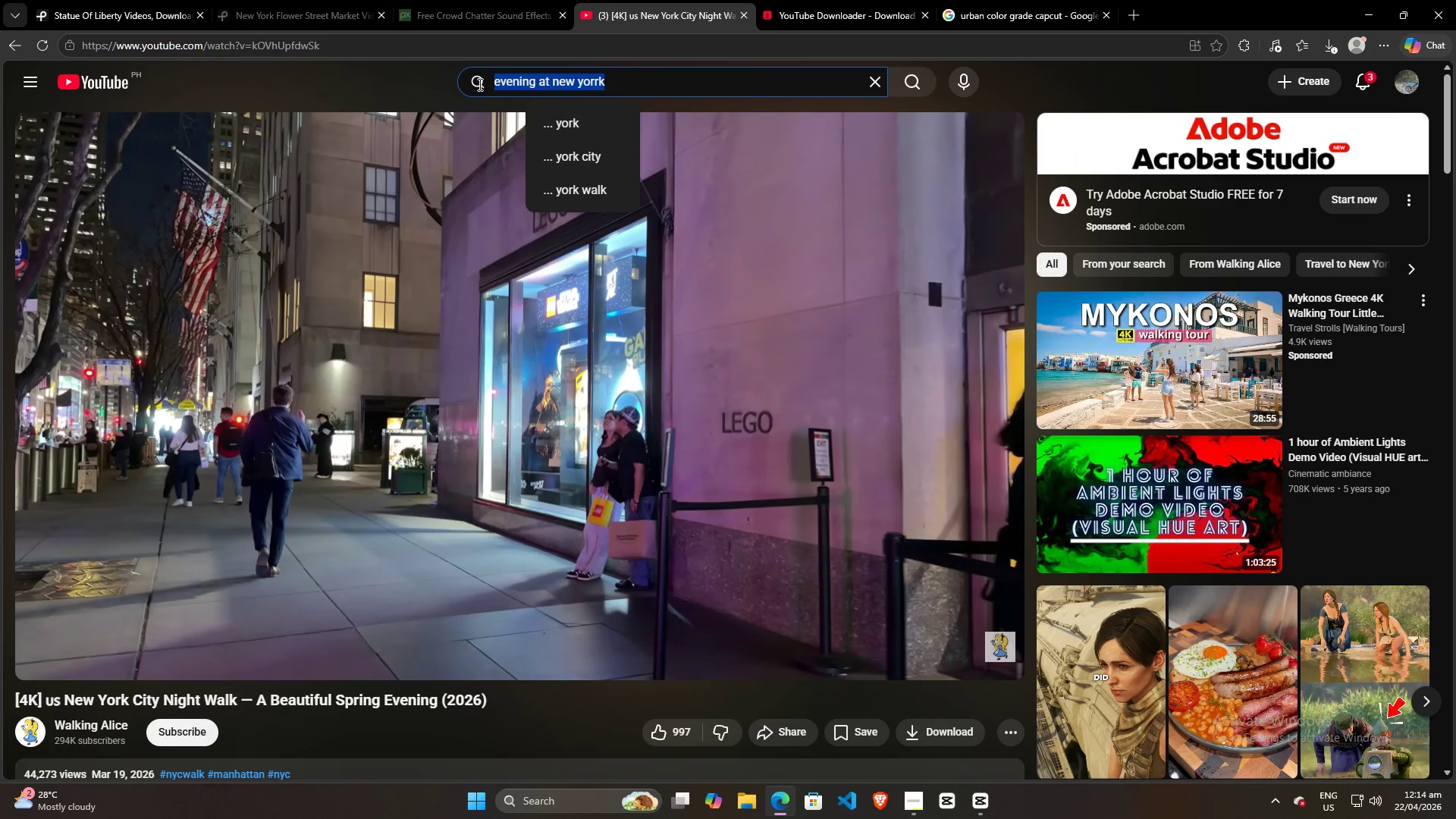 
type(statue of liberty)
 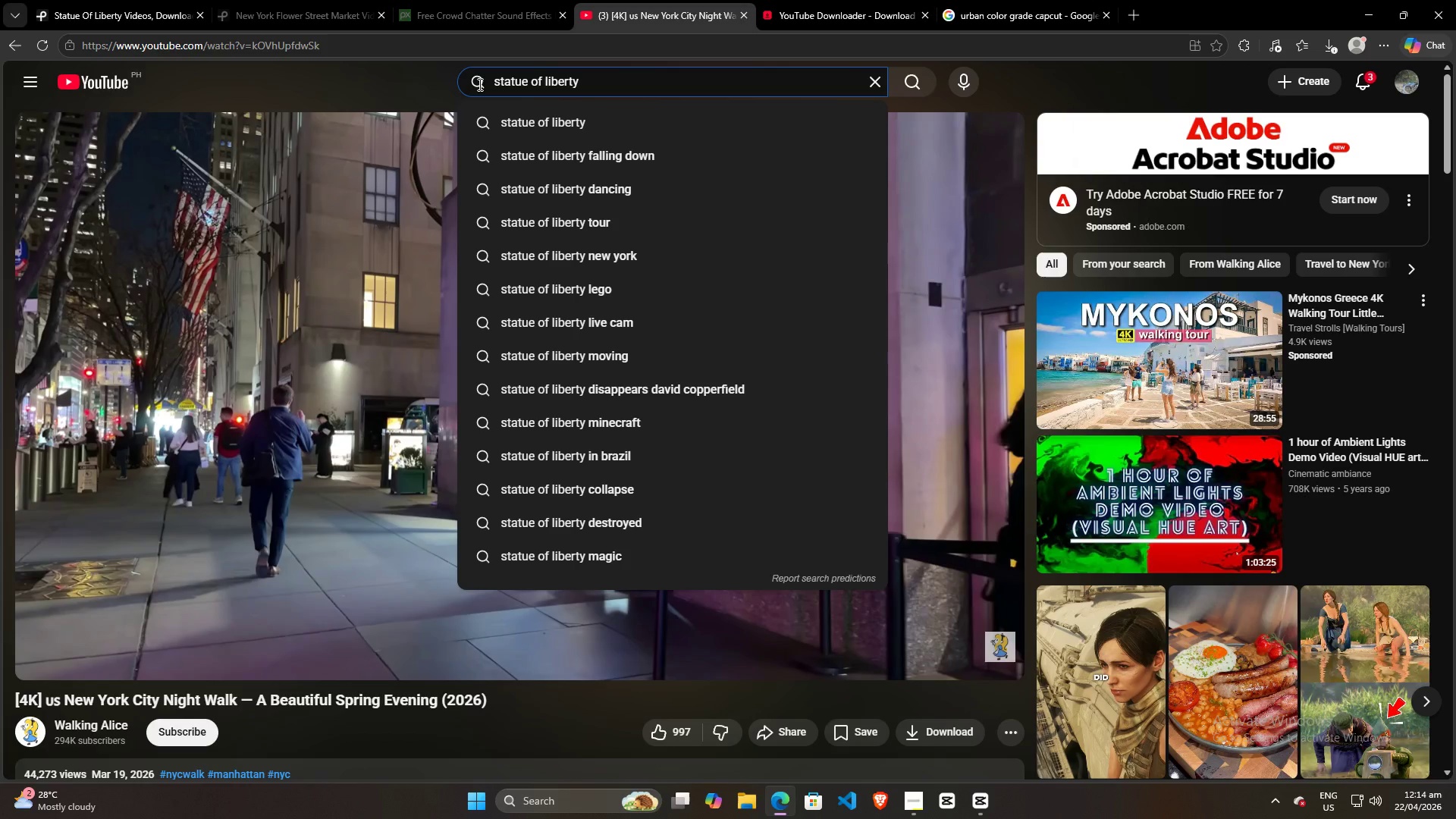 
key(ArrowDown)
 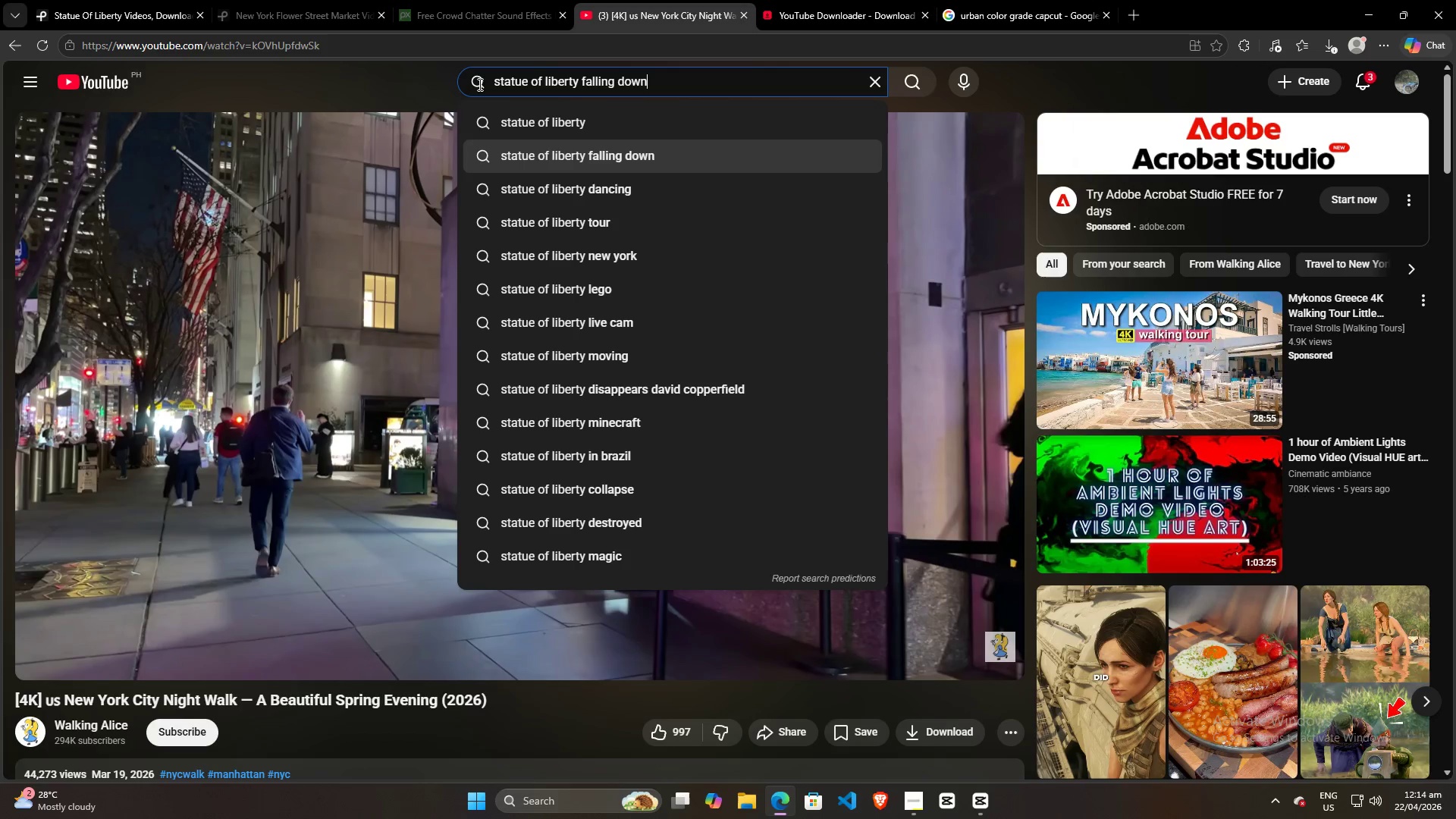 
key(ArrowDown)
 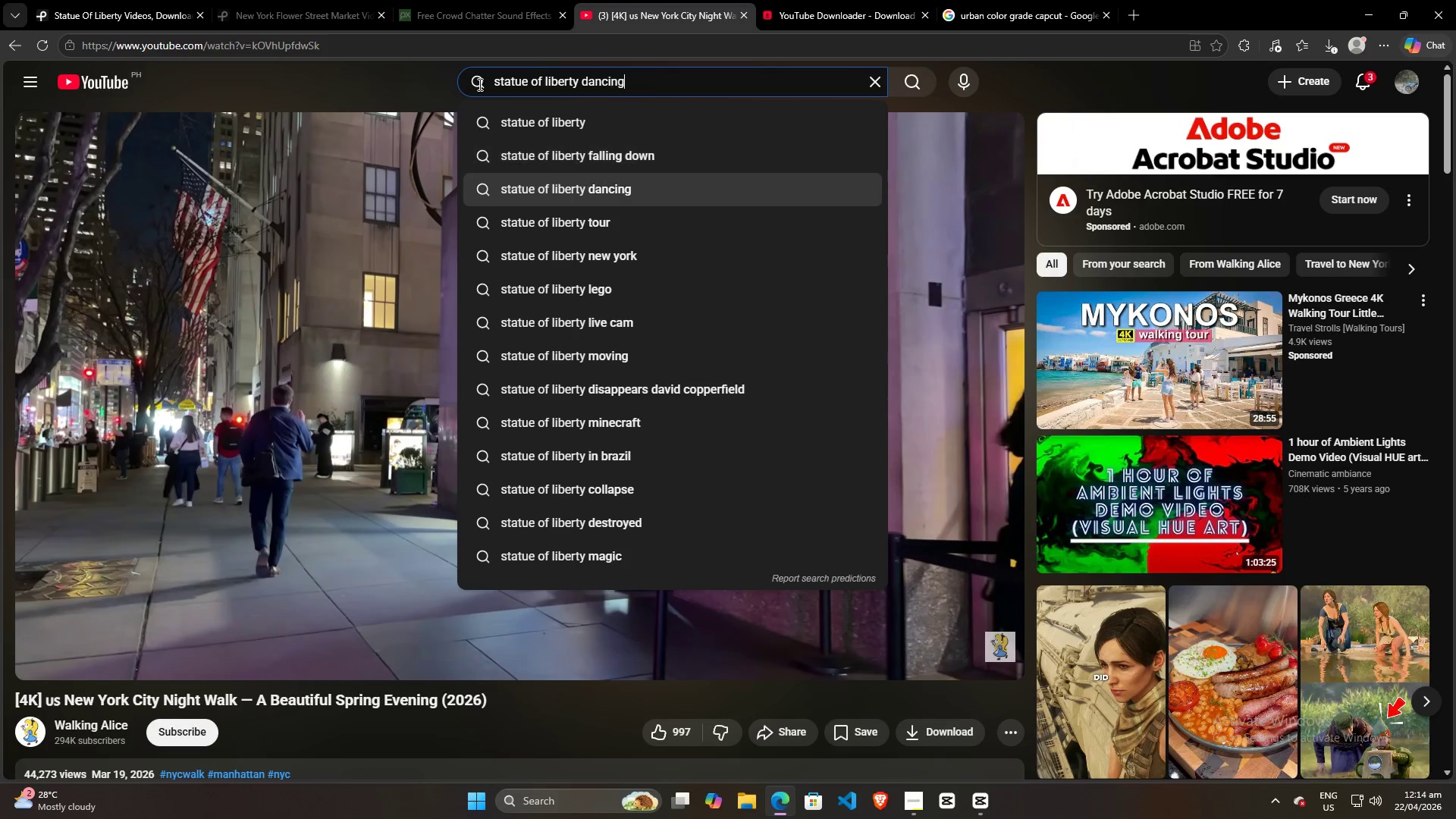 
key(ArrowDown)
 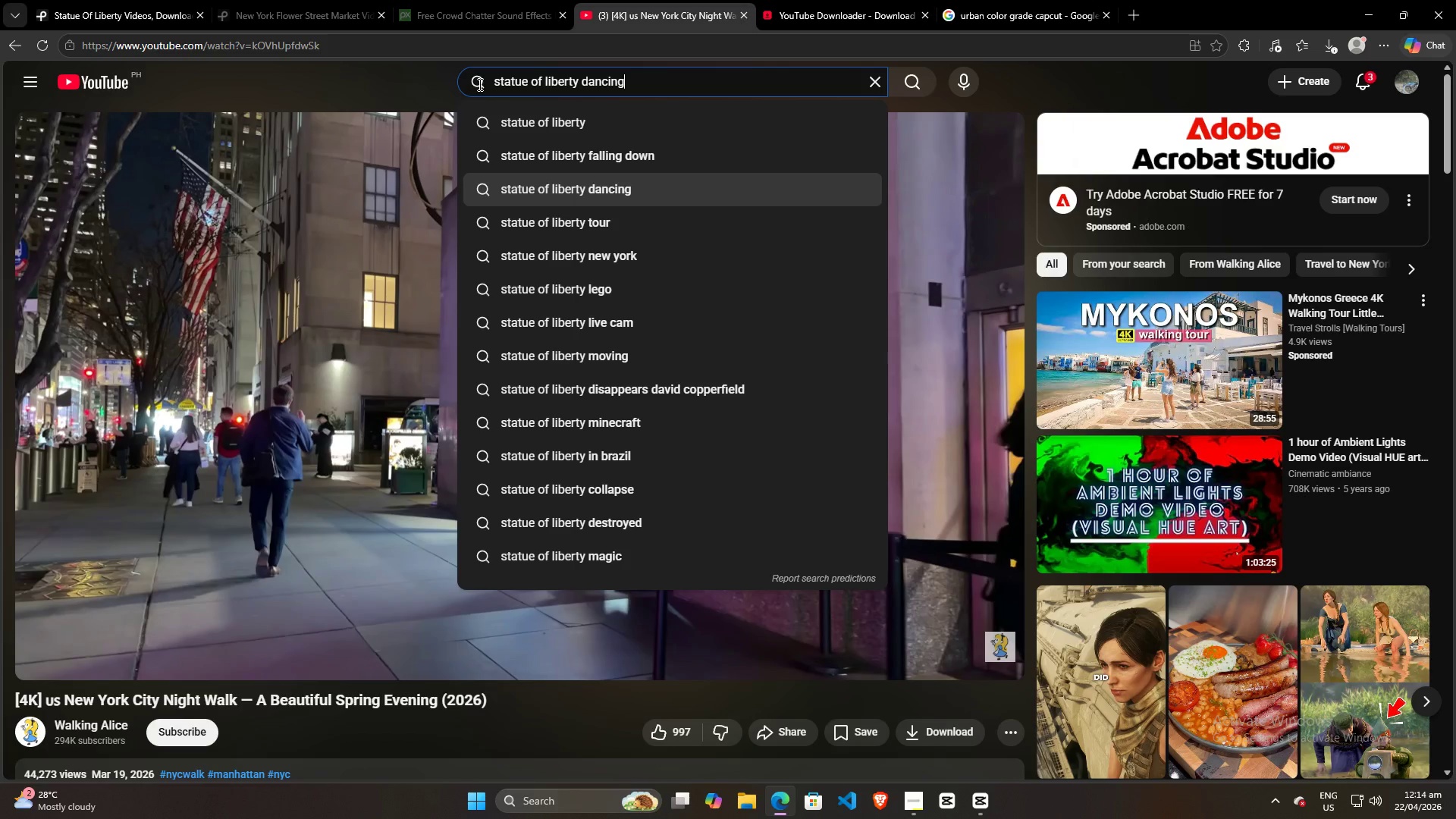 
key(ArrowDown)
 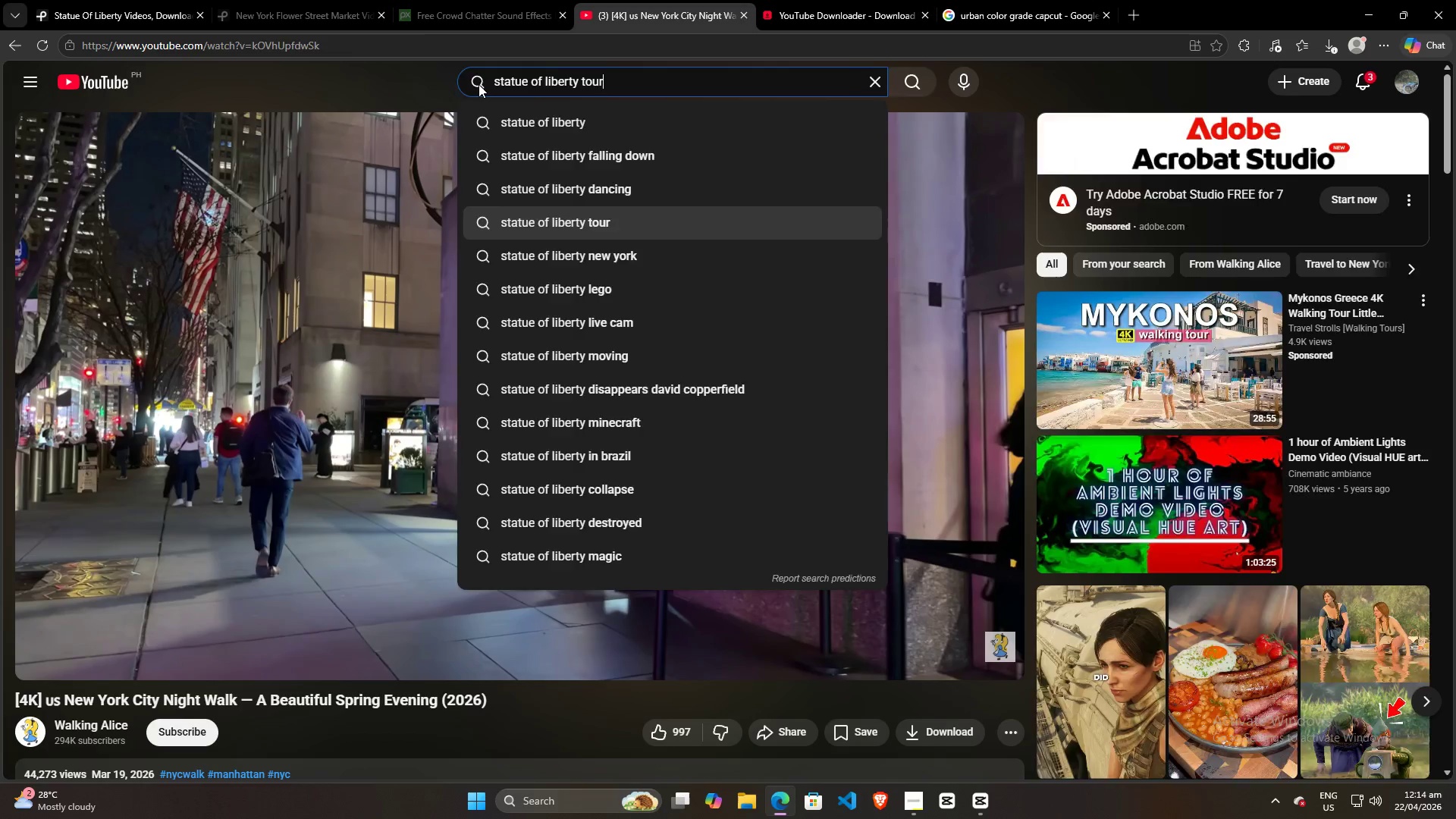 
key(Enter)
 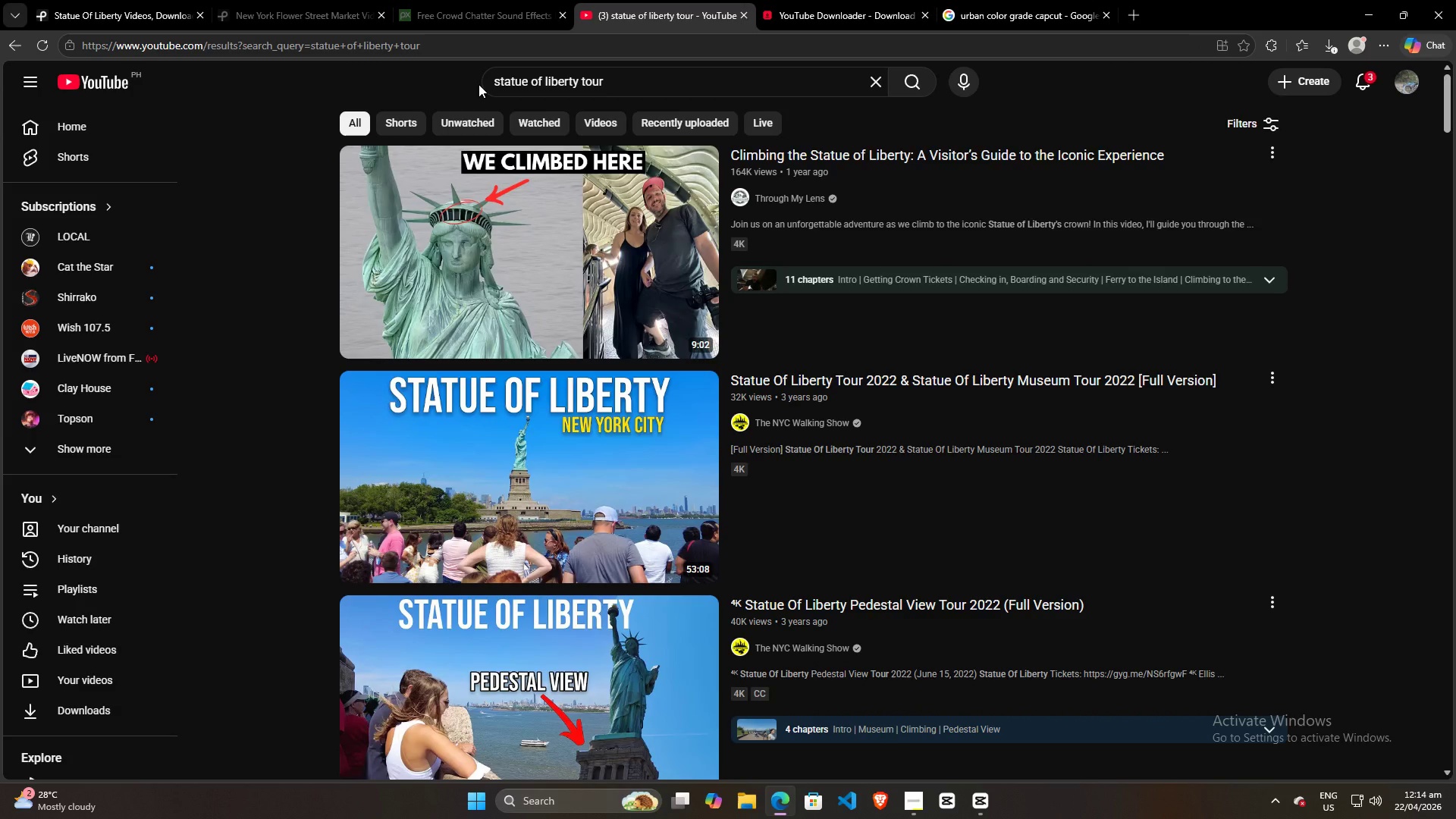 
wait(10.35)
 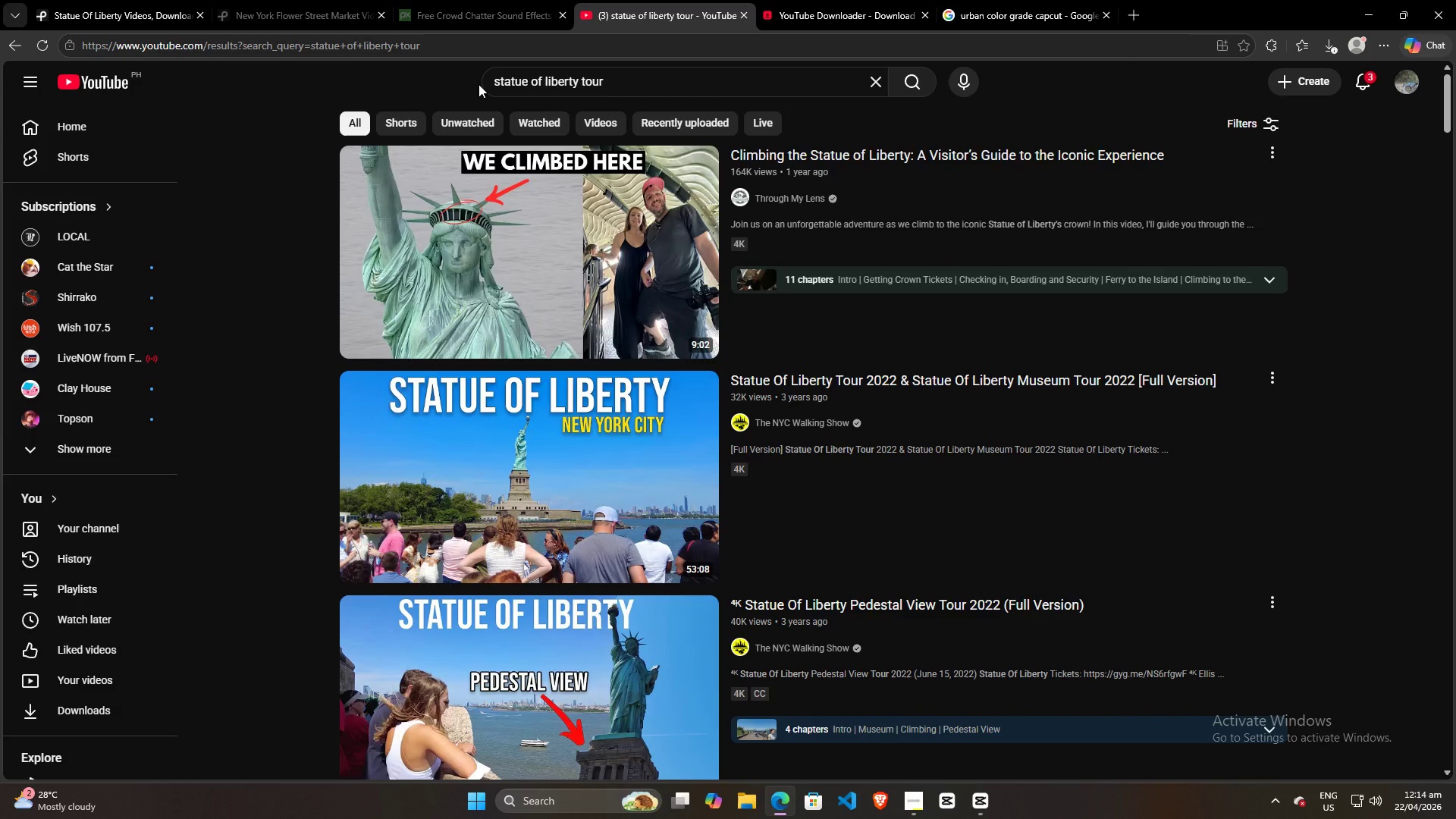 
mouse_move([462, 579])
 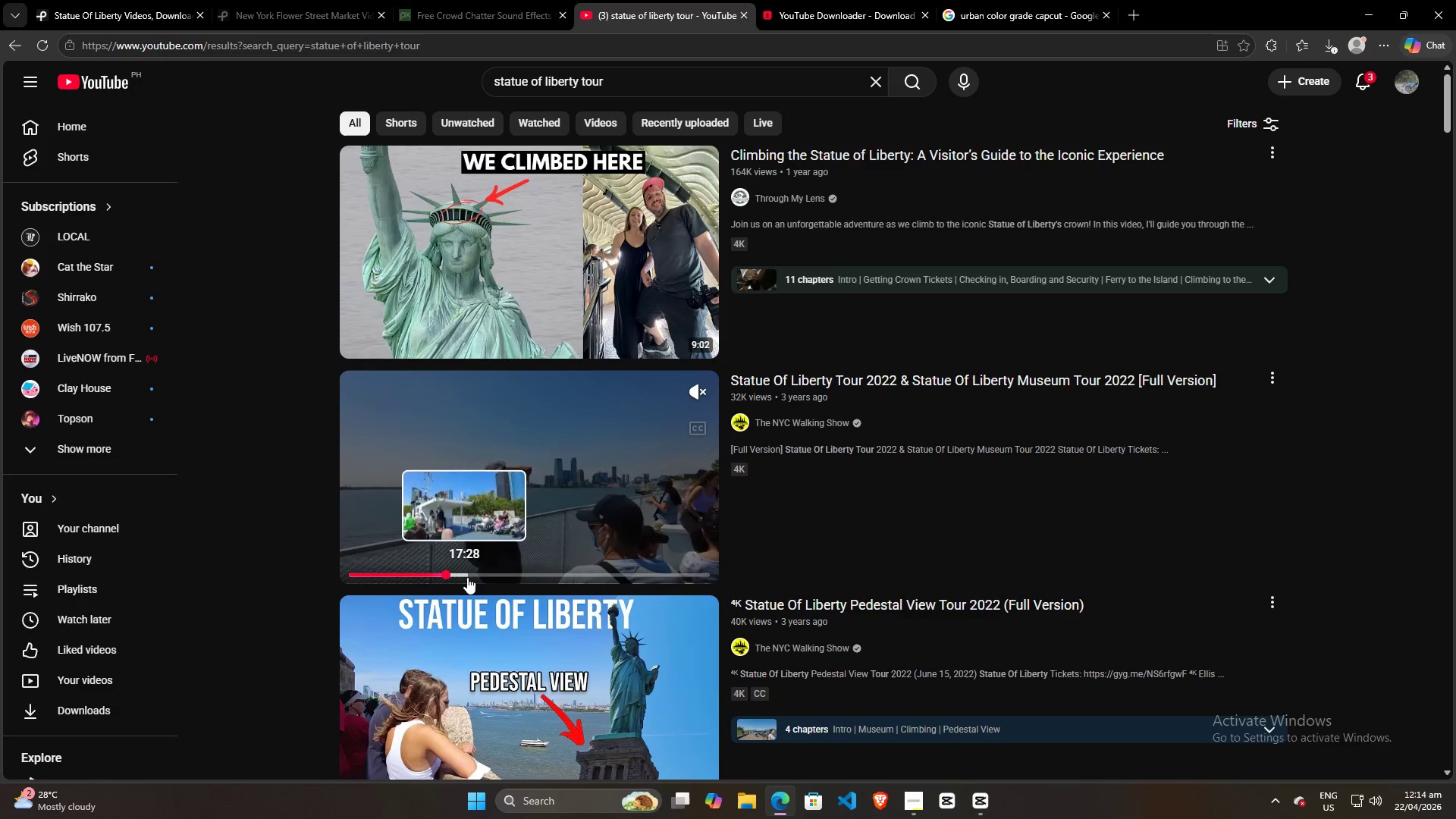 
left_click([482, 571])
 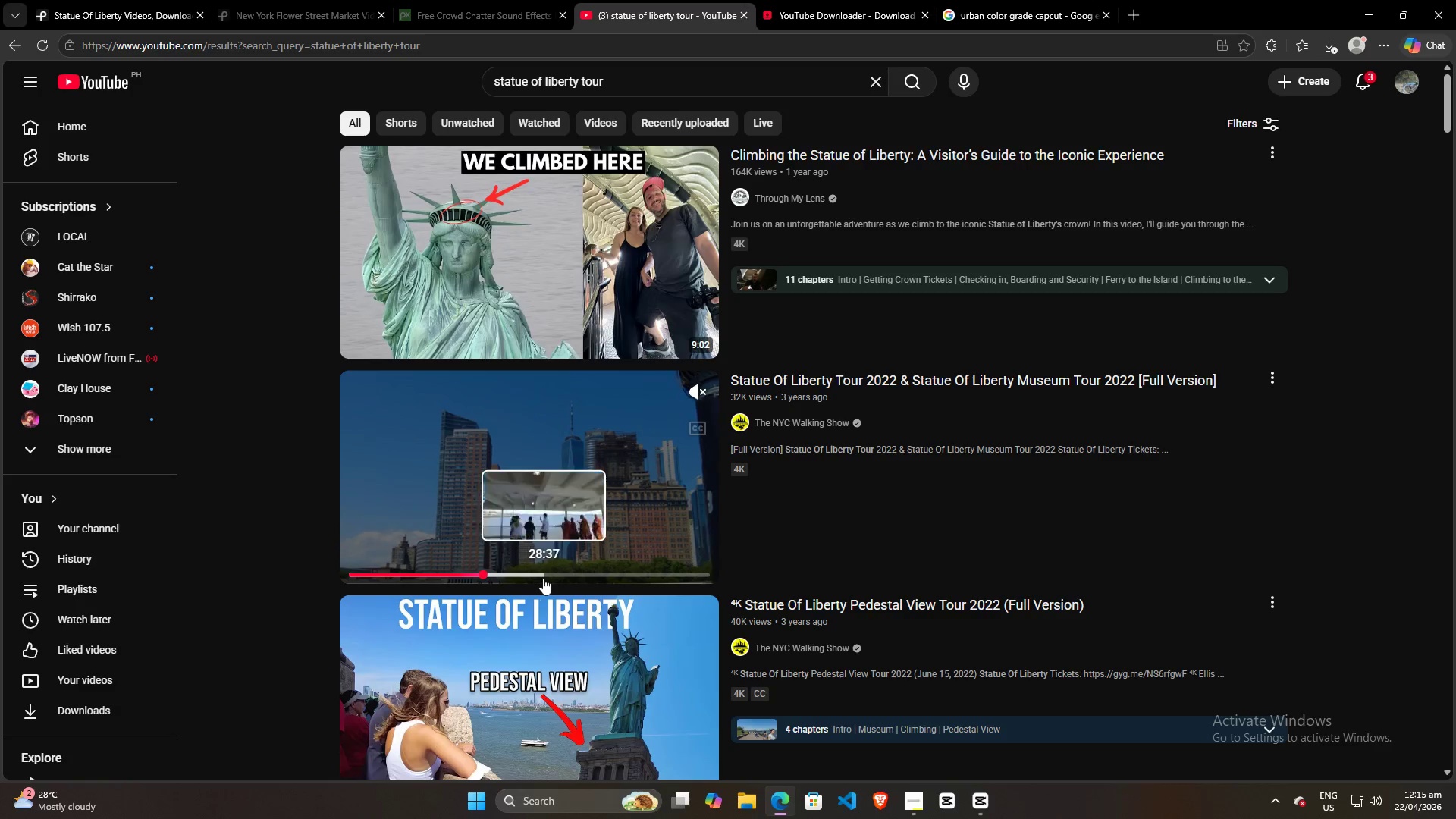 
wait(14.67)
 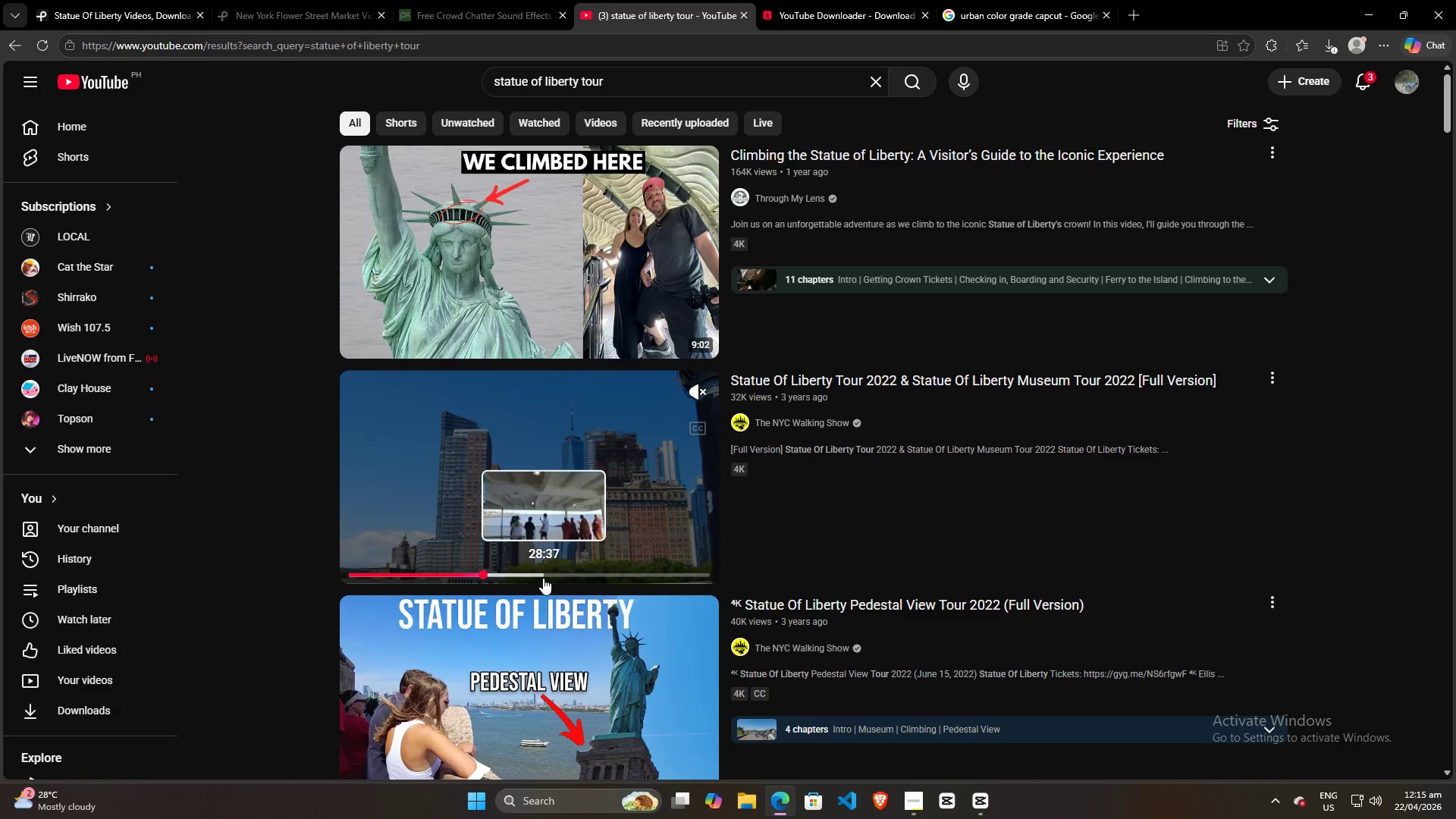 
scroll: coordinate [636, 609], scroll_direction: down, amount: 3.0
 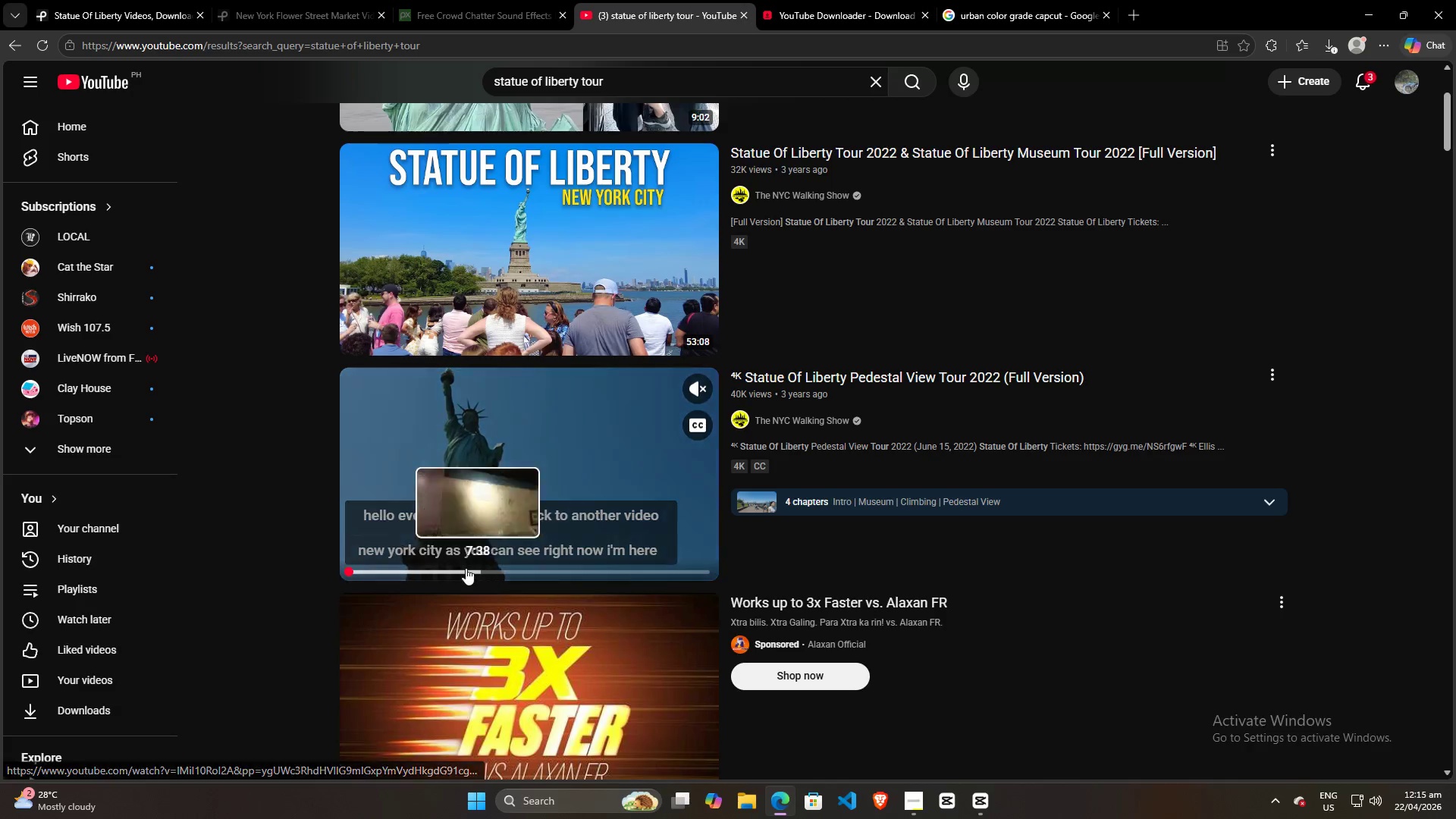 
left_click([457, 568])
 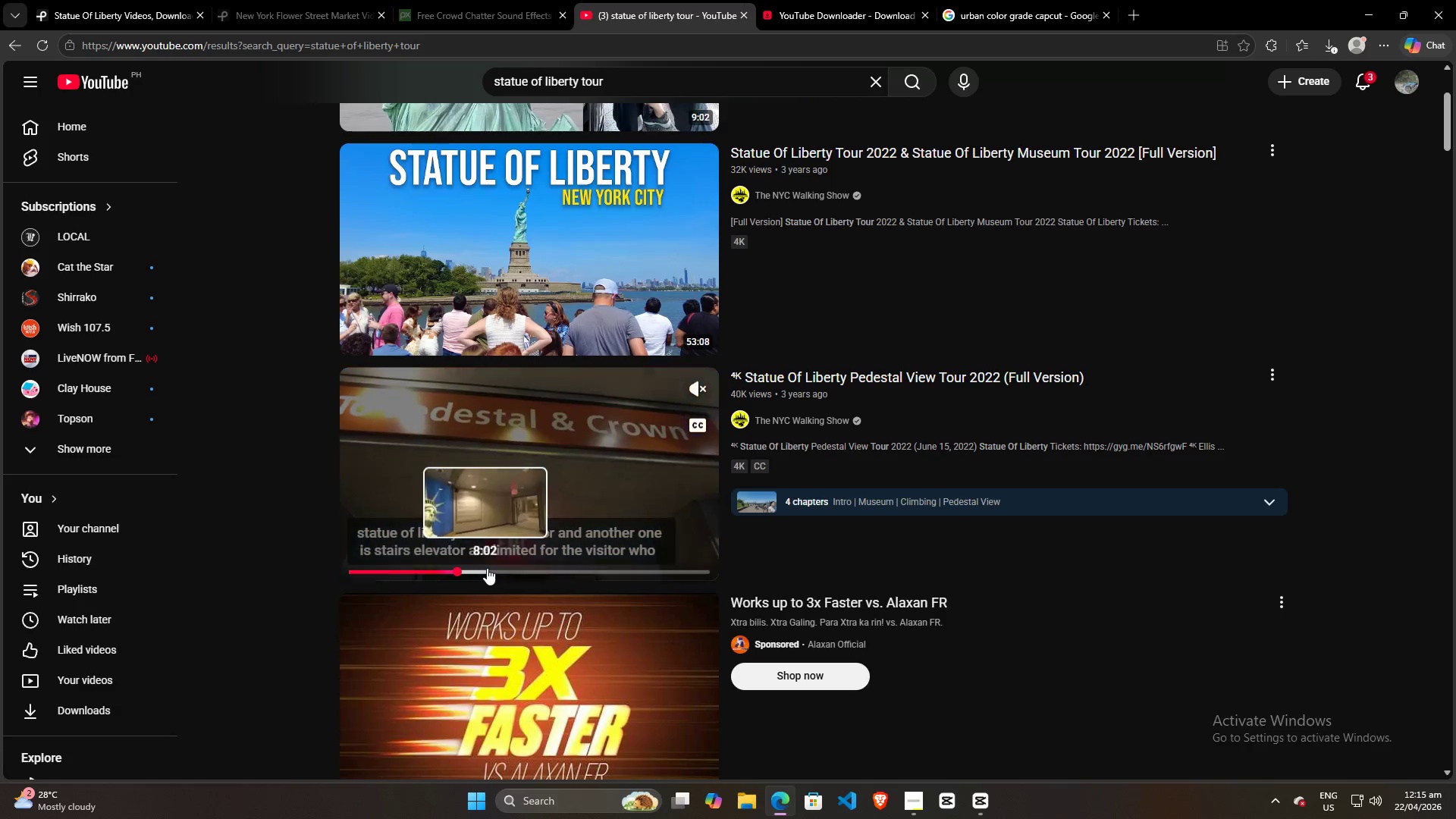 
left_click([488, 568])
 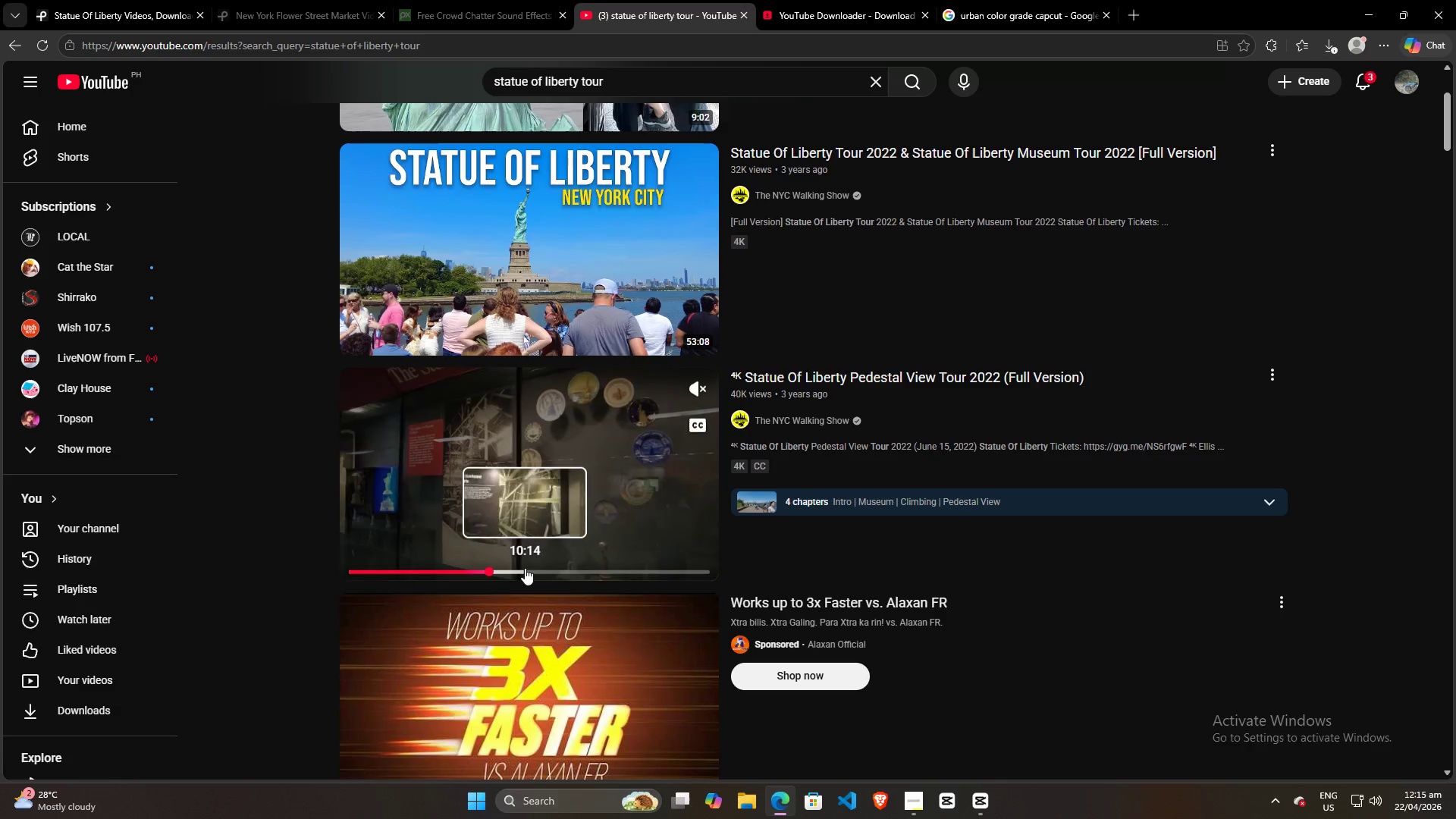 
left_click([528, 569])
 